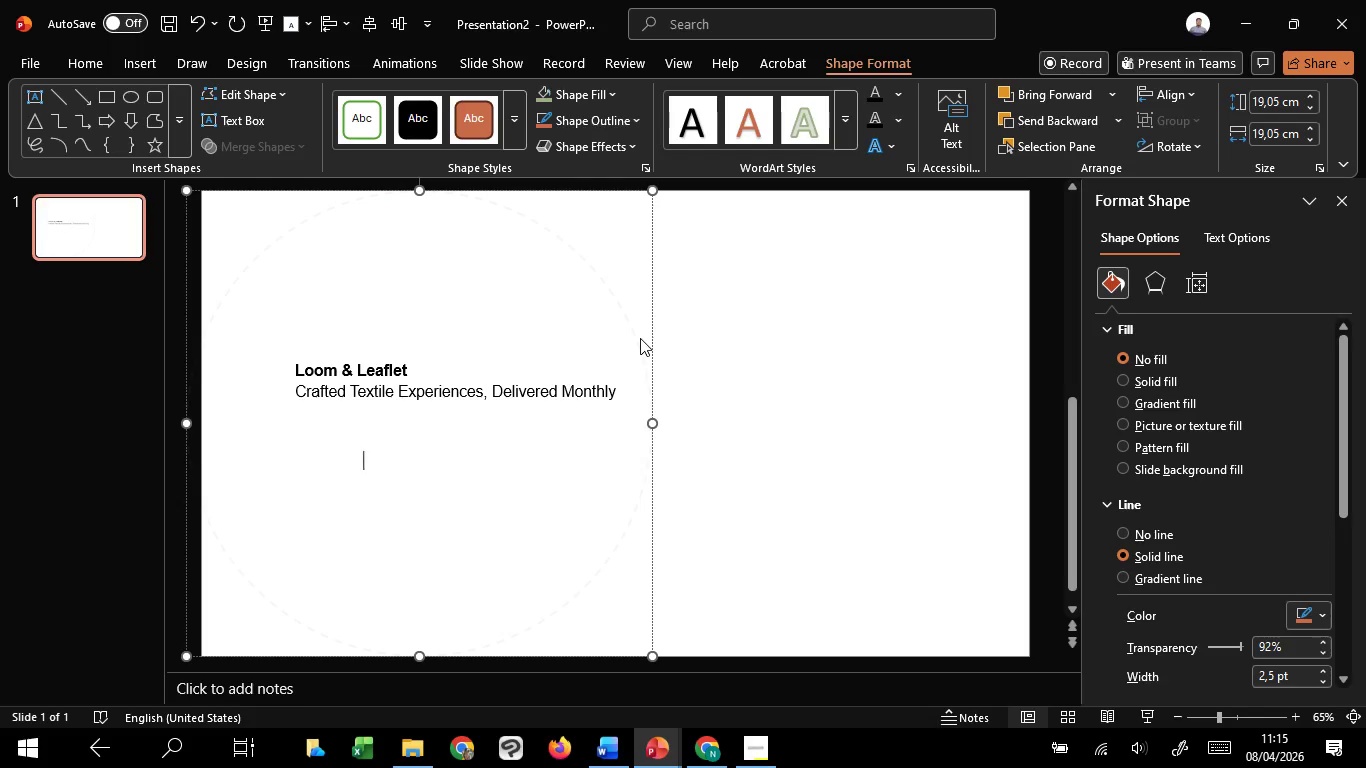 
key(Backspace)
 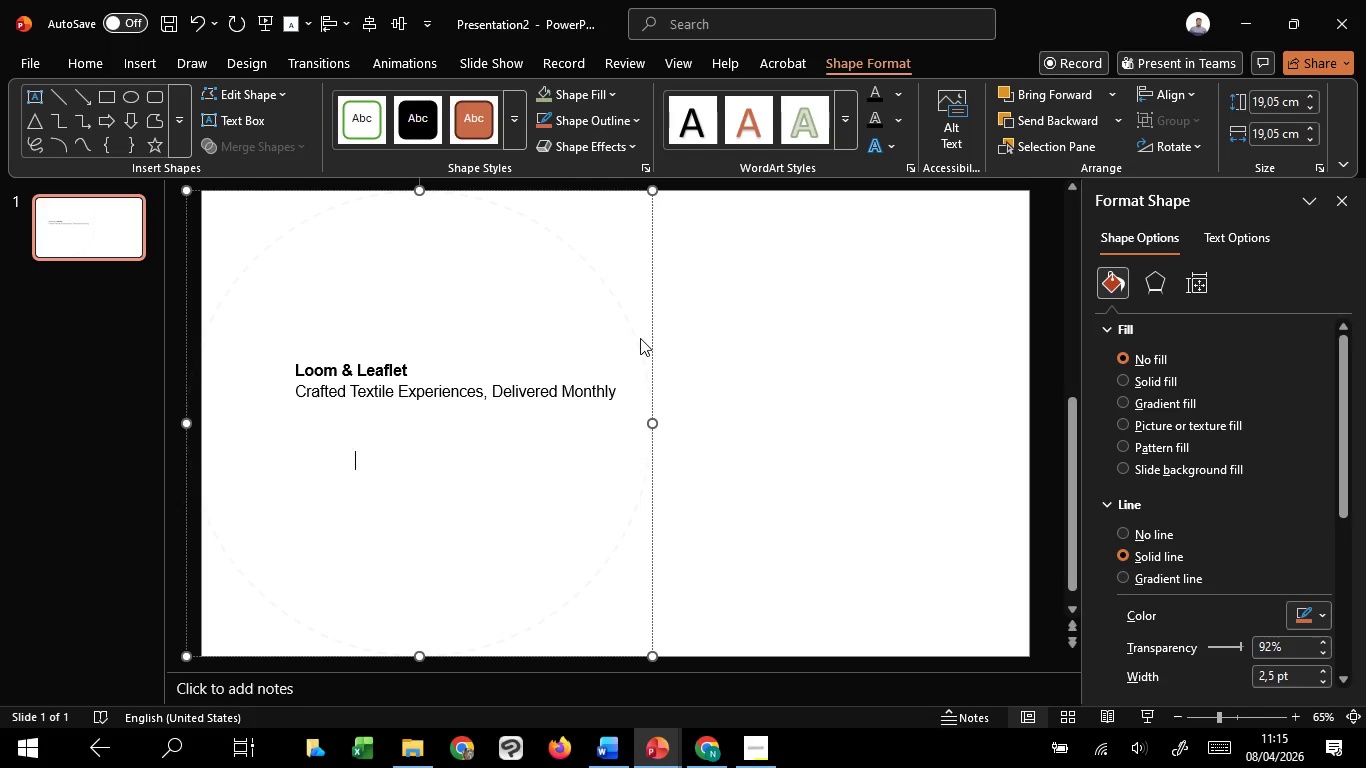 
key(Backspace)
 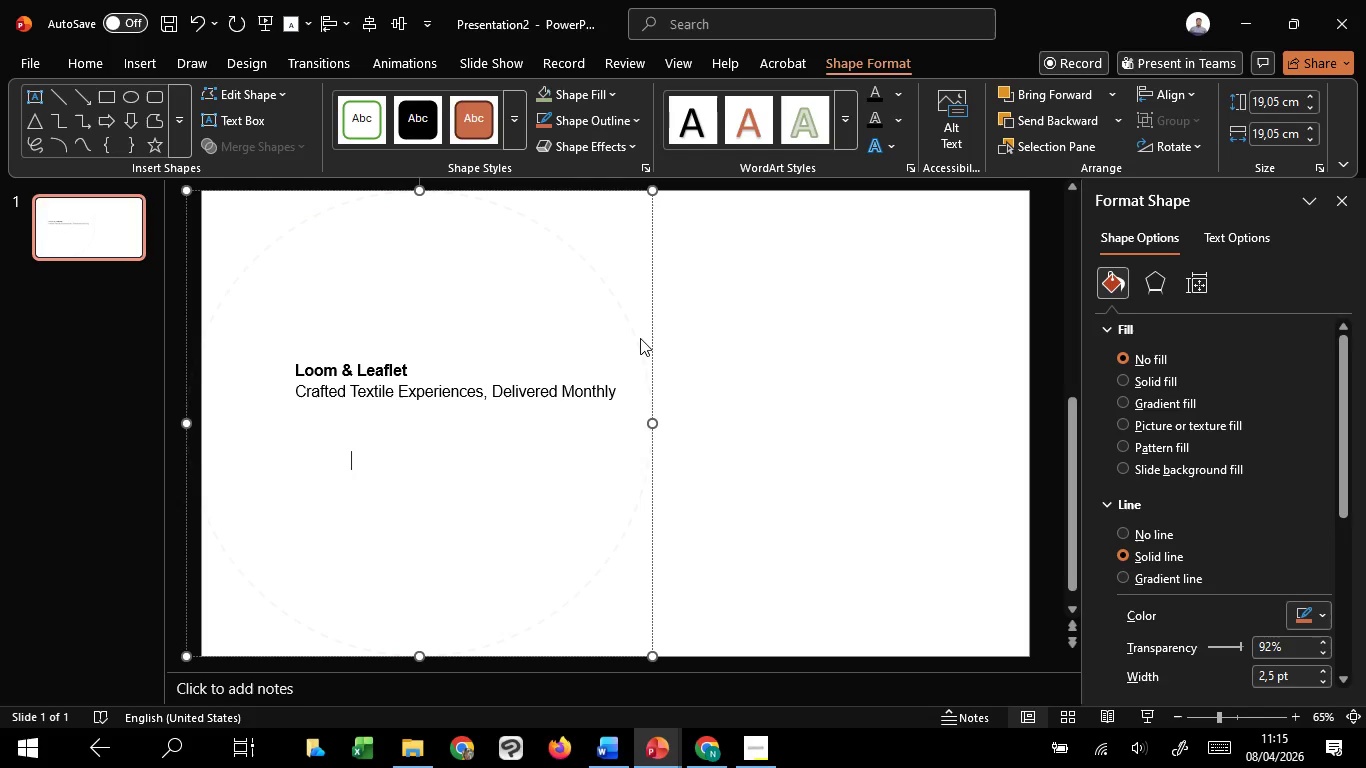 
hold_key(key=Backspace, duration=1.52)
 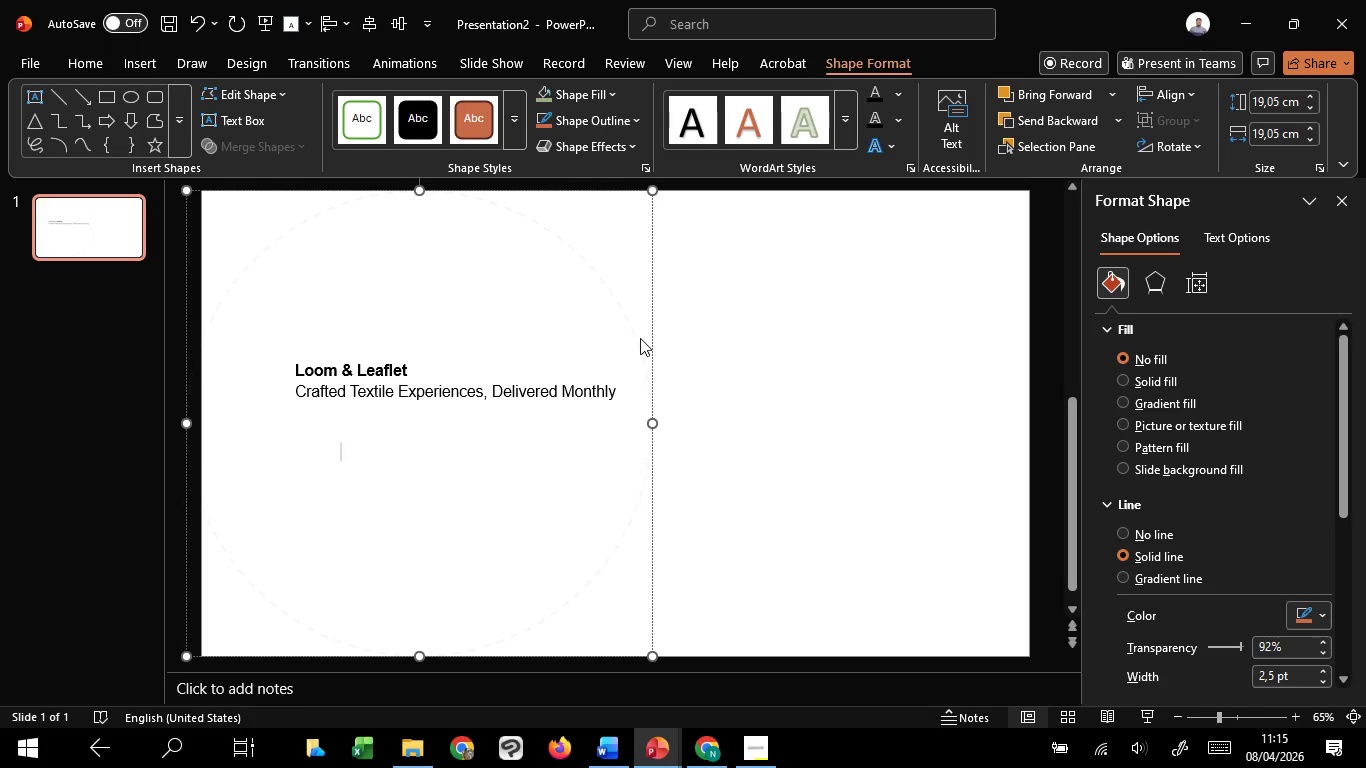 
hold_key(key=Backspace, duration=1.52)
 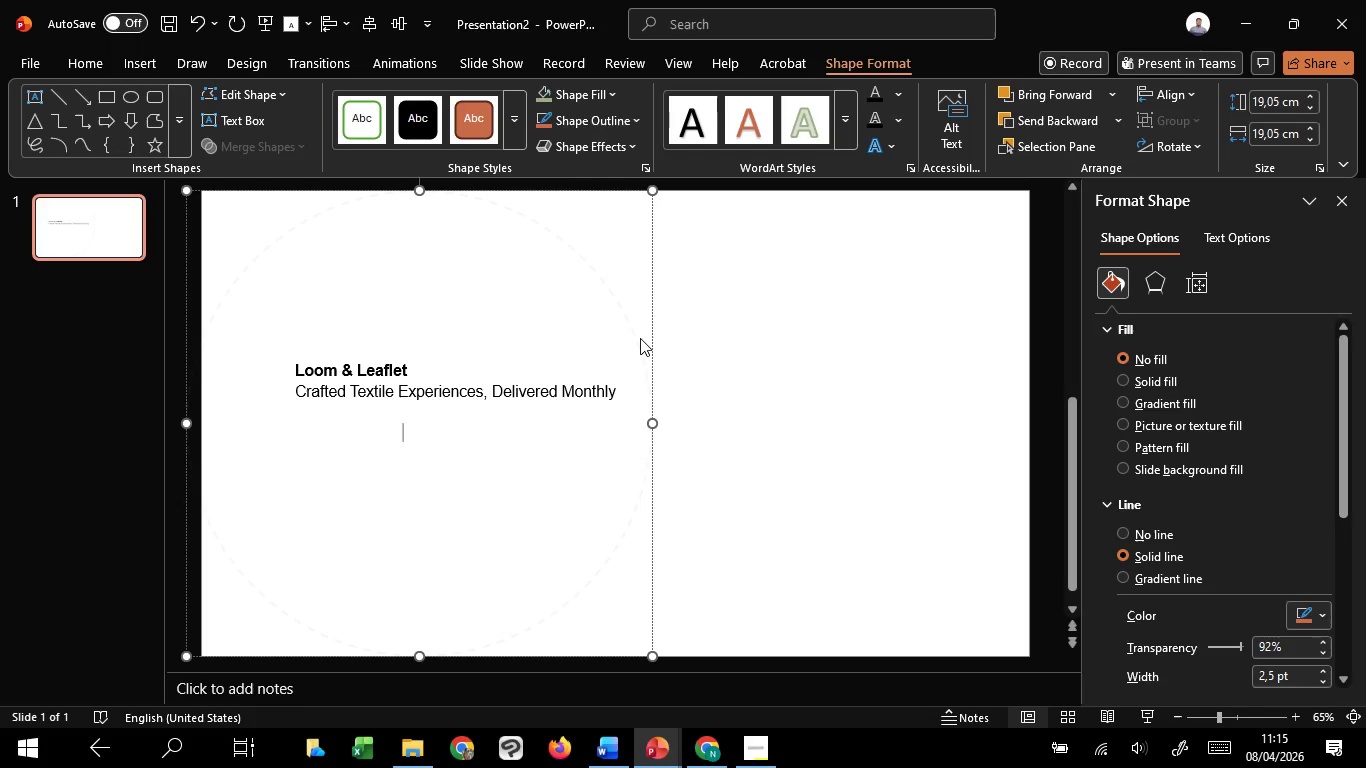 
hold_key(key=Backspace, duration=1.5)
 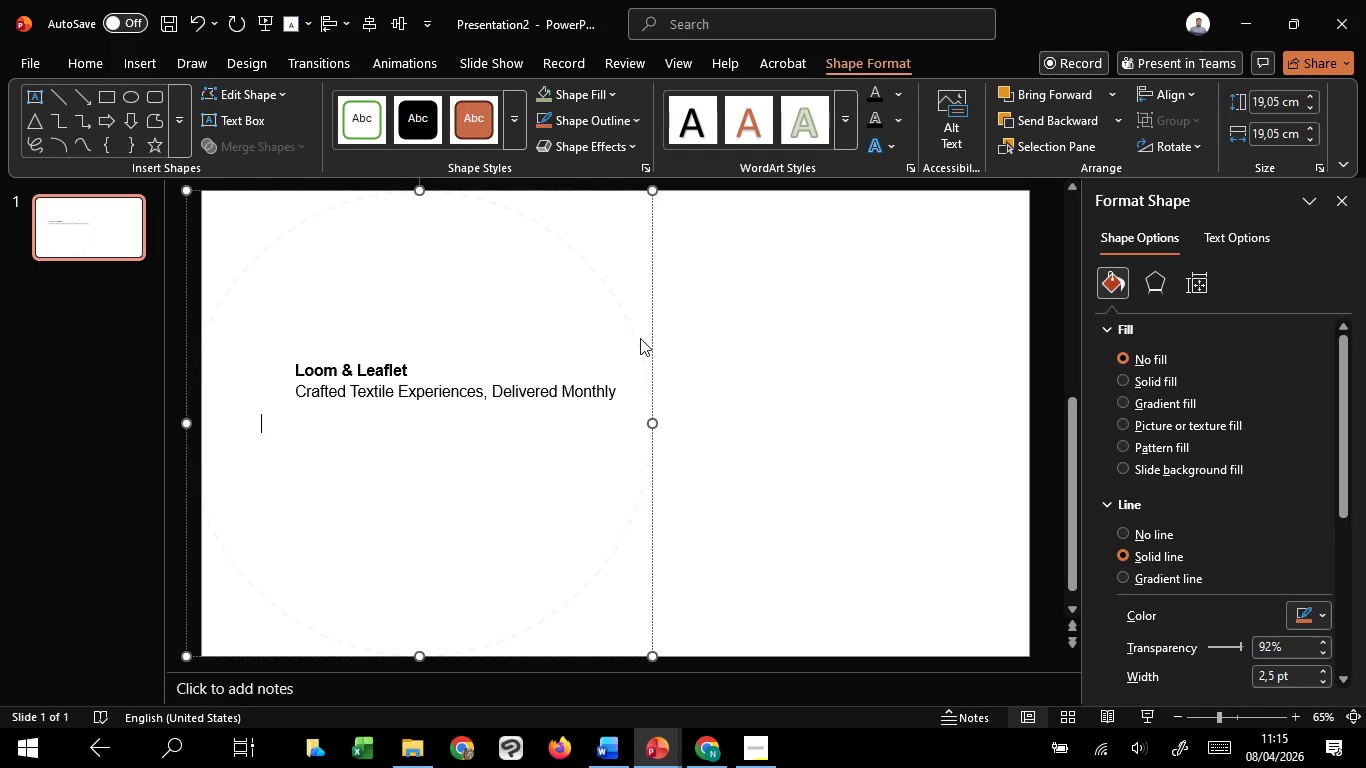 
hold_key(key=Backspace, duration=1.19)
 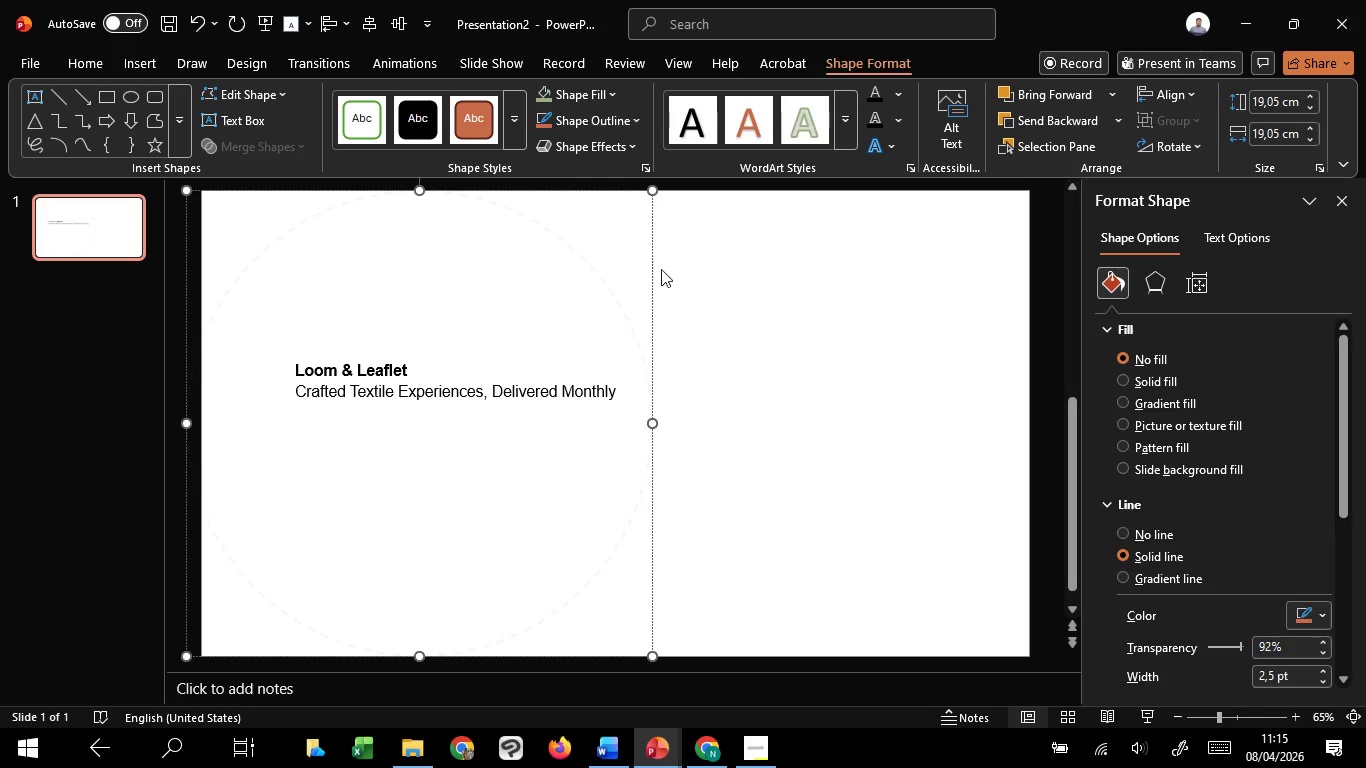 
hold_key(key=ShiftLeft, duration=1.09)
left_click_drag(start_coordinate=[654, 259], to_coordinate=[927, 259])
 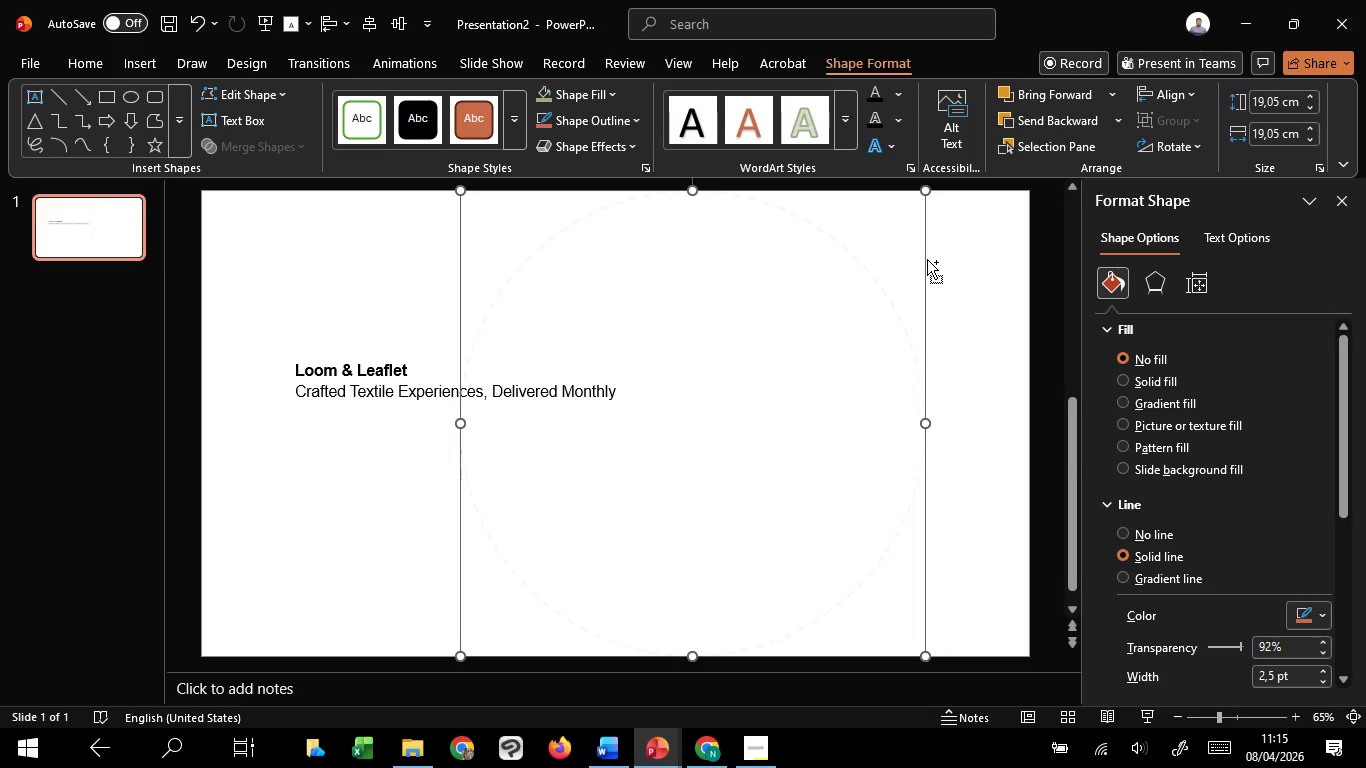 
key(Control+Z)
 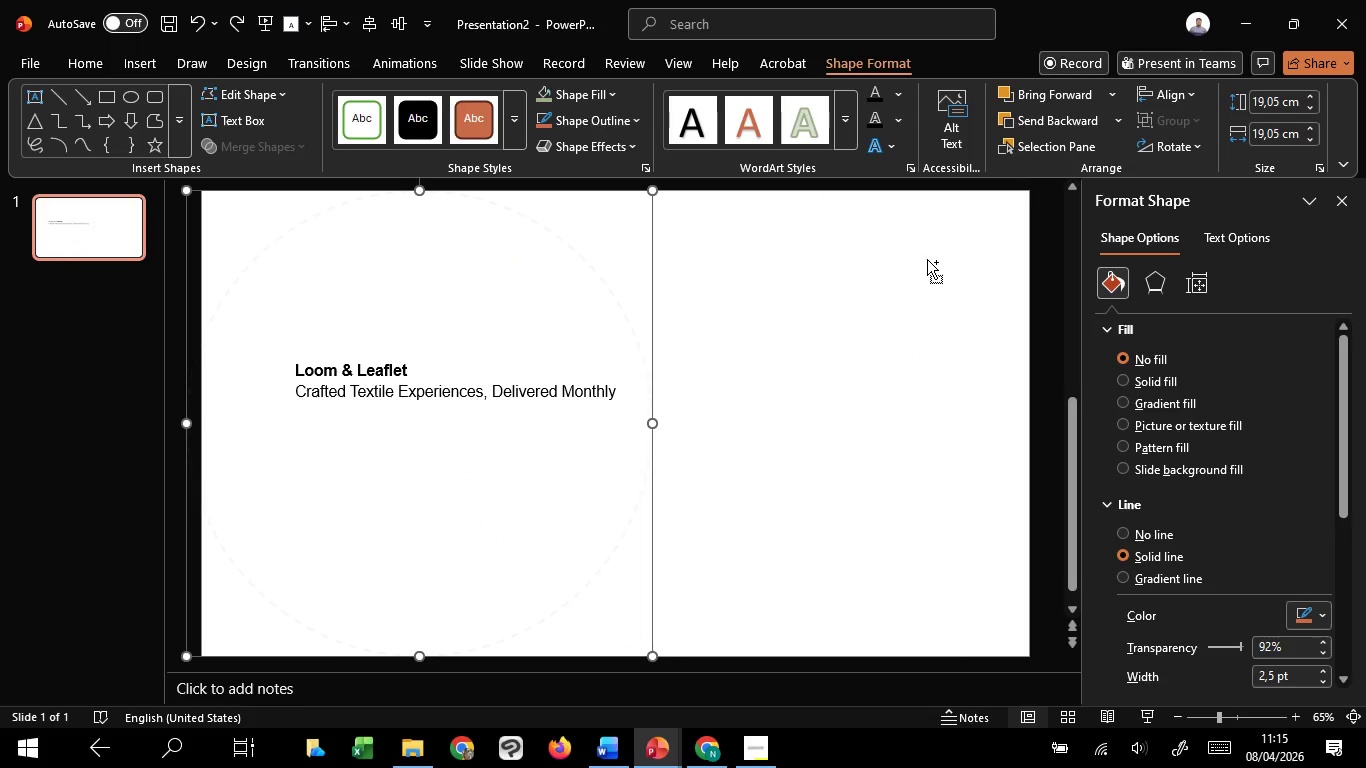 
key(Control+C)
 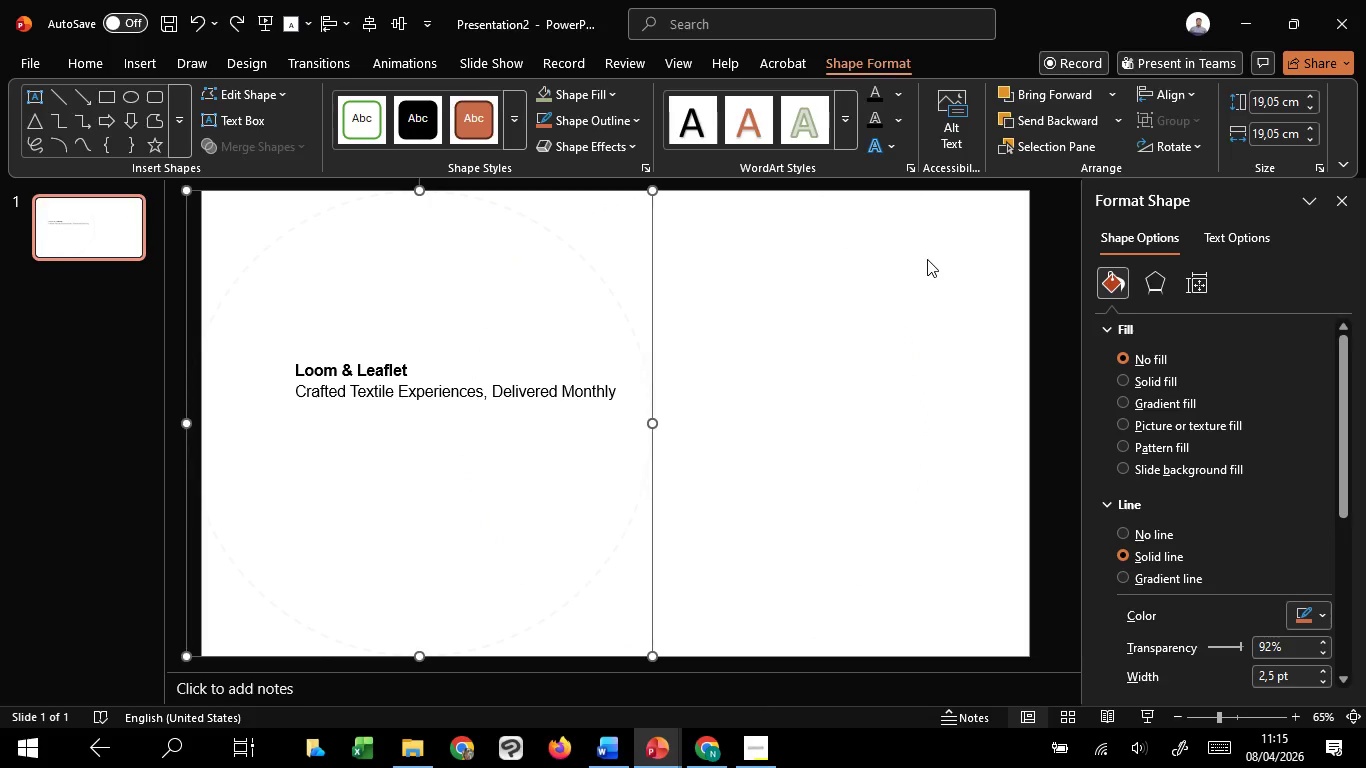 
left_click([927, 259])
 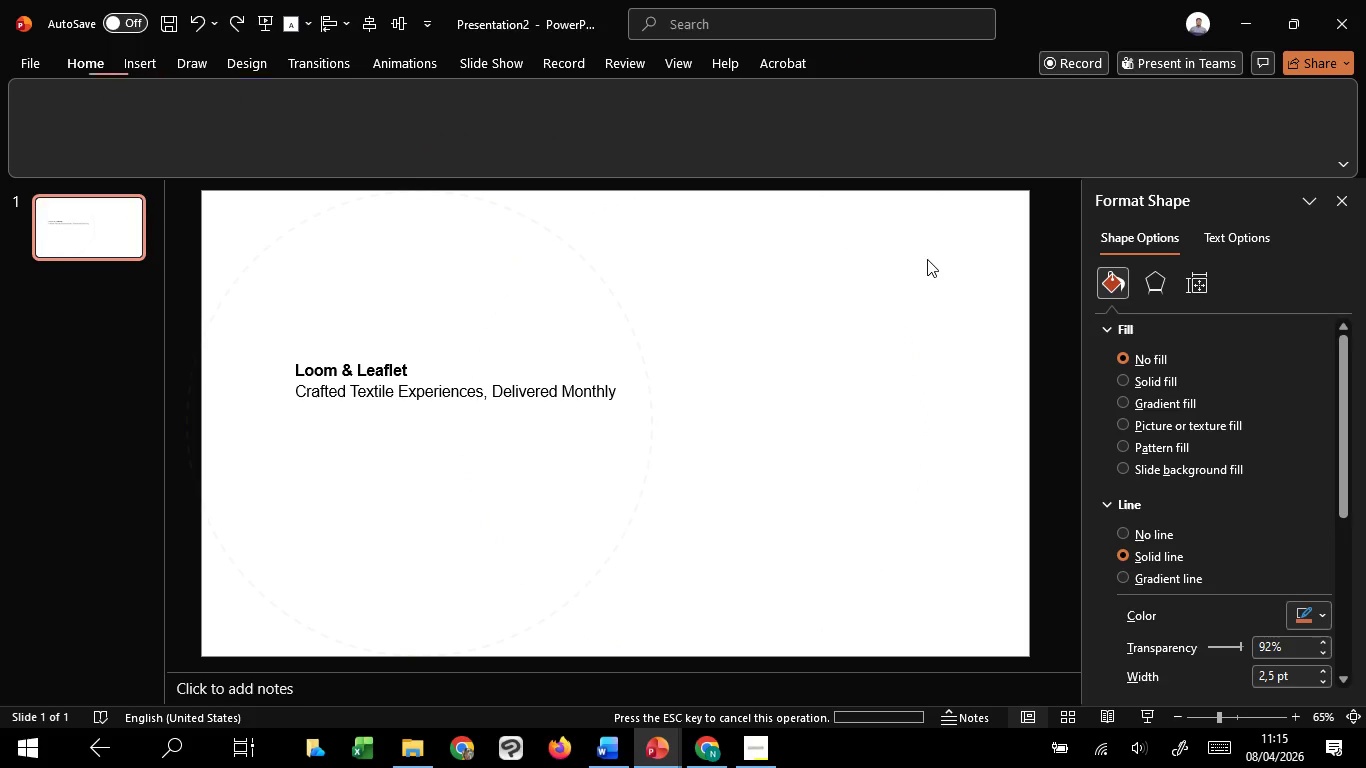 
key(Control+V)
 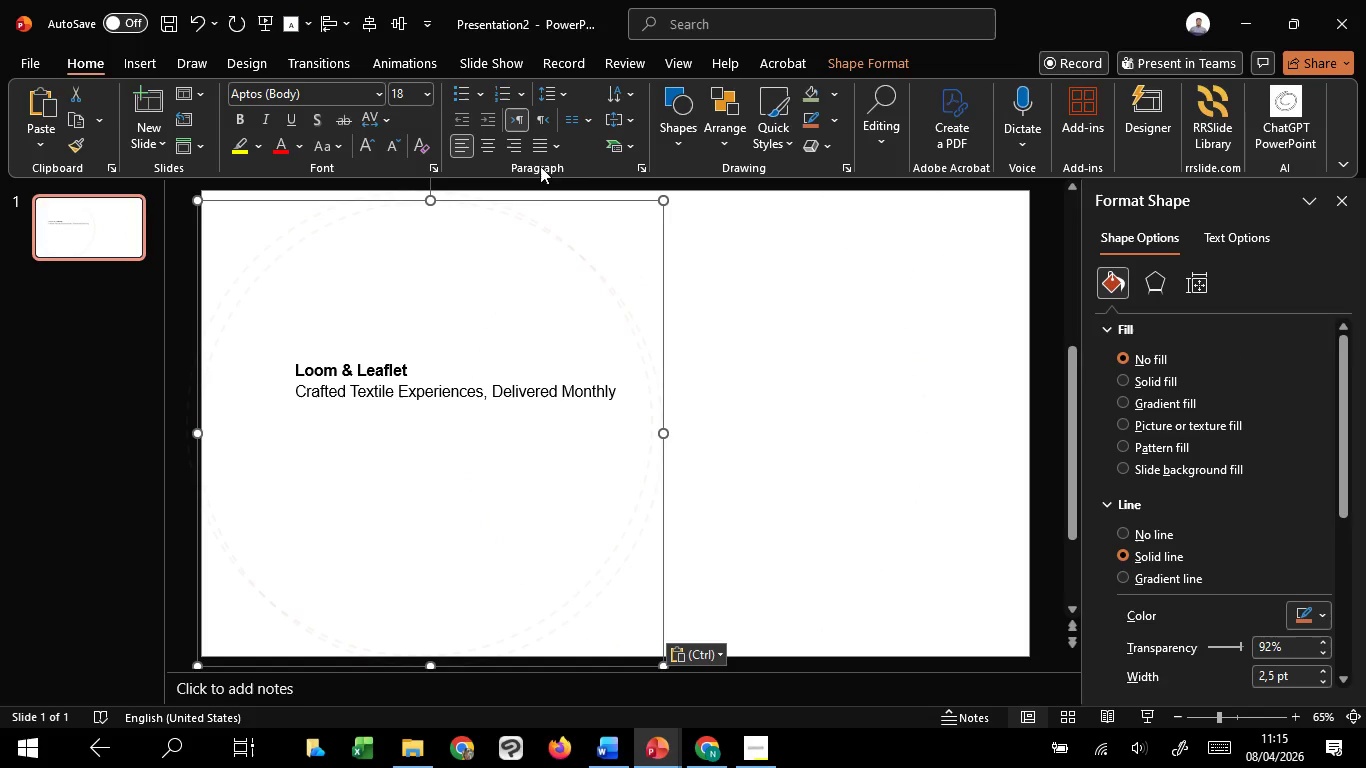 
hold_key(key=ShiftLeft, duration=1.52)
left_click([366, 192])
 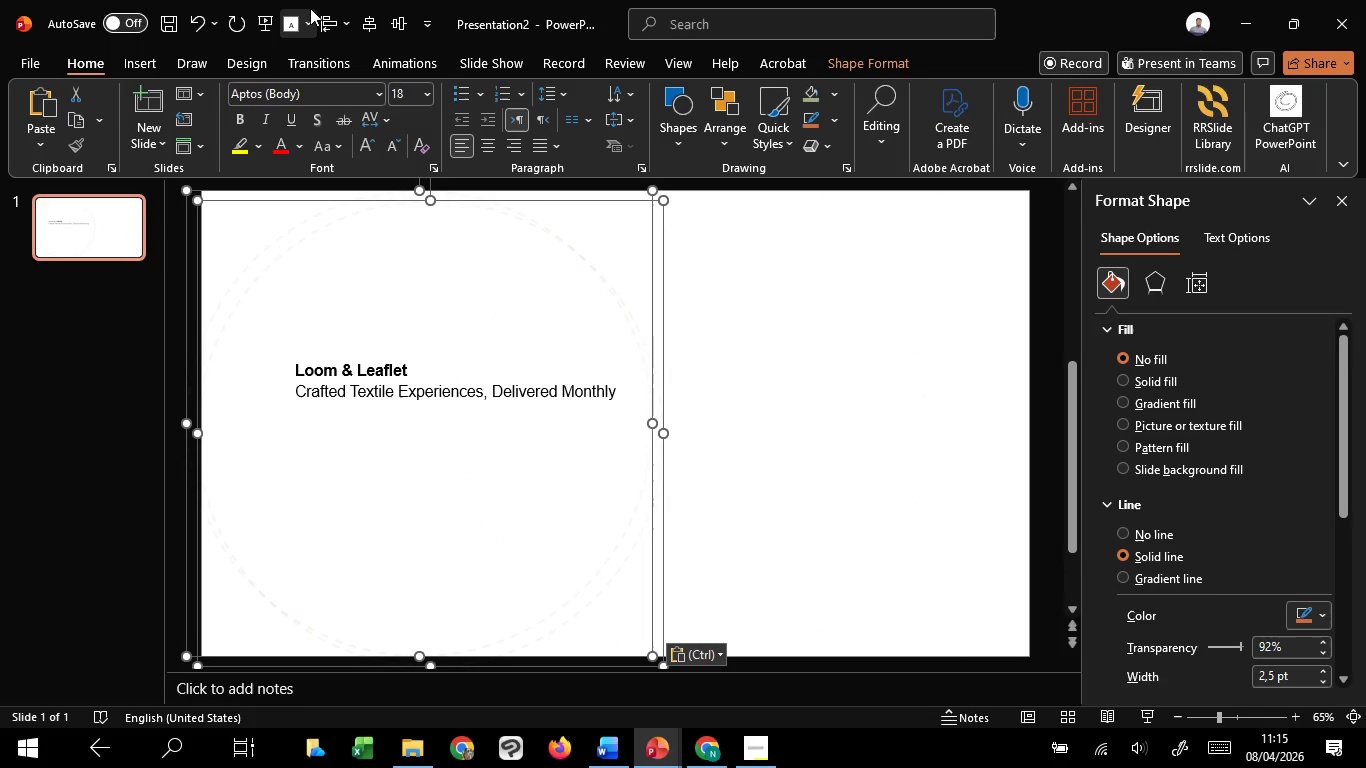 
hold_key(key=ShiftLeft, duration=1.51)
left_click([367, 17])
 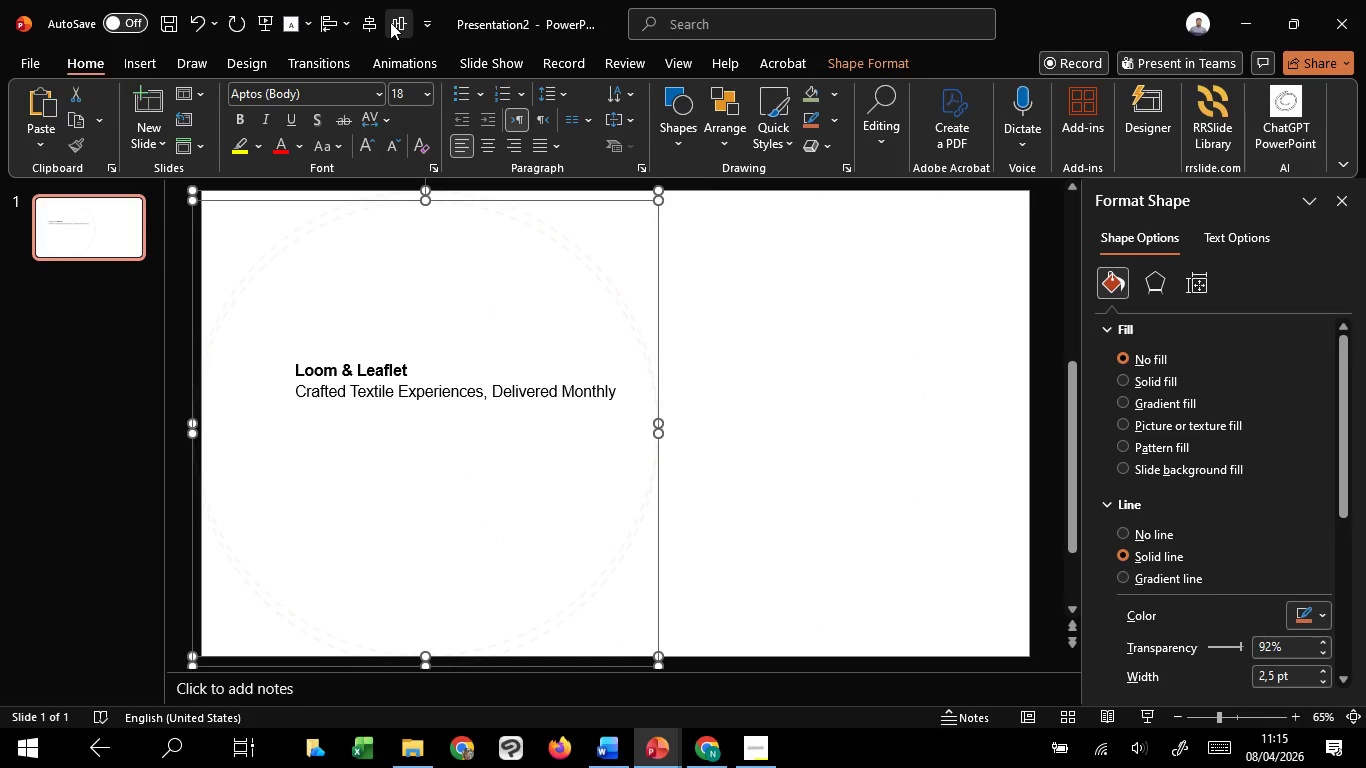 
left_click([390, 22])
 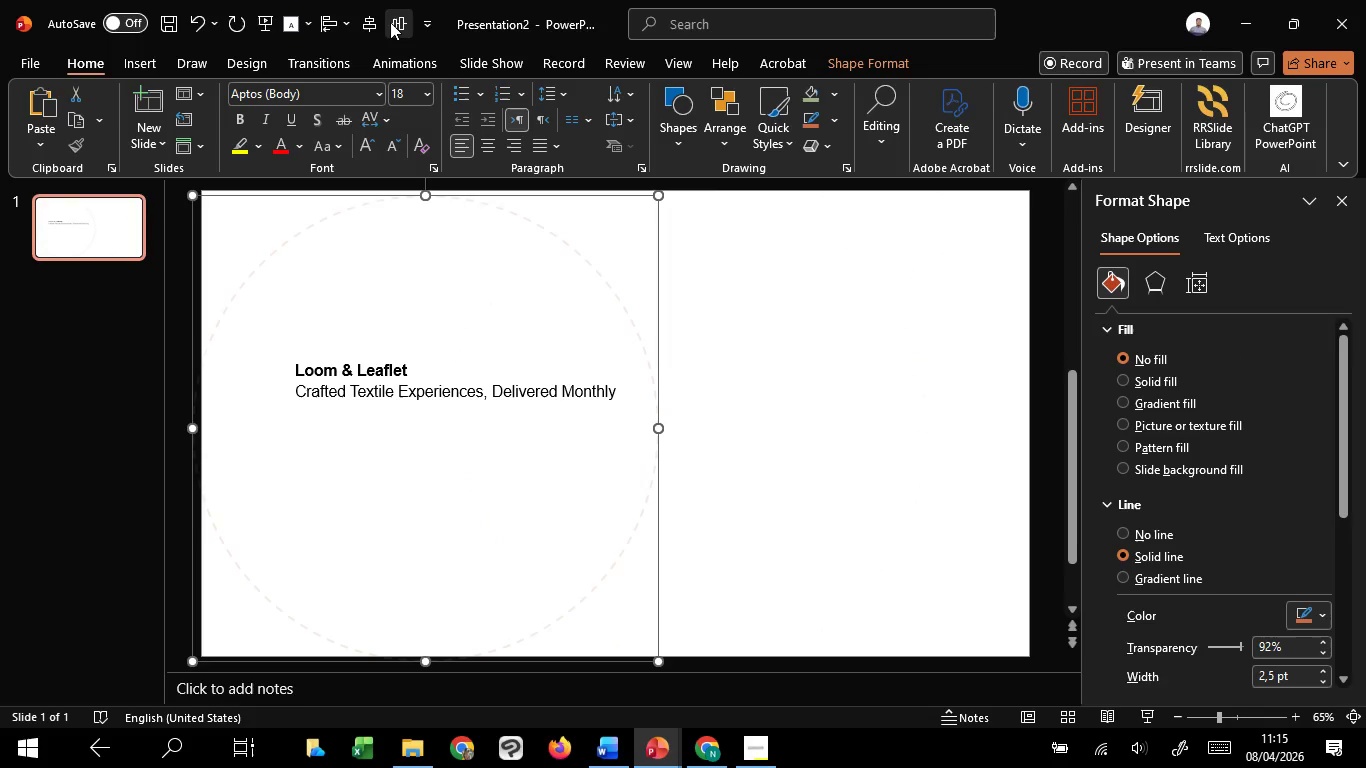 
hold_key(key=ShiftLeft, duration=1.5)
left_click_drag(start_coordinate=[602, 195], to_coordinate=[595, 197])
 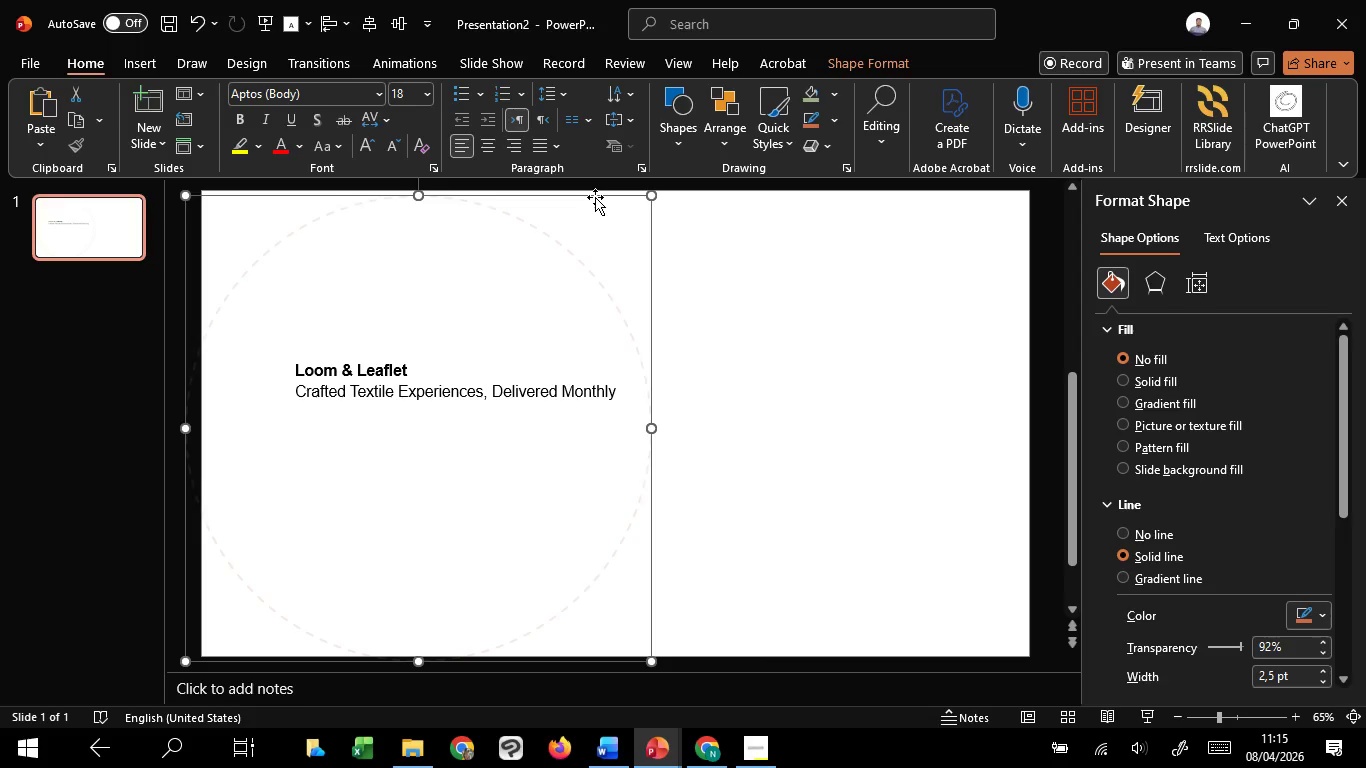 
hold_key(key=ShiftLeft, duration=1.53)
 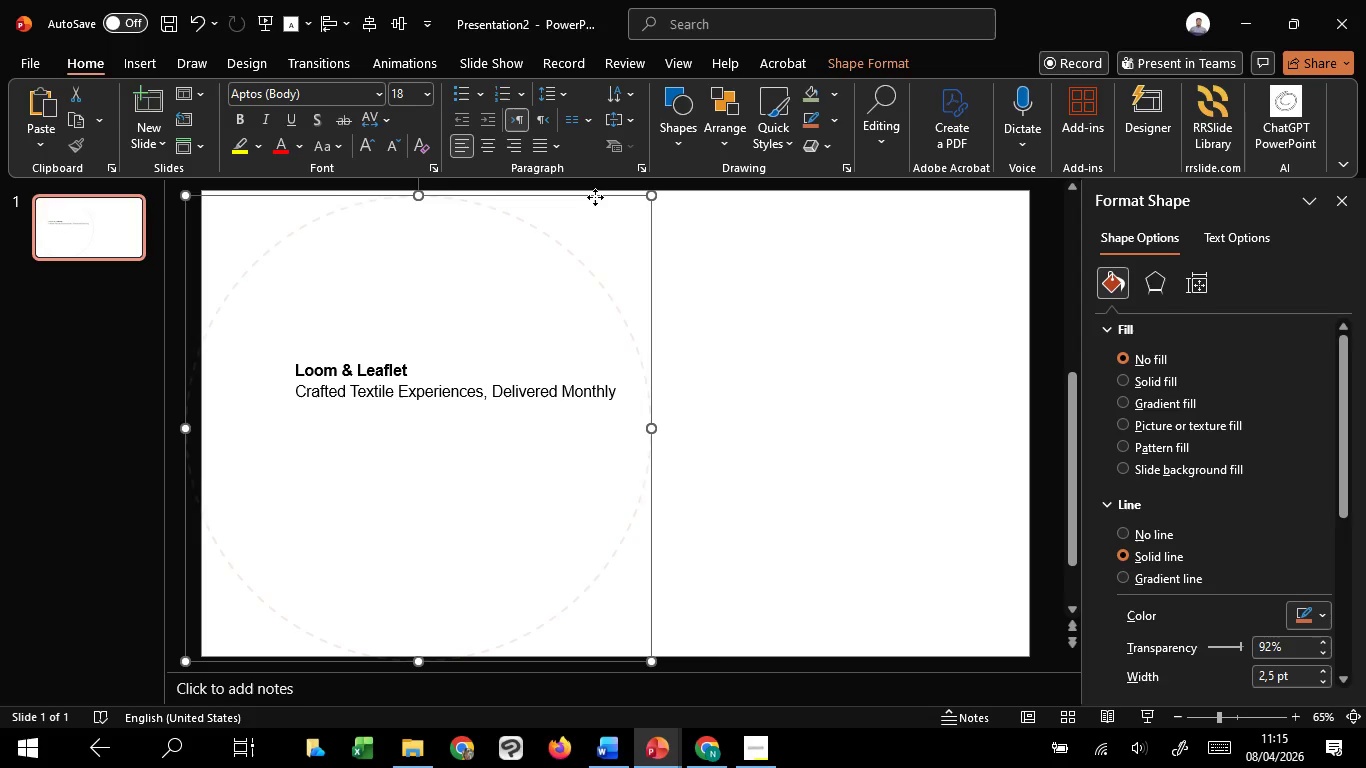 
left_click_drag(start_coordinate=[595, 197], to_coordinate=[596, 192])
 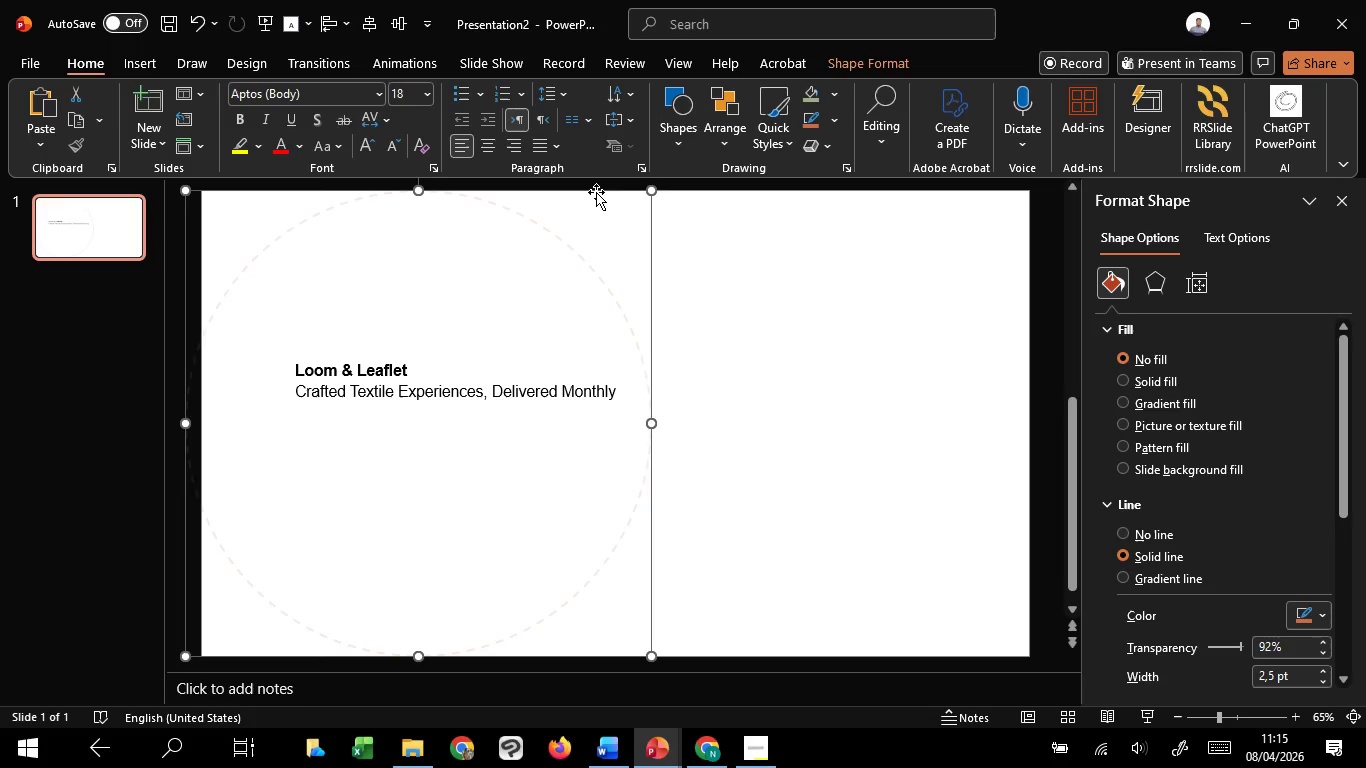 
hold_key(key=ShiftLeft, duration=1.52)
 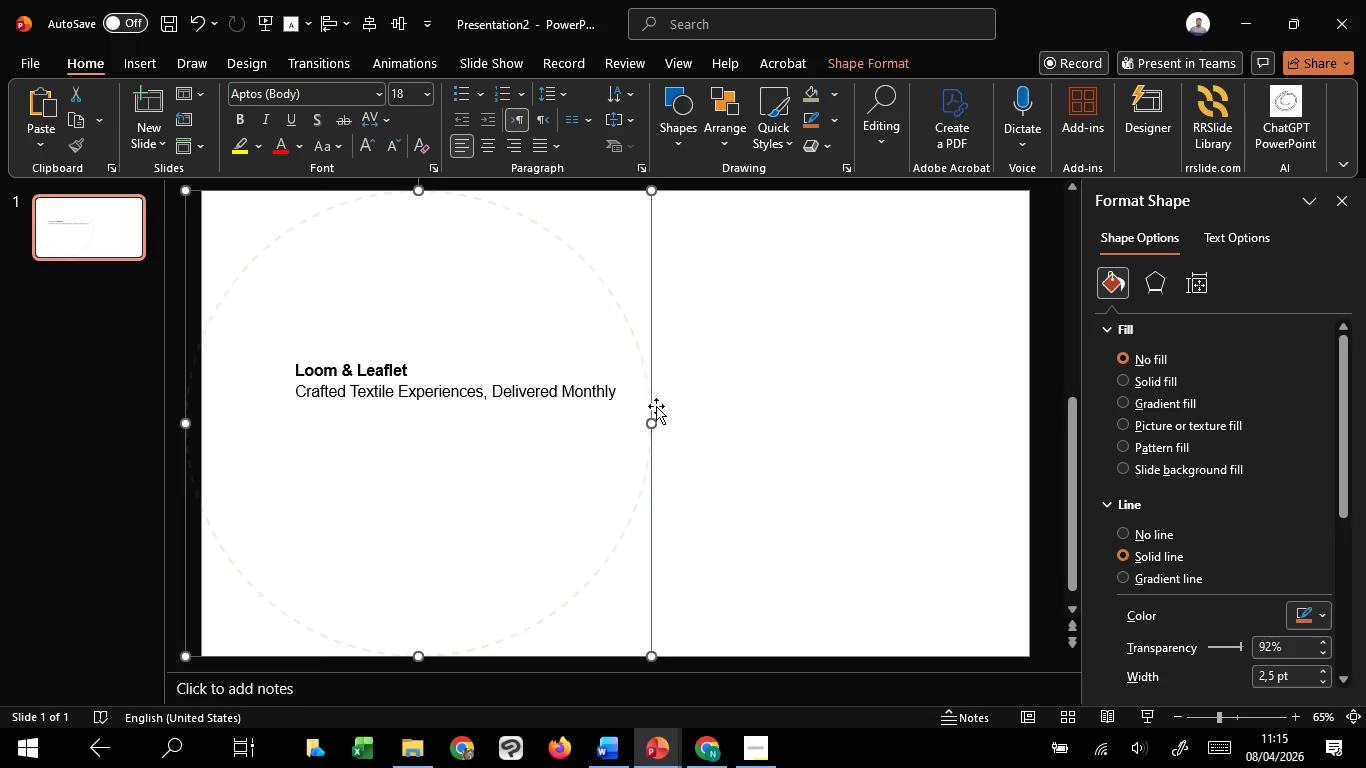 
hold_key(key=ShiftLeft, duration=0.38)
 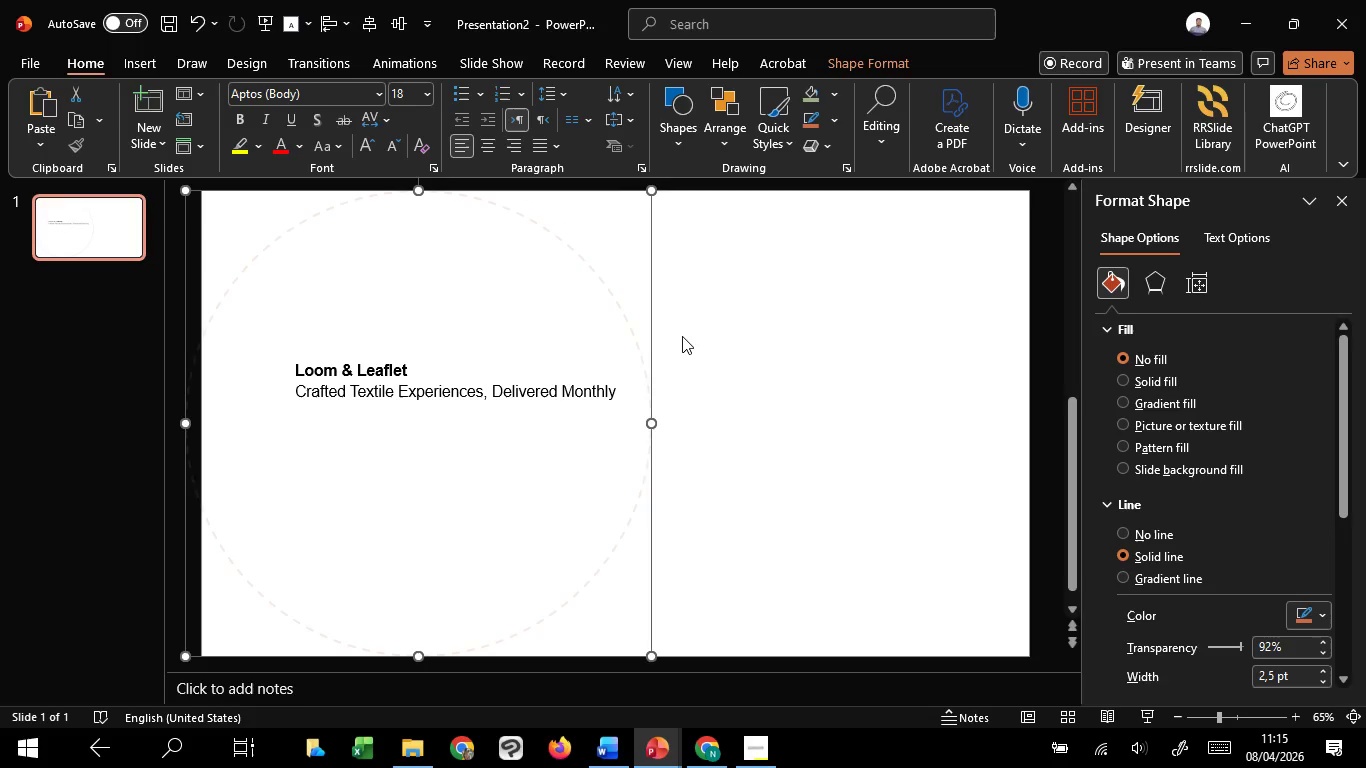 
left_click([682, 336])
 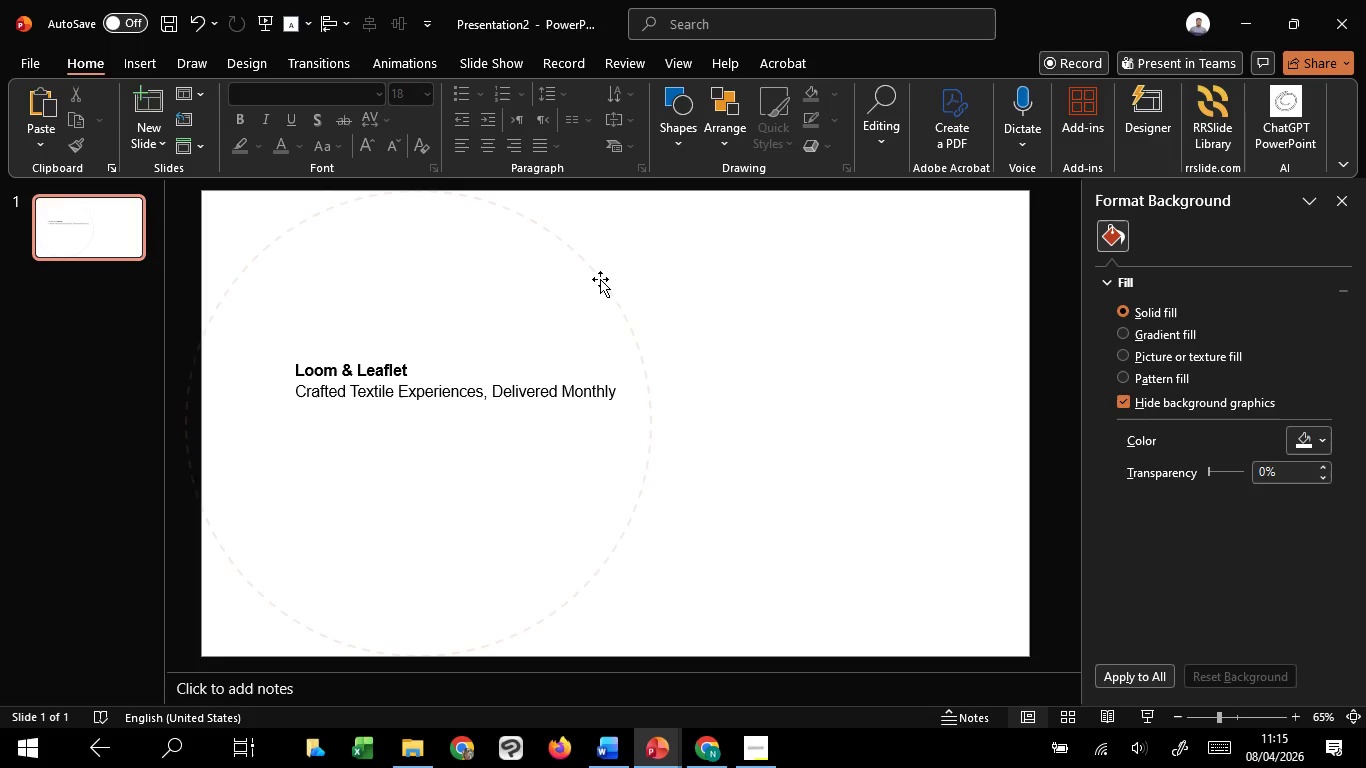 
left_click([600, 279])
 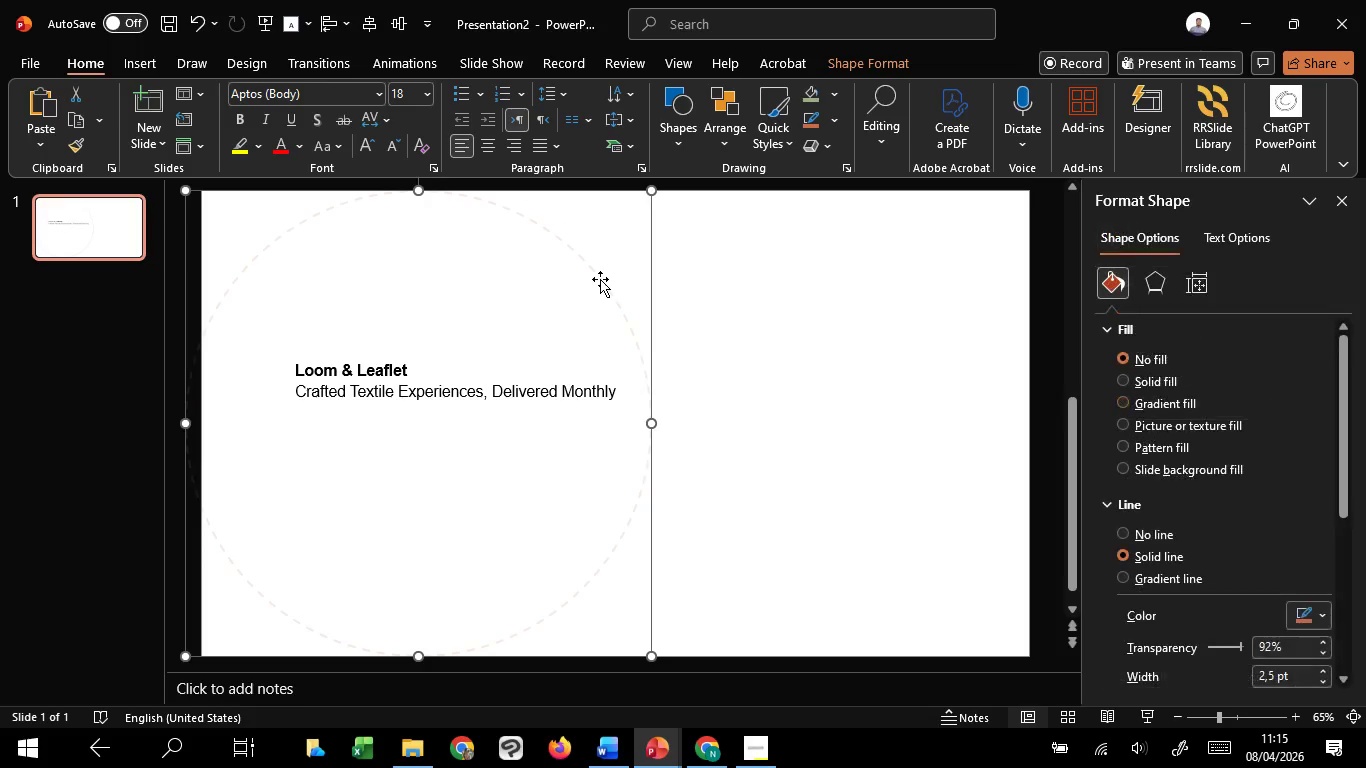 
right_click([600, 279])
 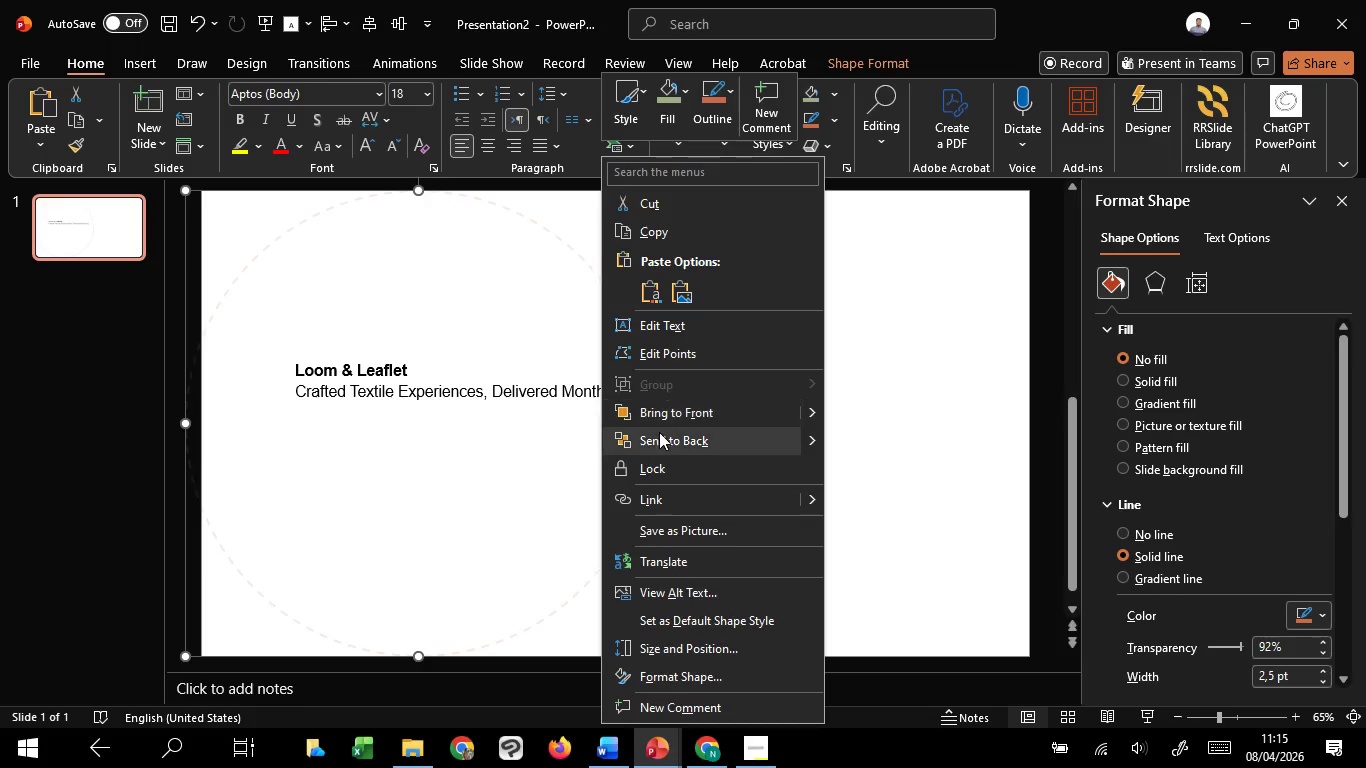 
left_click([659, 435])
 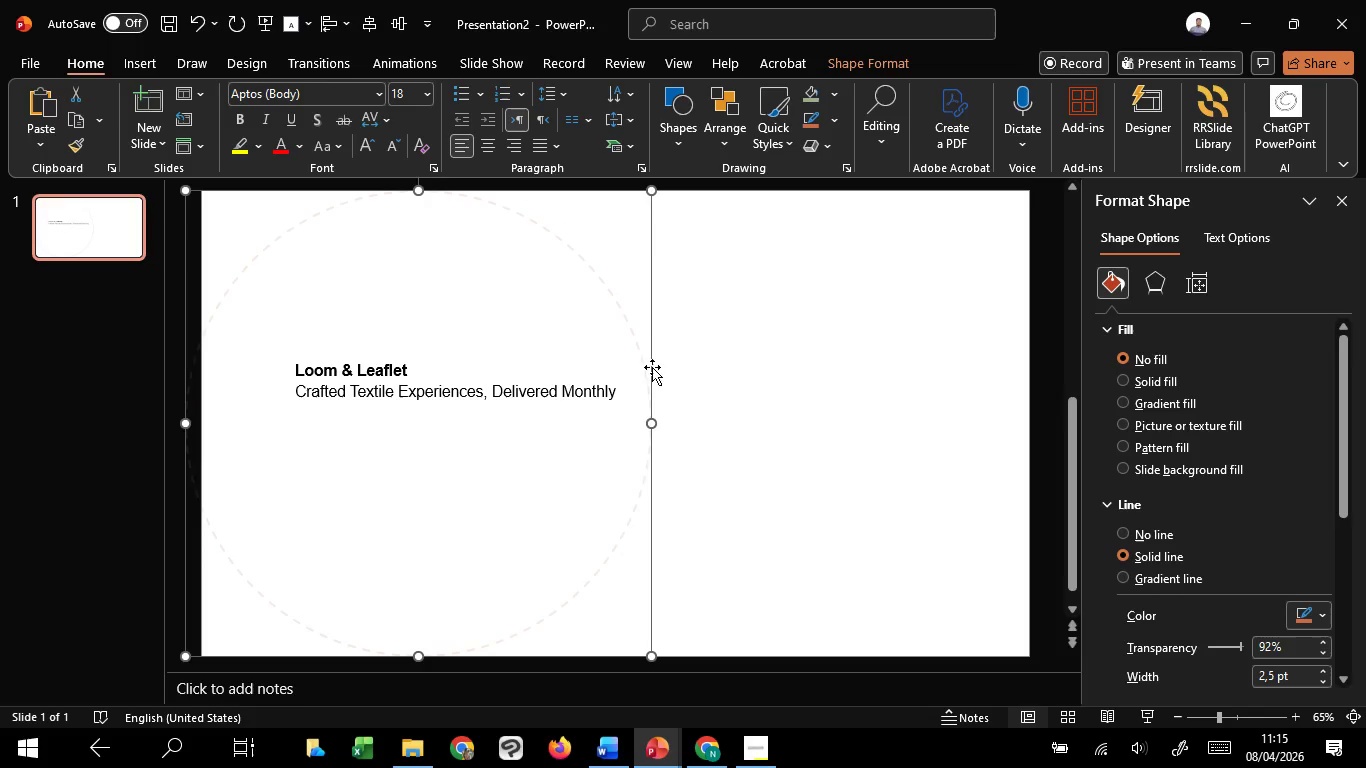 
hold_key(key=ControlLeft, duration=1.5)
scroll: coordinate [650, 253], scroll_direction: down, amount: 1.0
 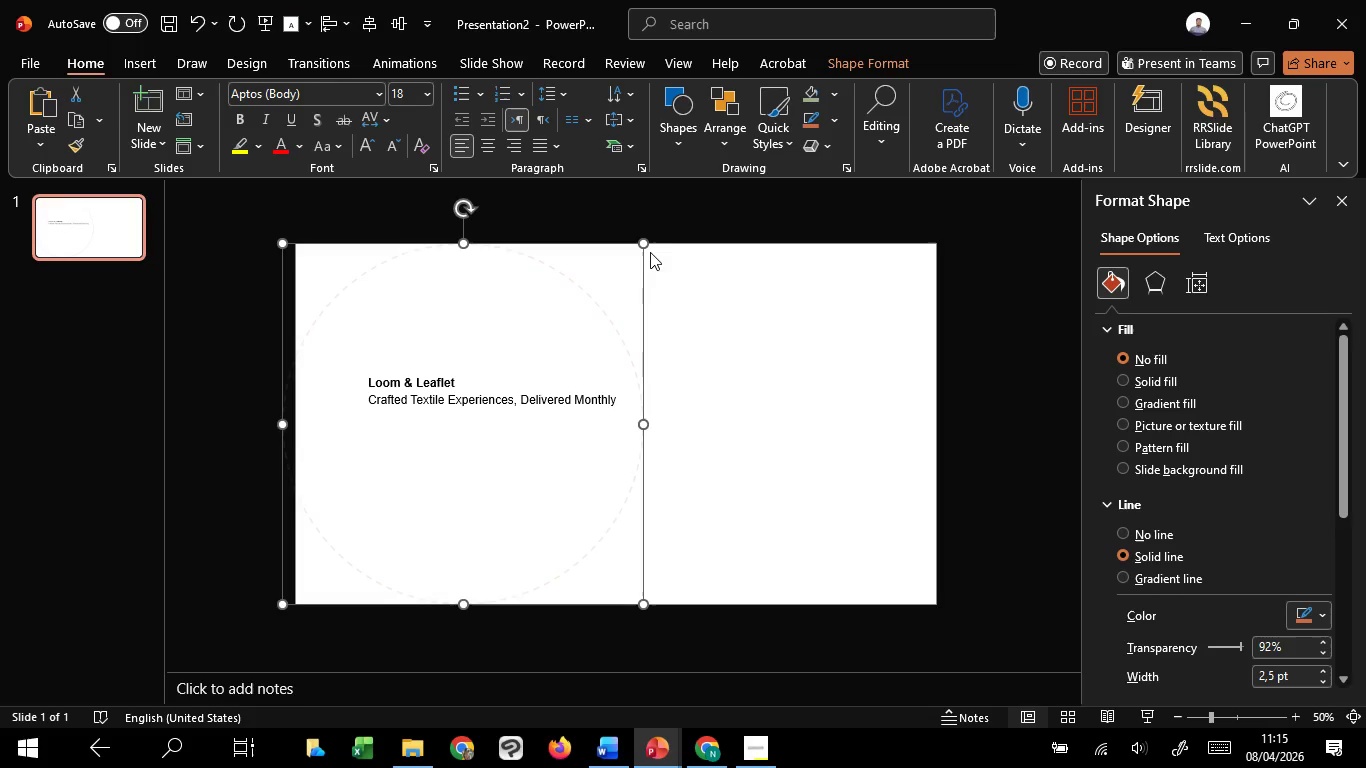 
hold_key(key=ControlLeft, duration=3.34)
hold_key(key=ShiftLeft, duration=1.52)
left_click_drag(start_coordinate=[644, 244], to_coordinate=[722, 223])
 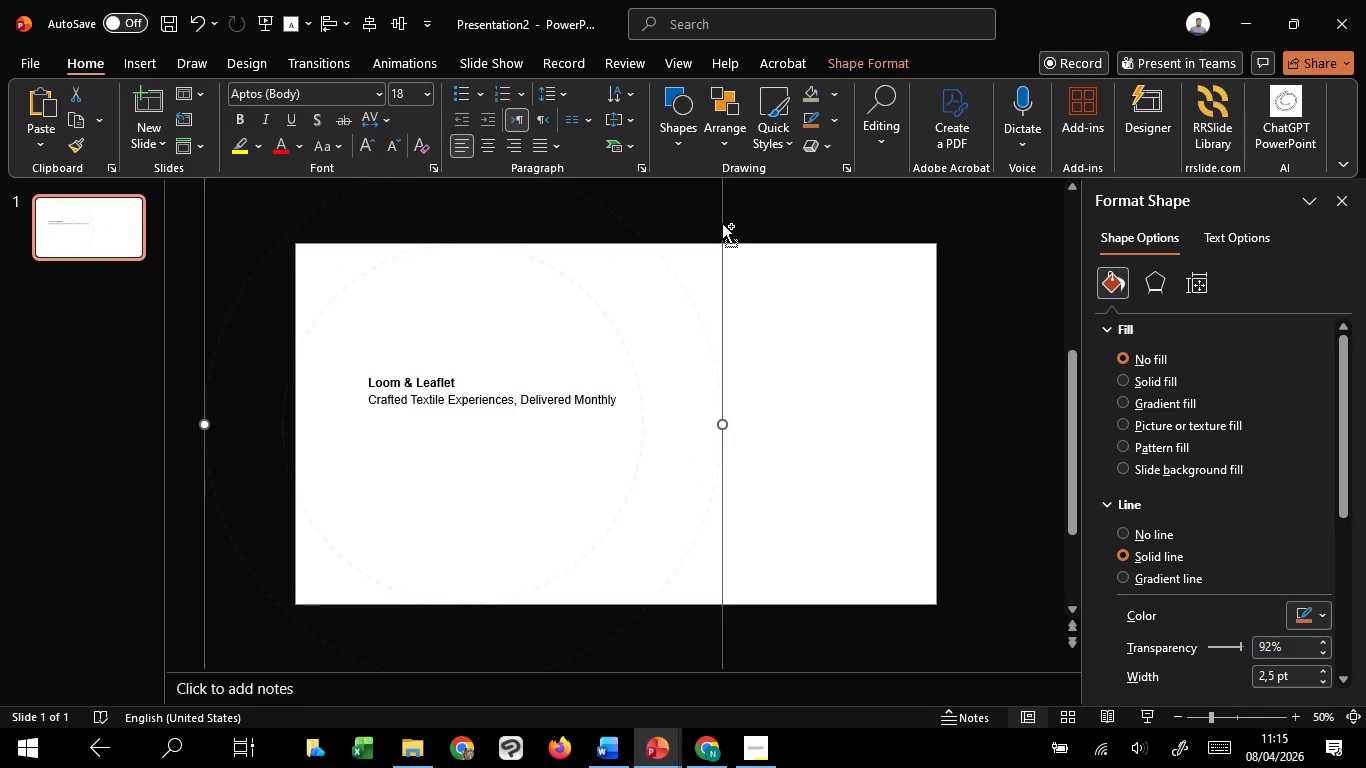 
hold_key(key=ShiftLeft, duration=1.5)
 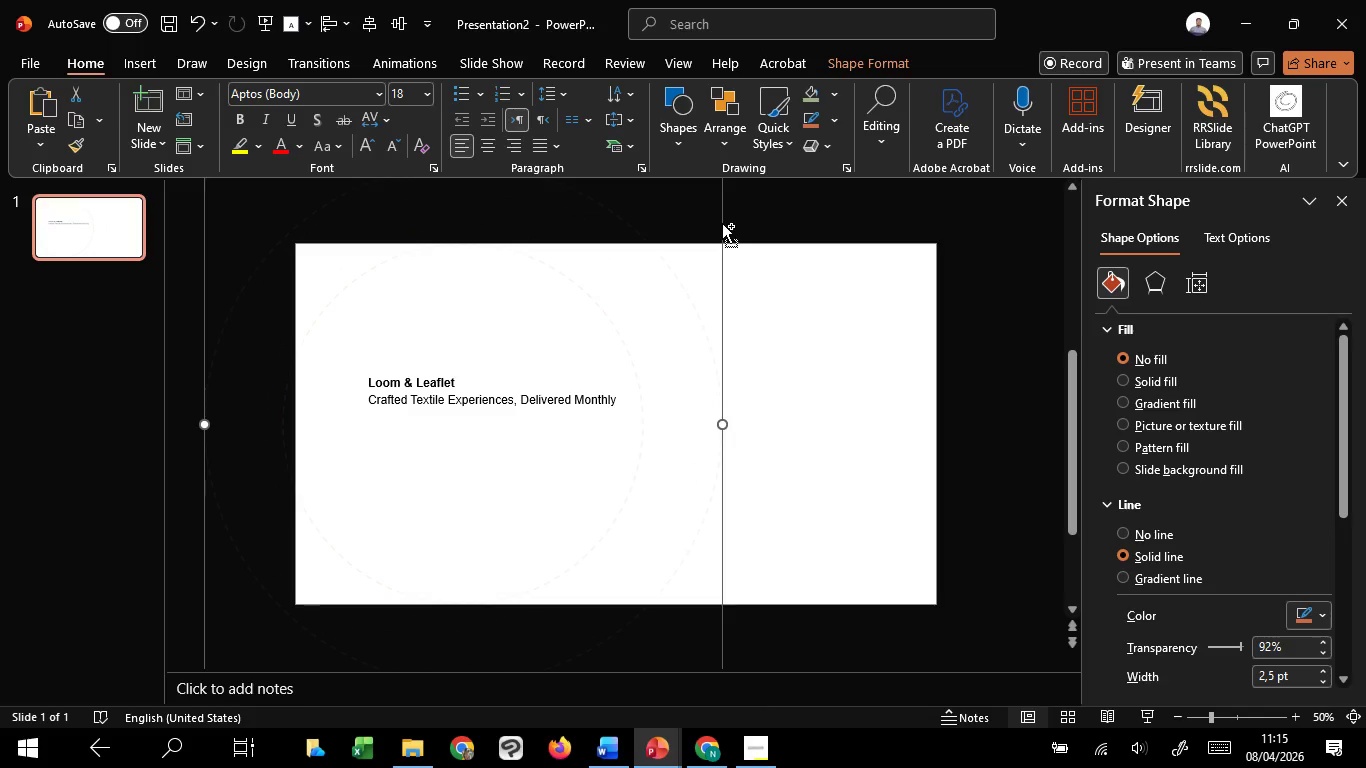 
key(Control+Shift+ShiftLeft)
 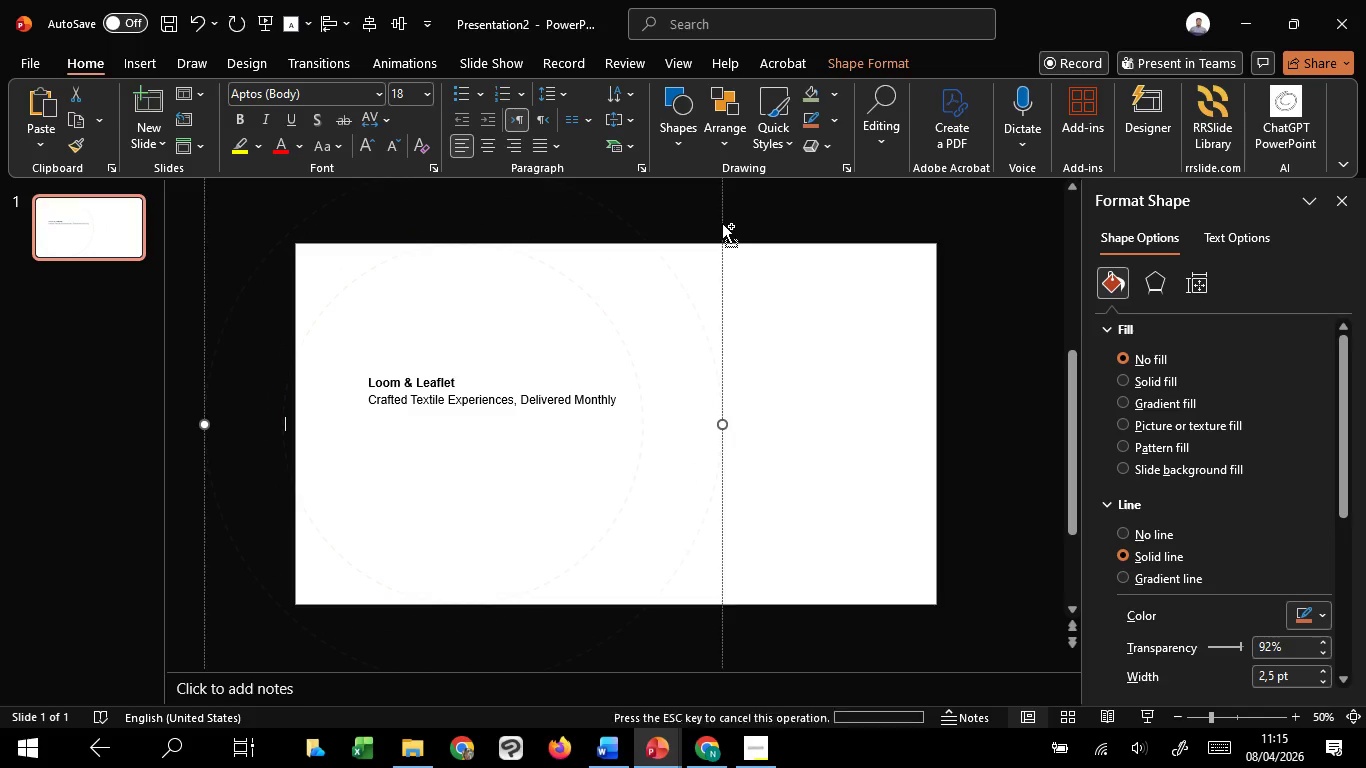 
key(Control+Shift+ShiftLeft)
 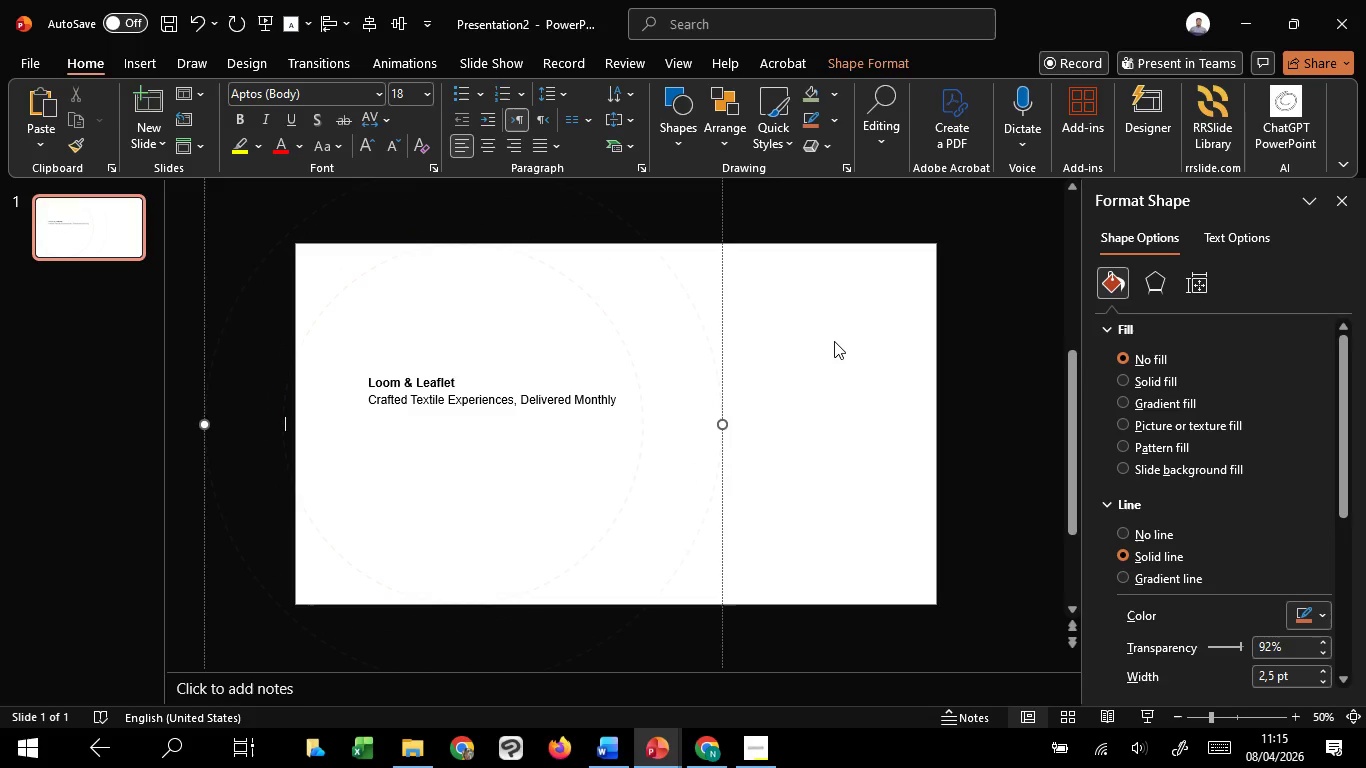 
left_click([834, 341])
 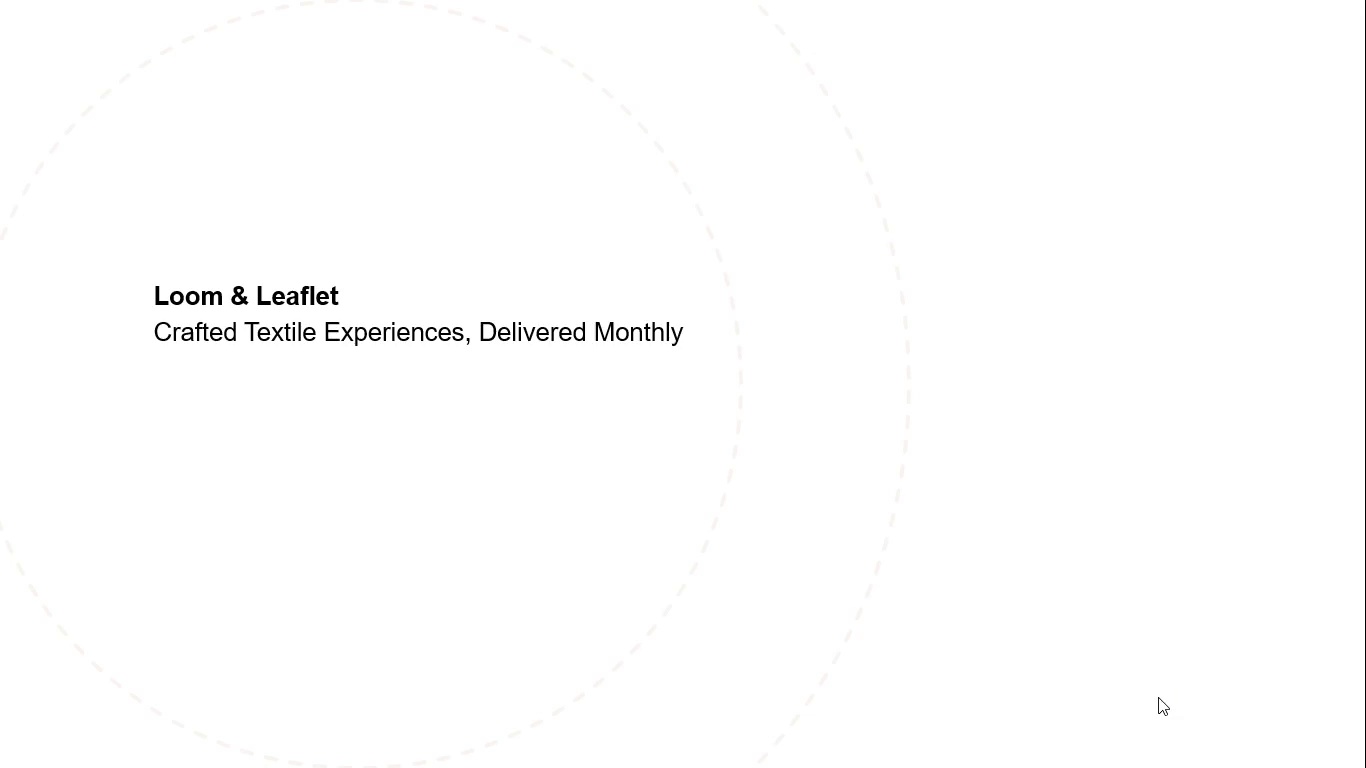 
wait(7.12)
 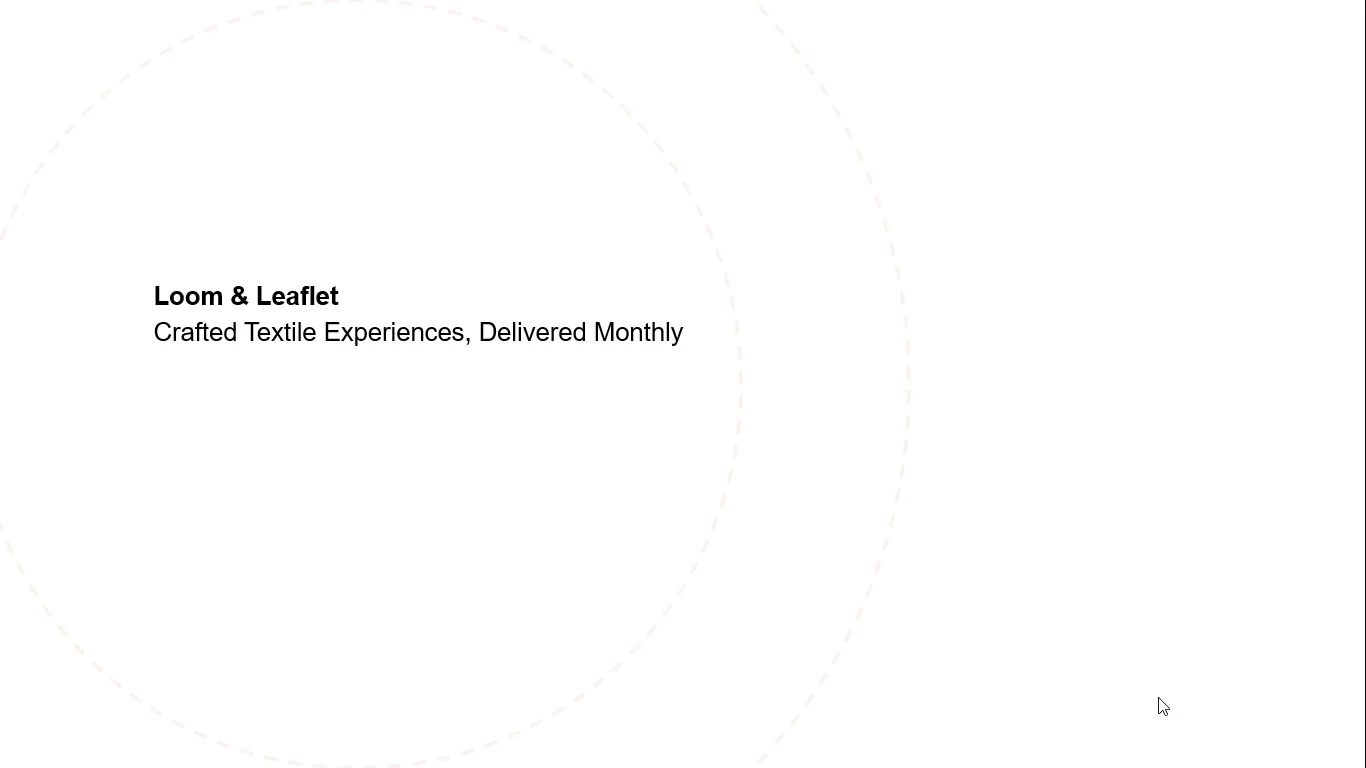 
key(Escape)
 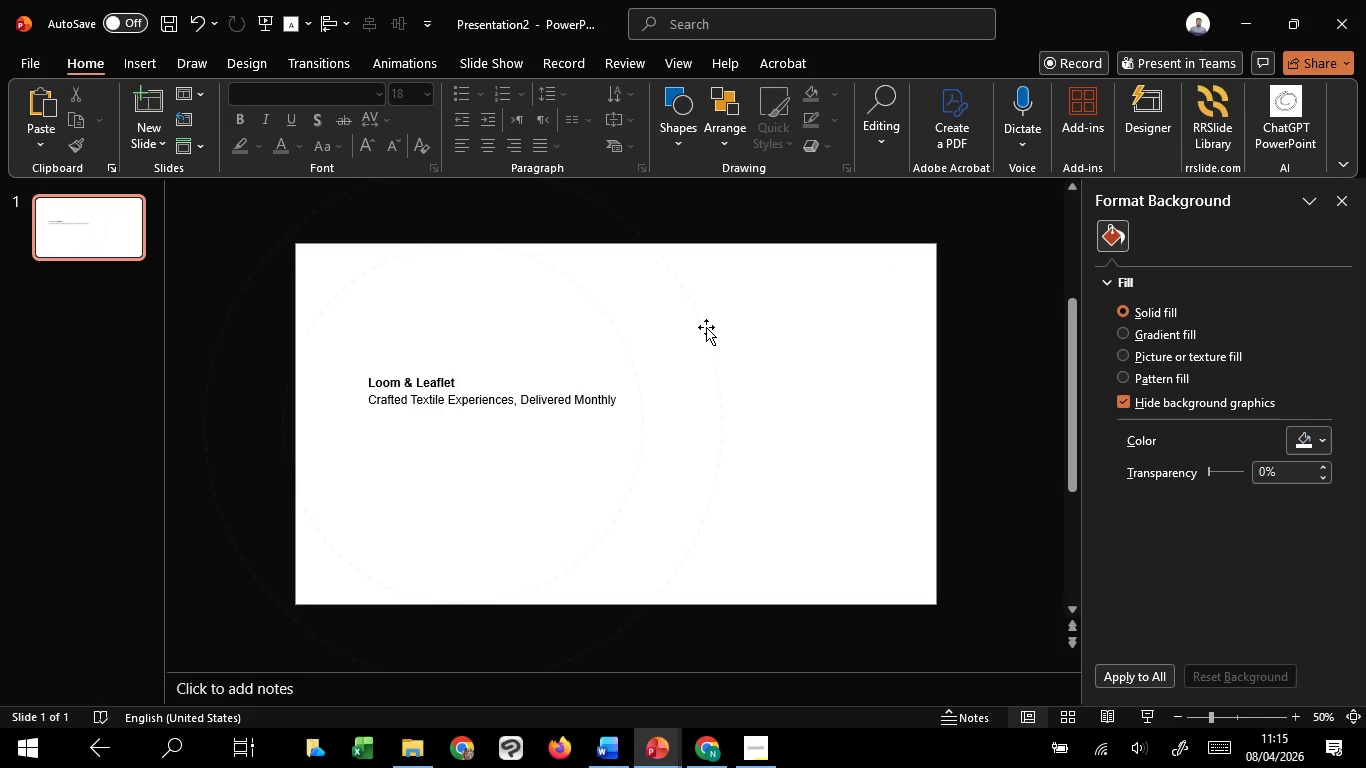 
left_click([705, 323])
 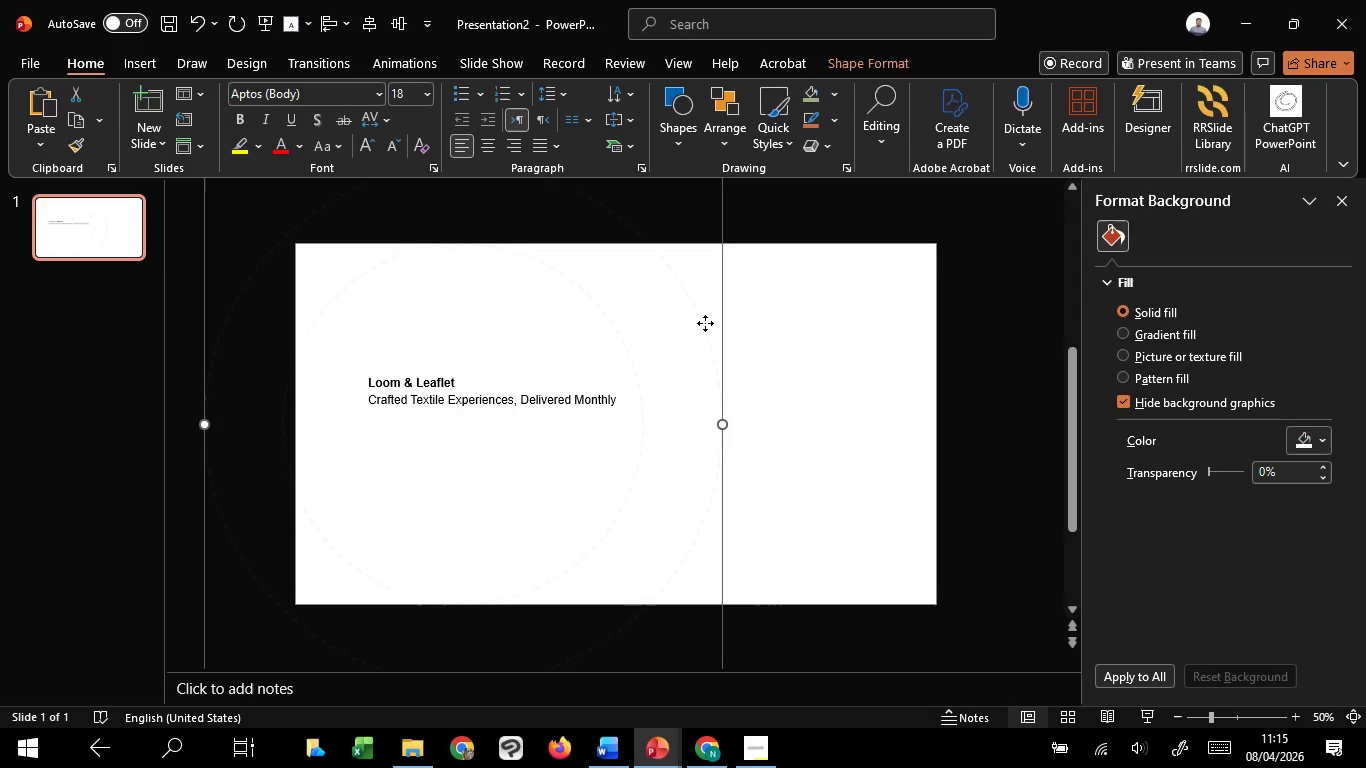 
hold_key(key=ControlLeft, duration=1.52)
scroll: coordinate [704, 295], scroll_direction: down, amount: 2.0
 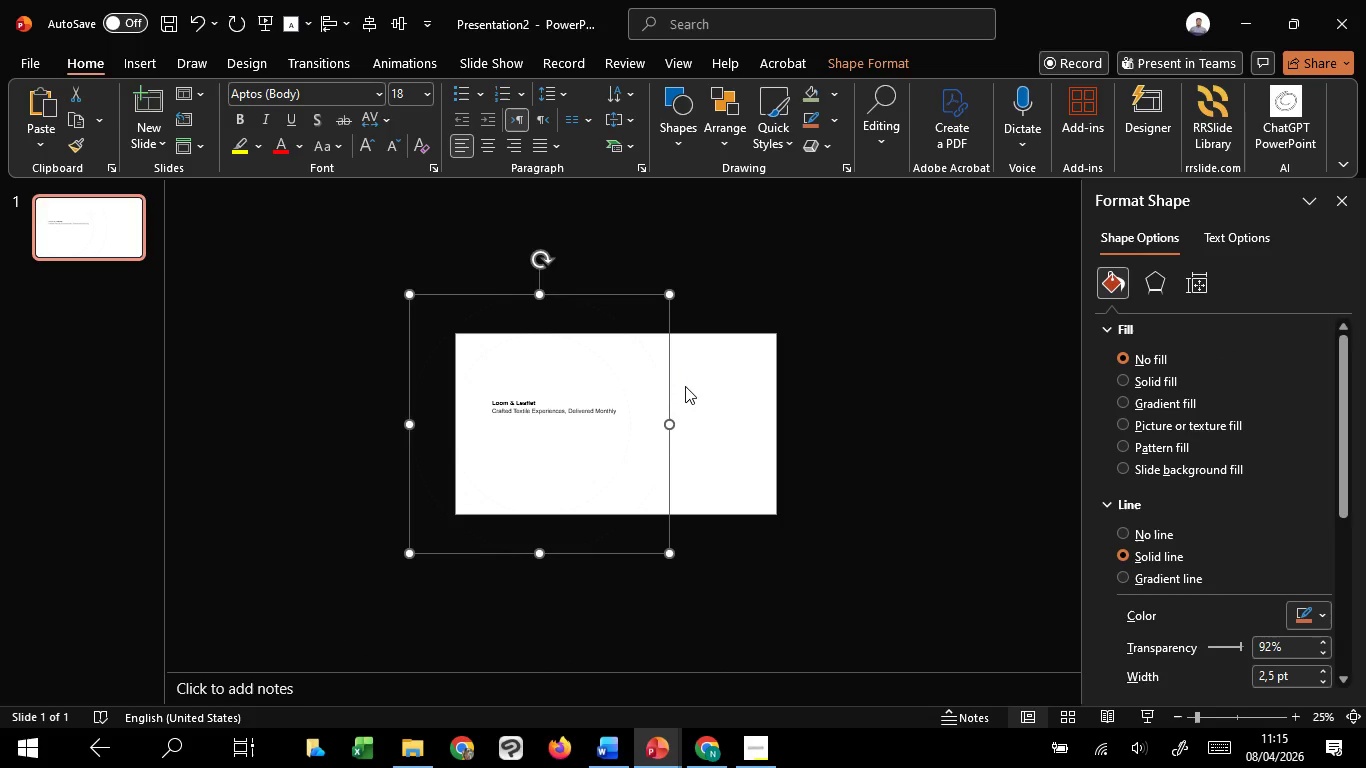 
hold_key(key=ControlLeft, duration=0.58)
 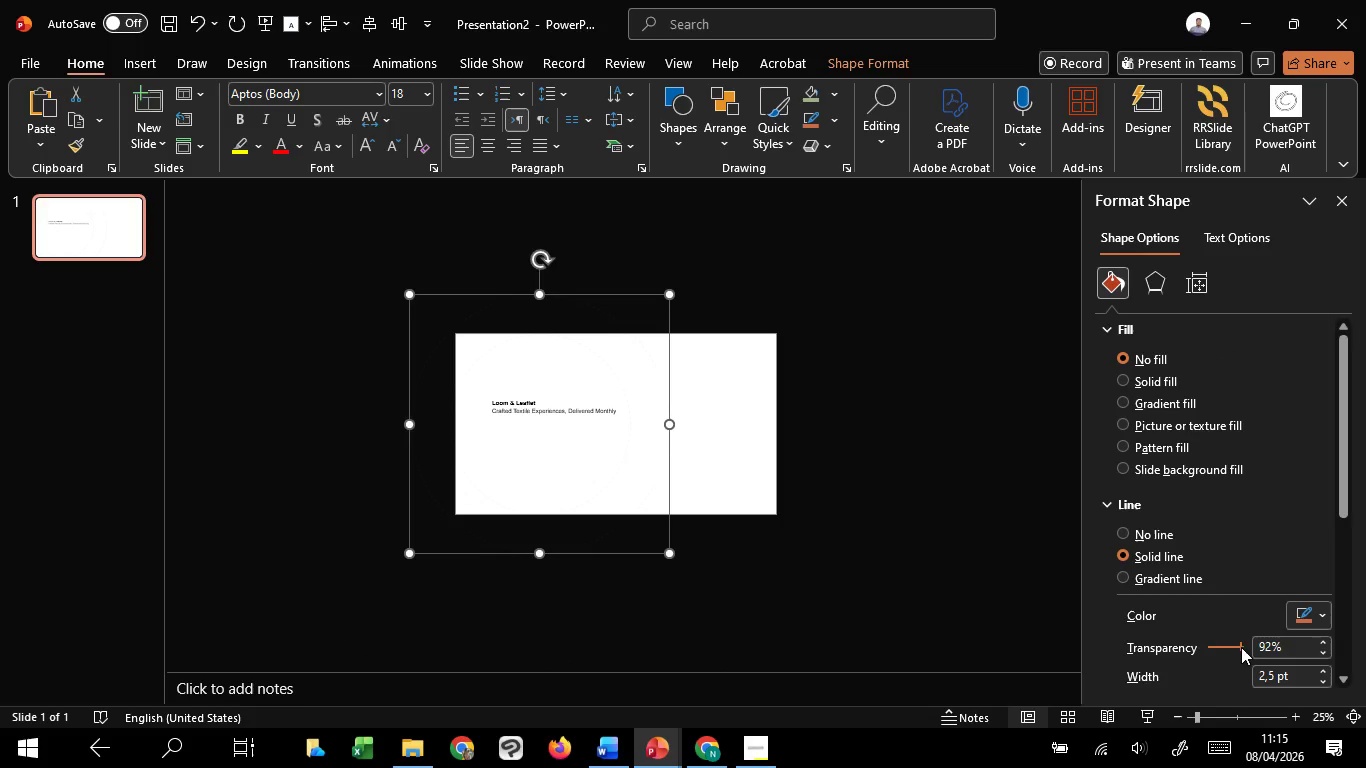 
left_click_drag(start_coordinate=[1240, 648], to_coordinate=[1231, 648])
 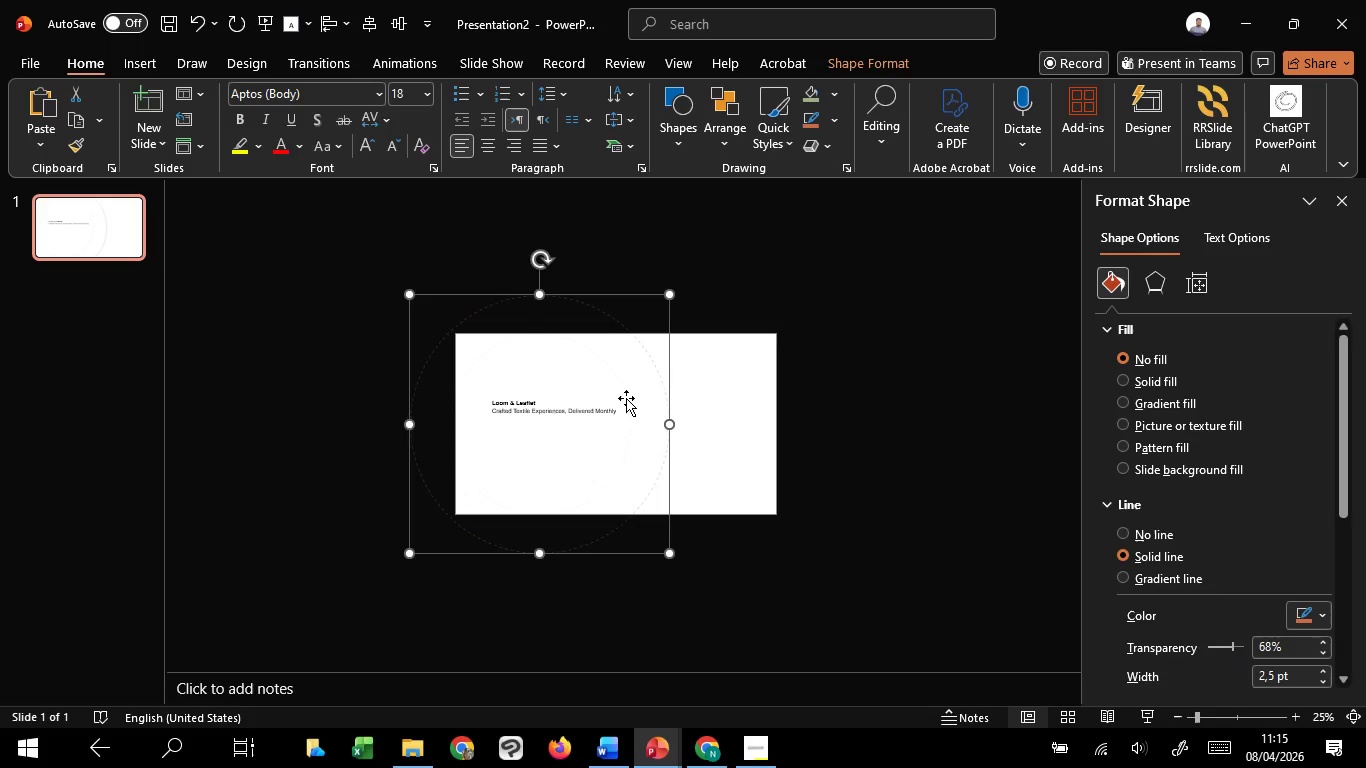 
left_click([626, 398])
 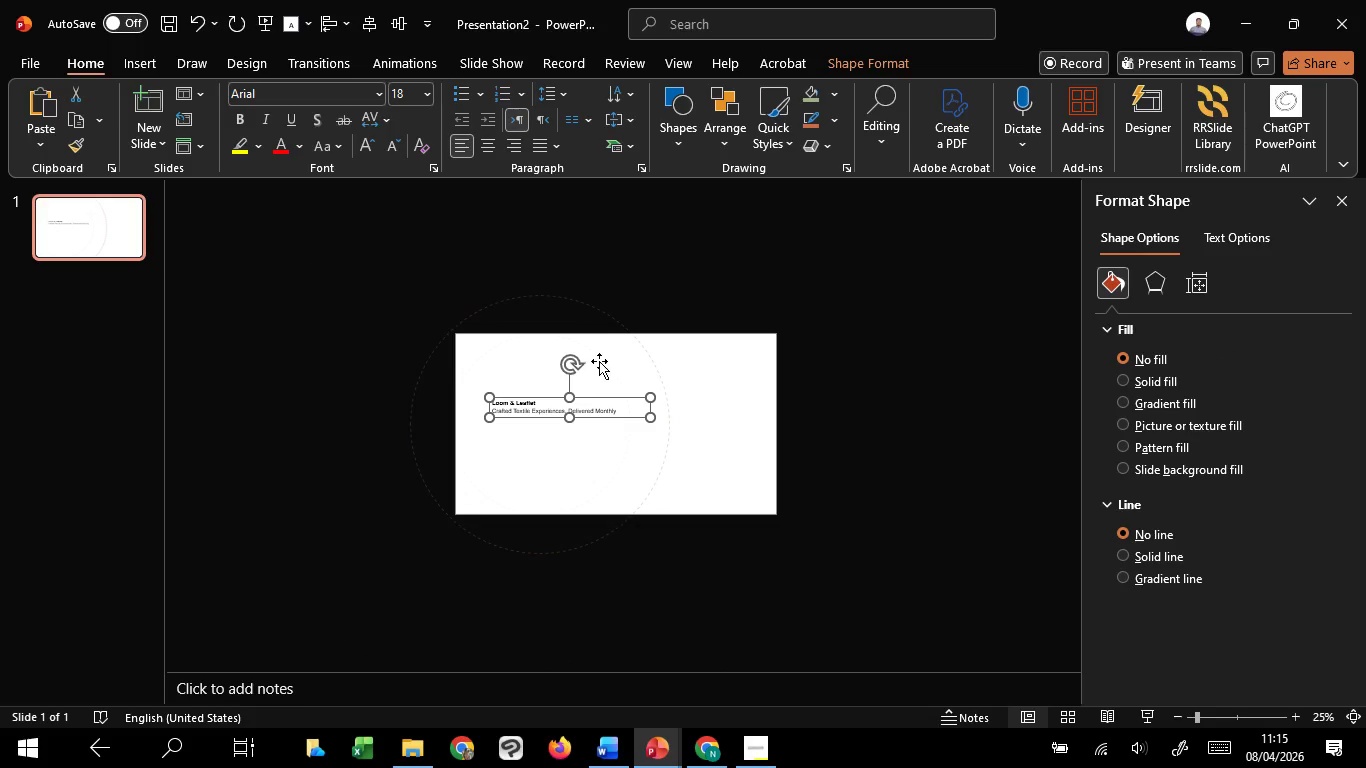 
left_click([604, 360])
 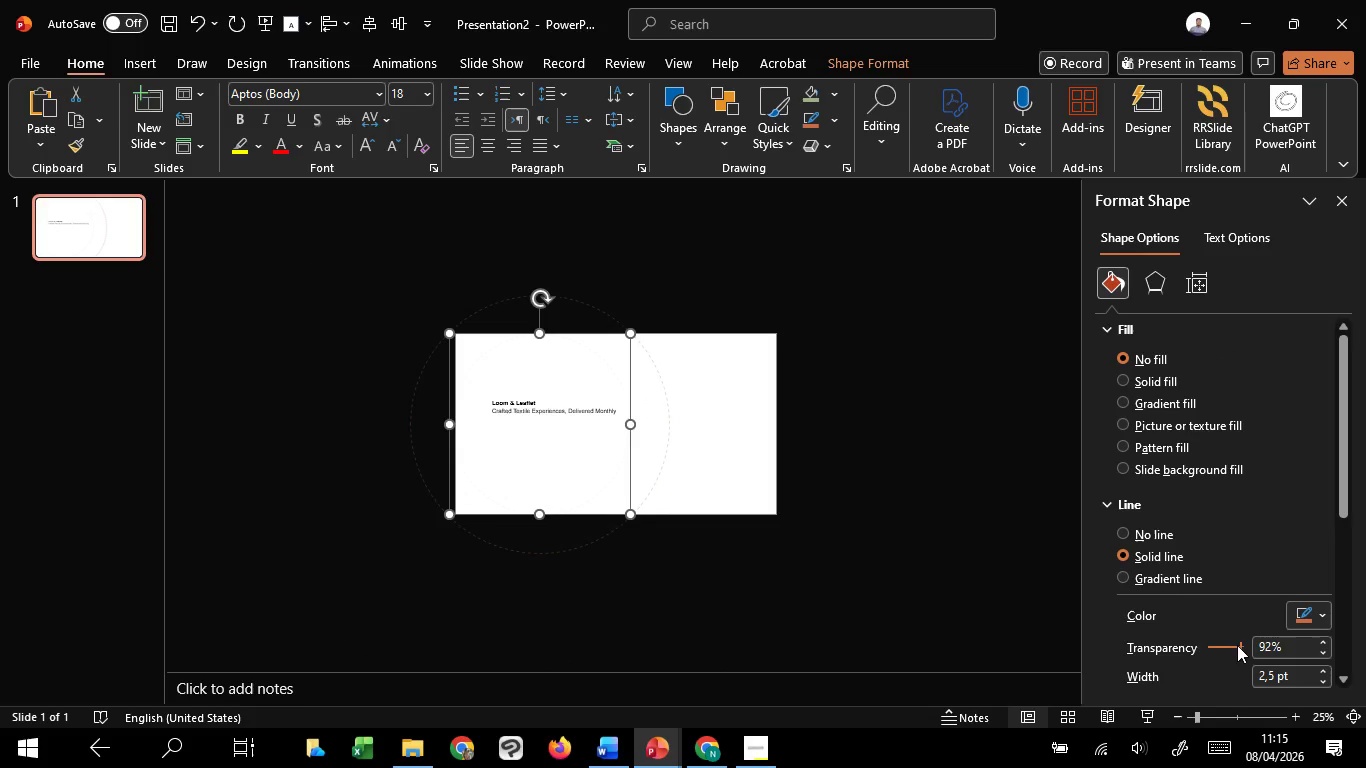 
left_click_drag(start_coordinate=[1238, 645], to_coordinate=[1228, 640])
 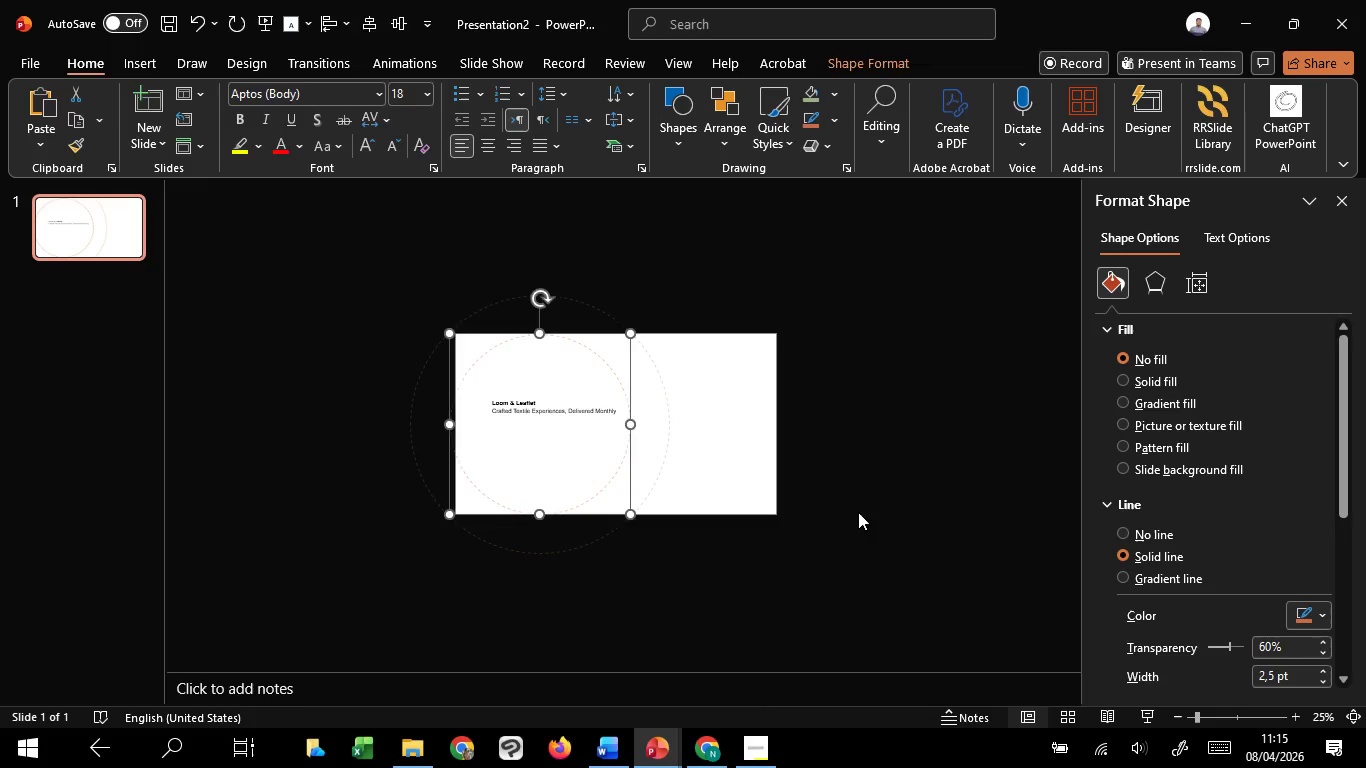 
left_click([858, 512])
 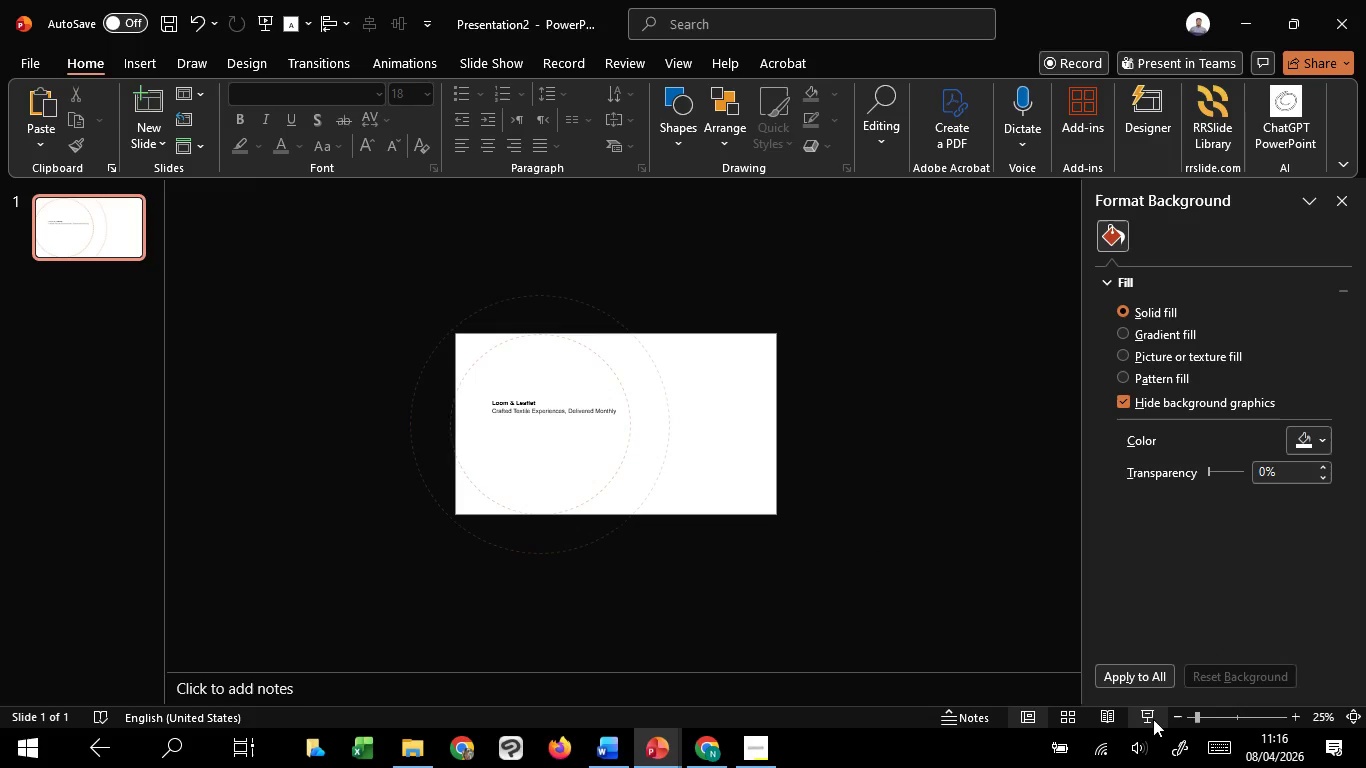 
left_click([1152, 716])
 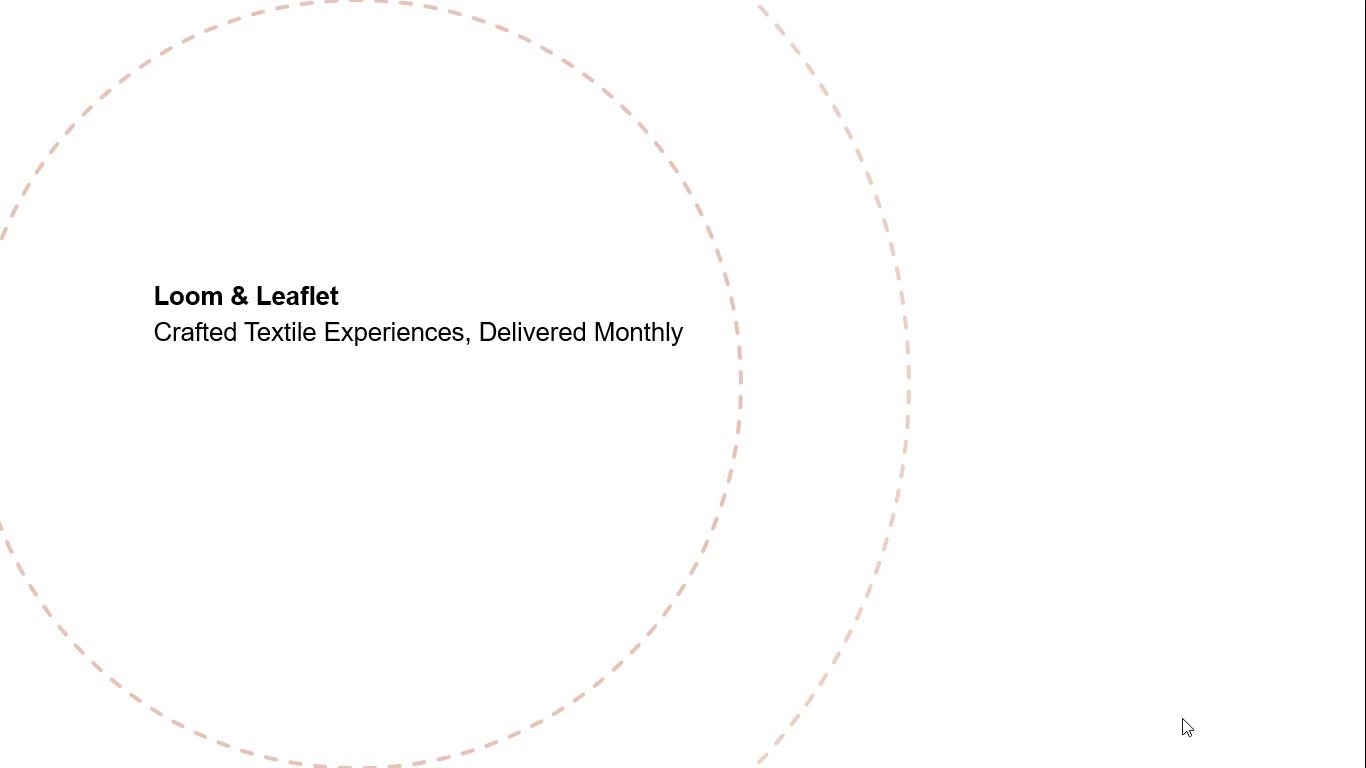 
wait(11.17)
 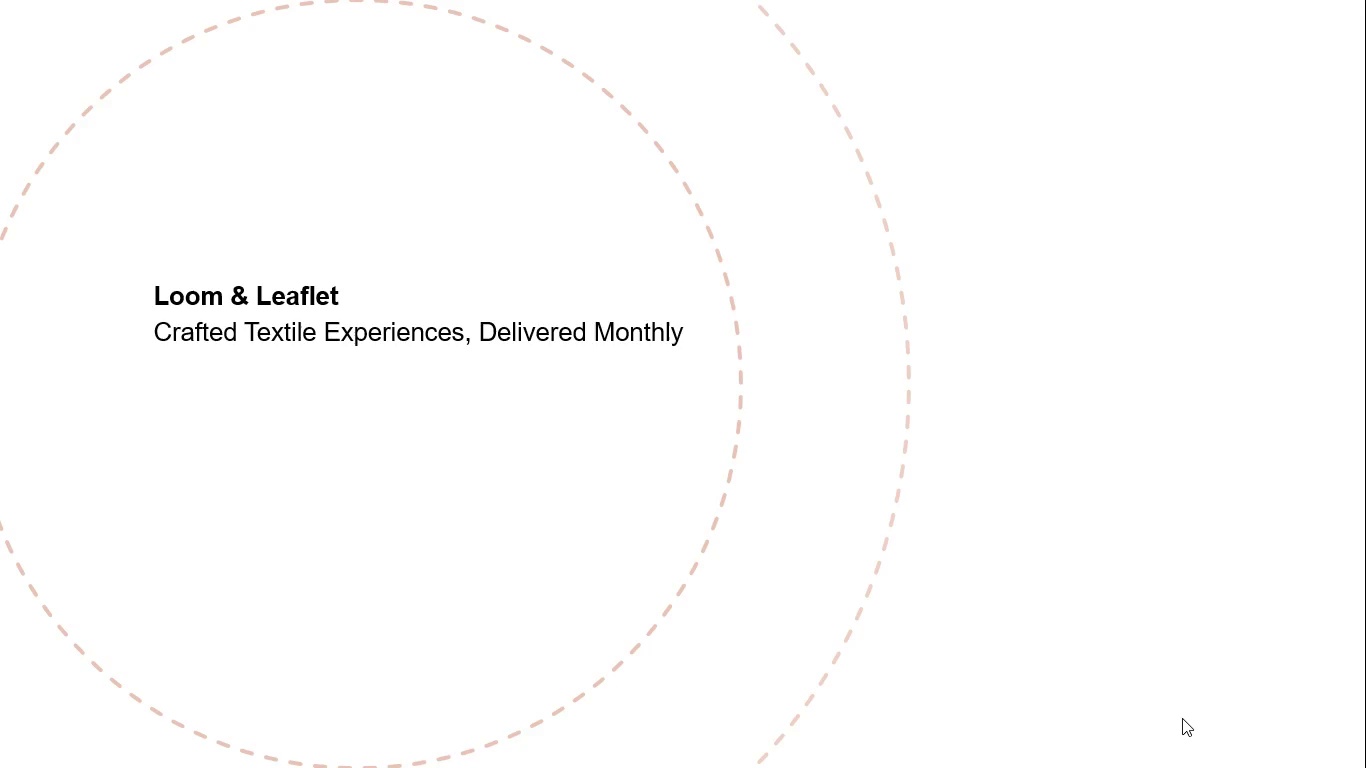 
key(Escape)
 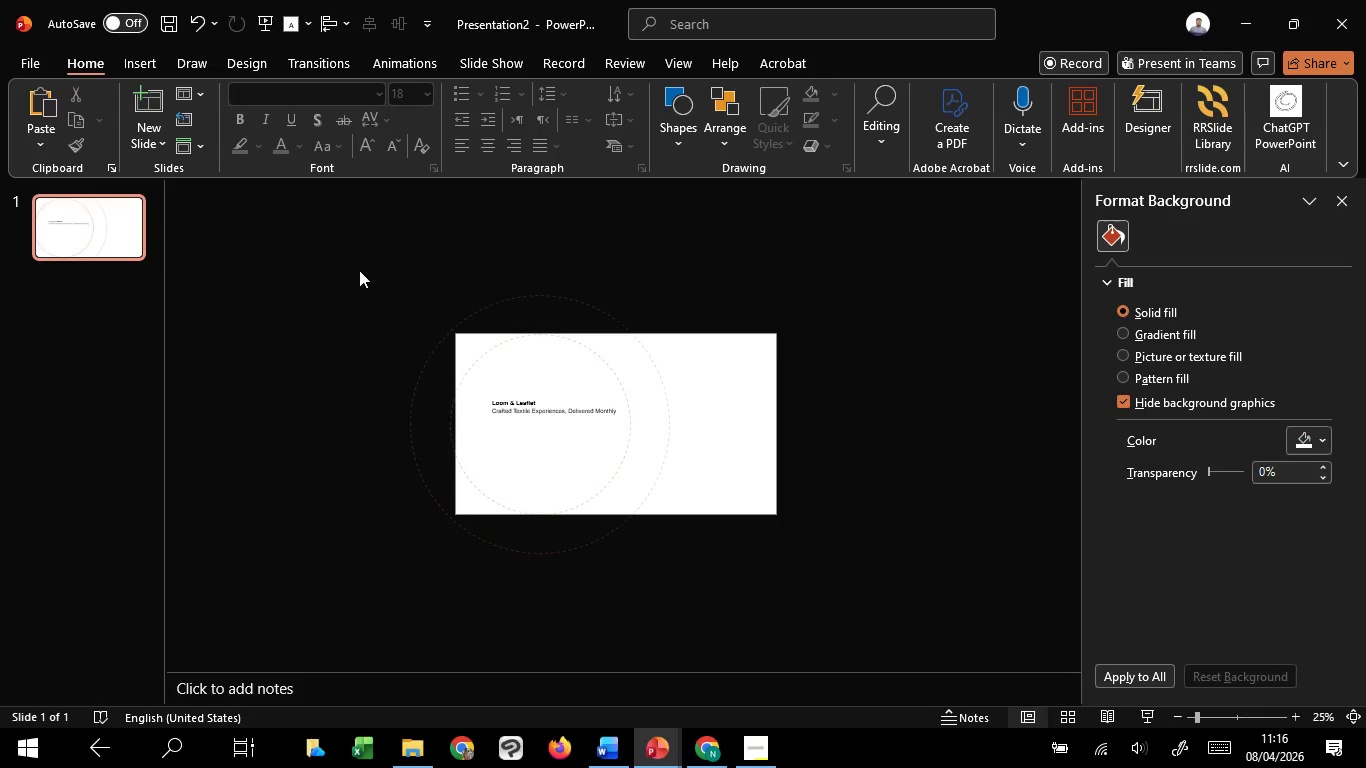 
left_click_drag(start_coordinate=[360, 267], to_coordinate=[867, 703])
 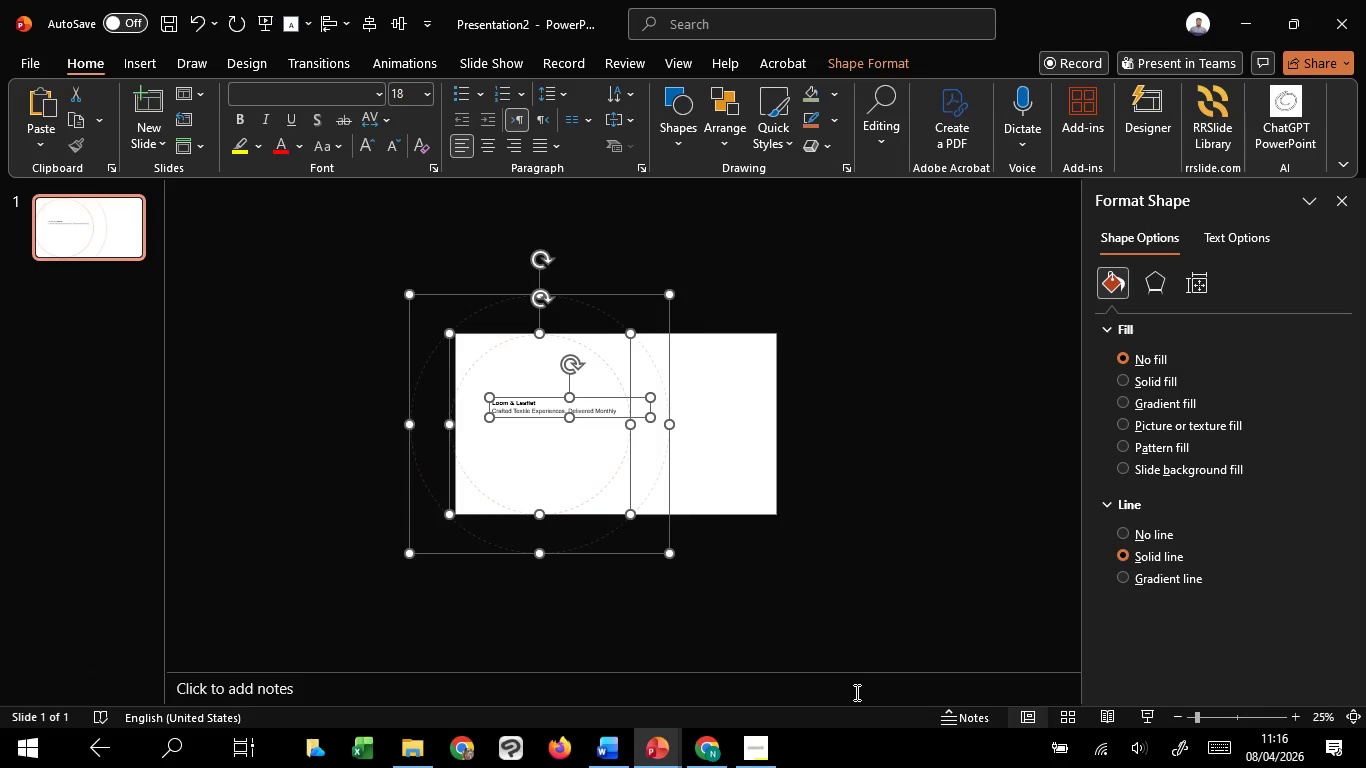 
key(Delete)
 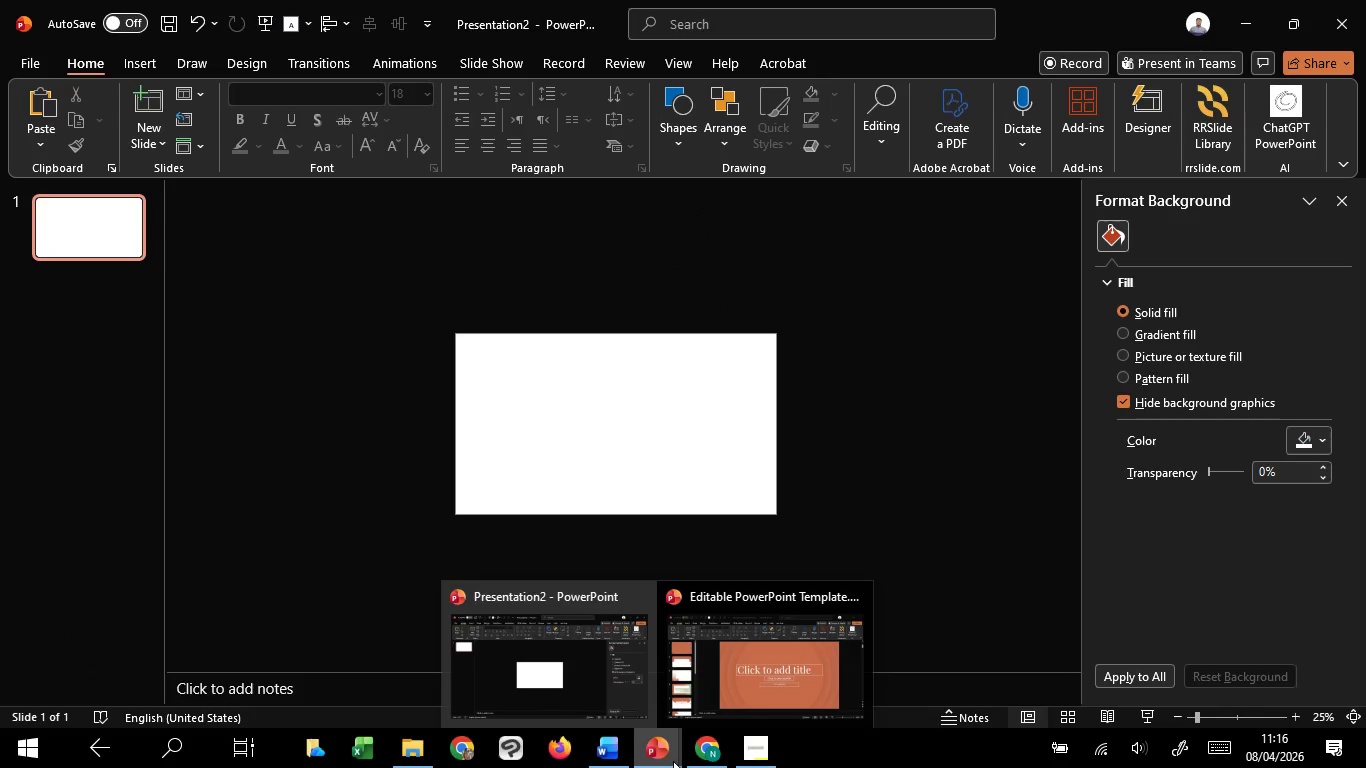 
left_click([747, 671])
 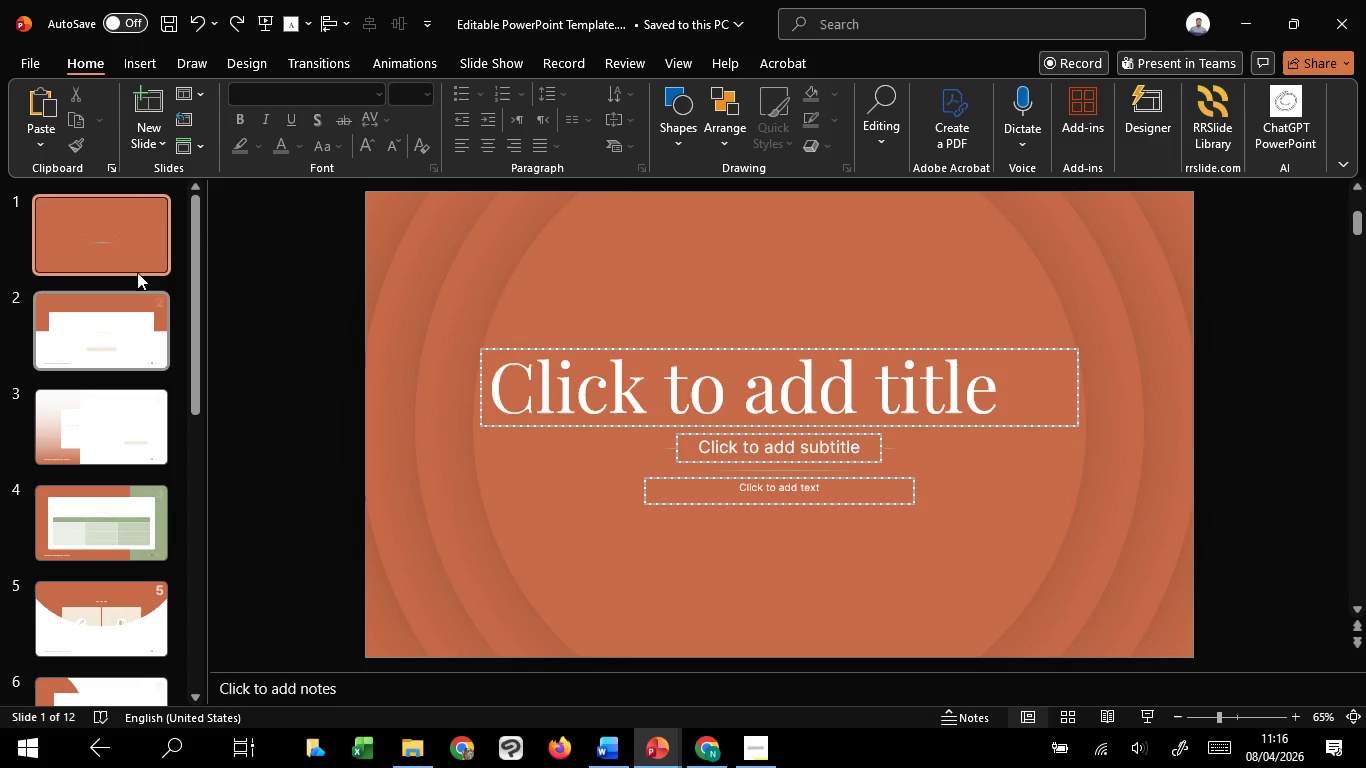 
left_click([122, 247])
 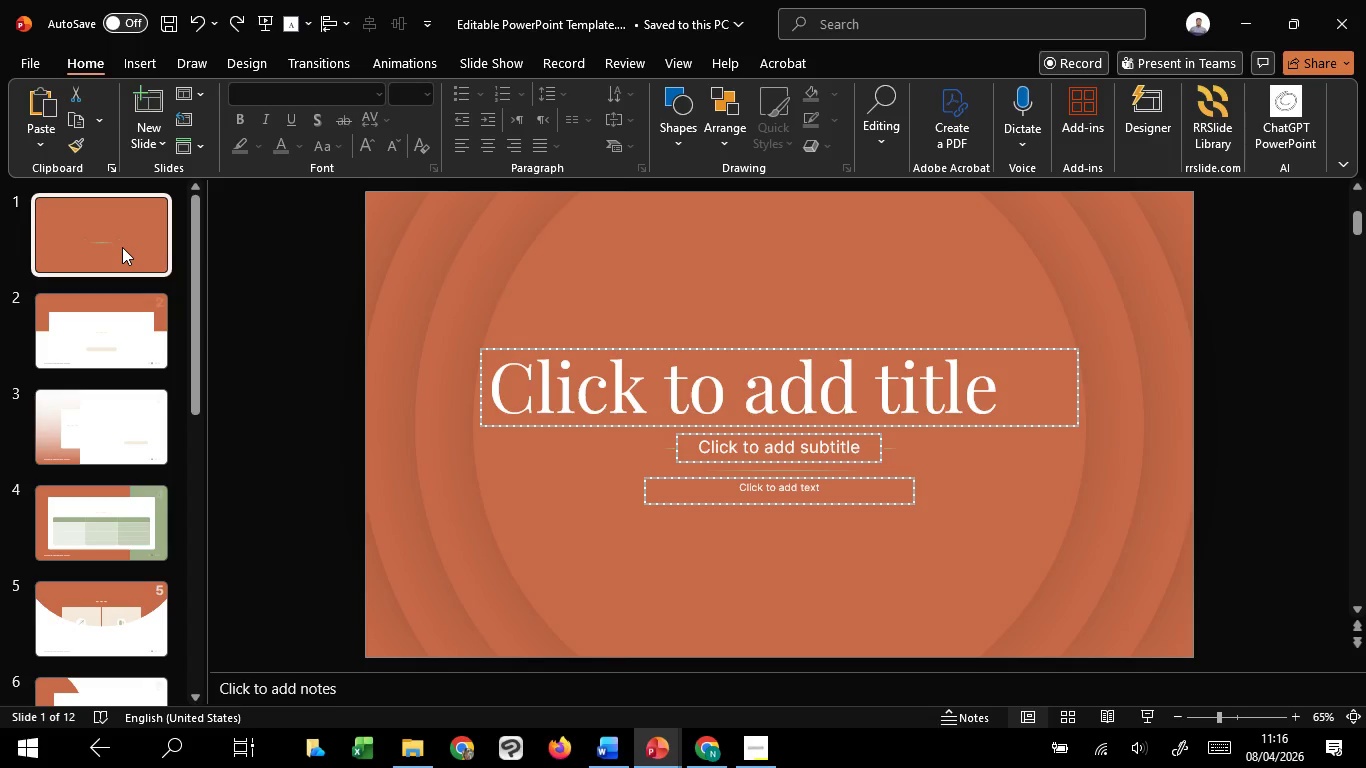 
key(Control+C)
 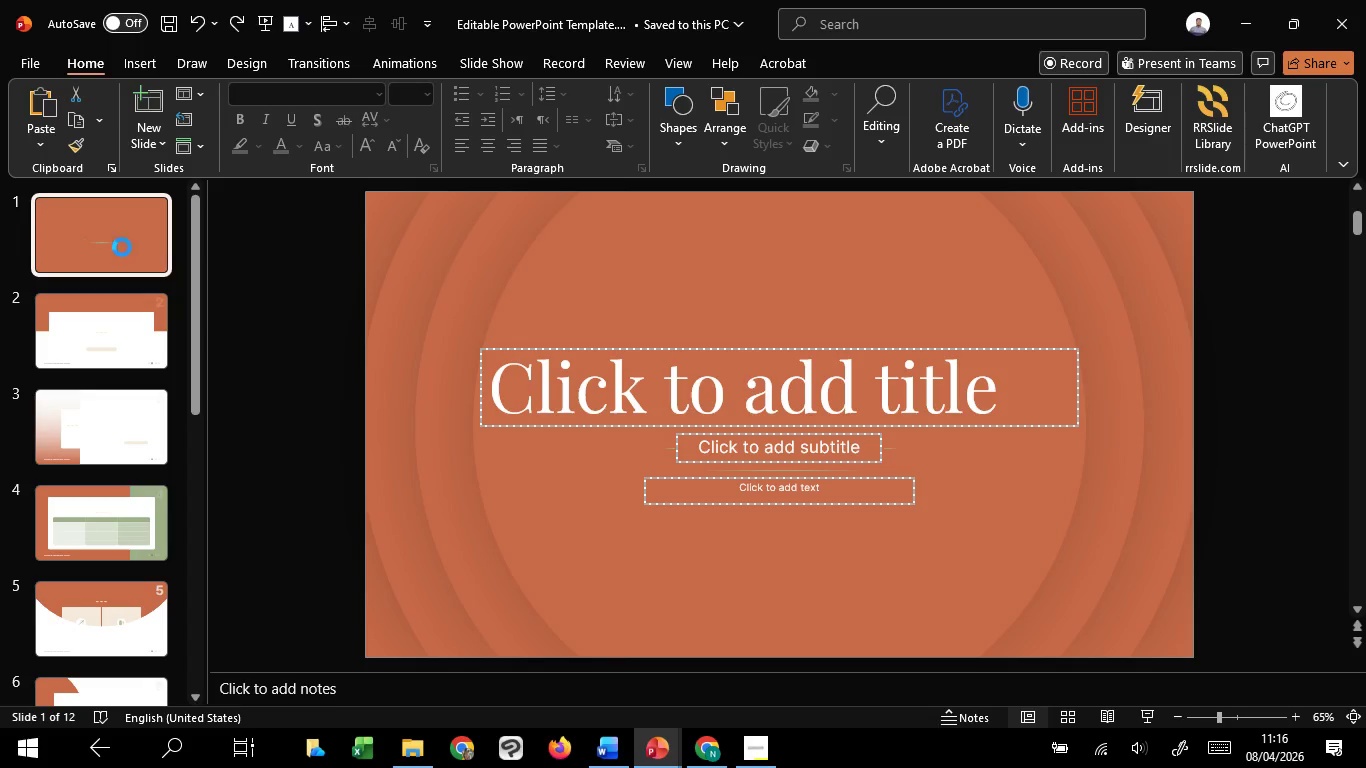 
key(Control+C)
 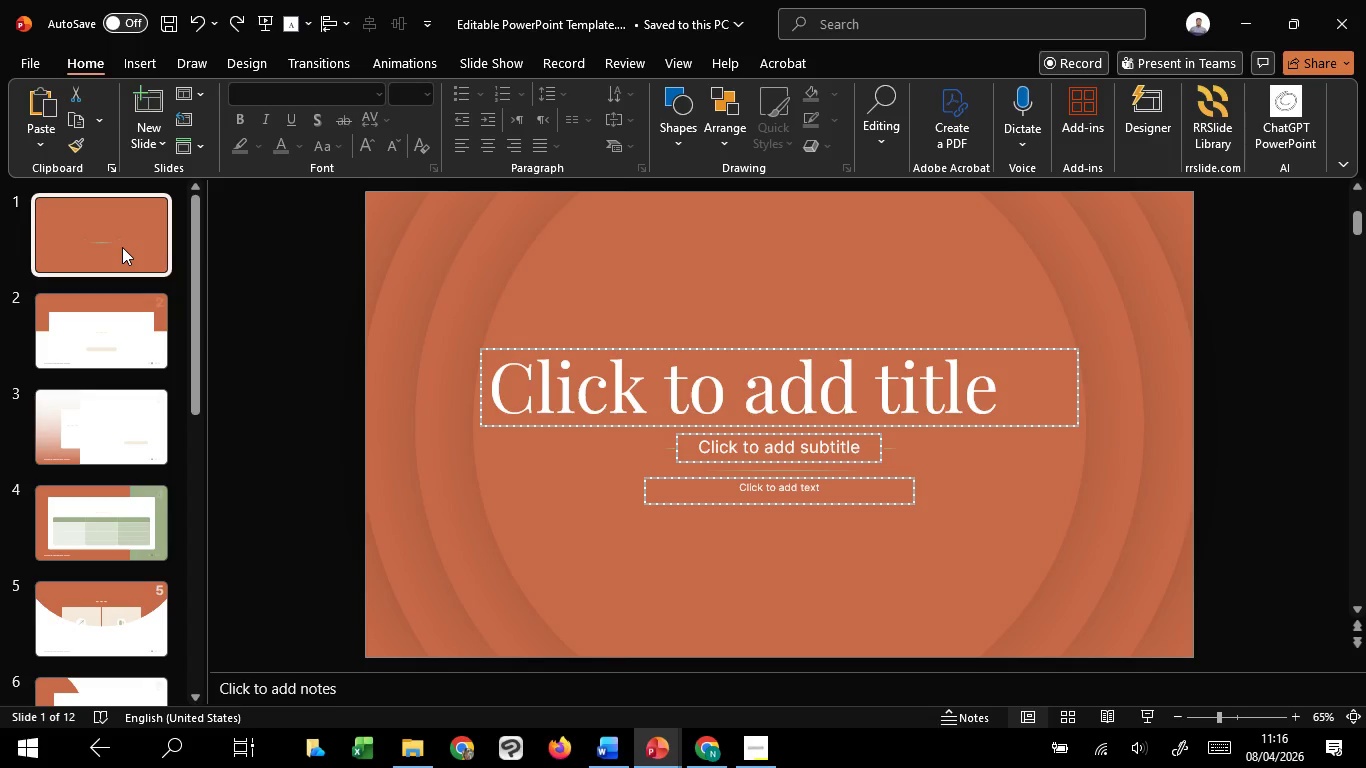 
key(Control+C)
 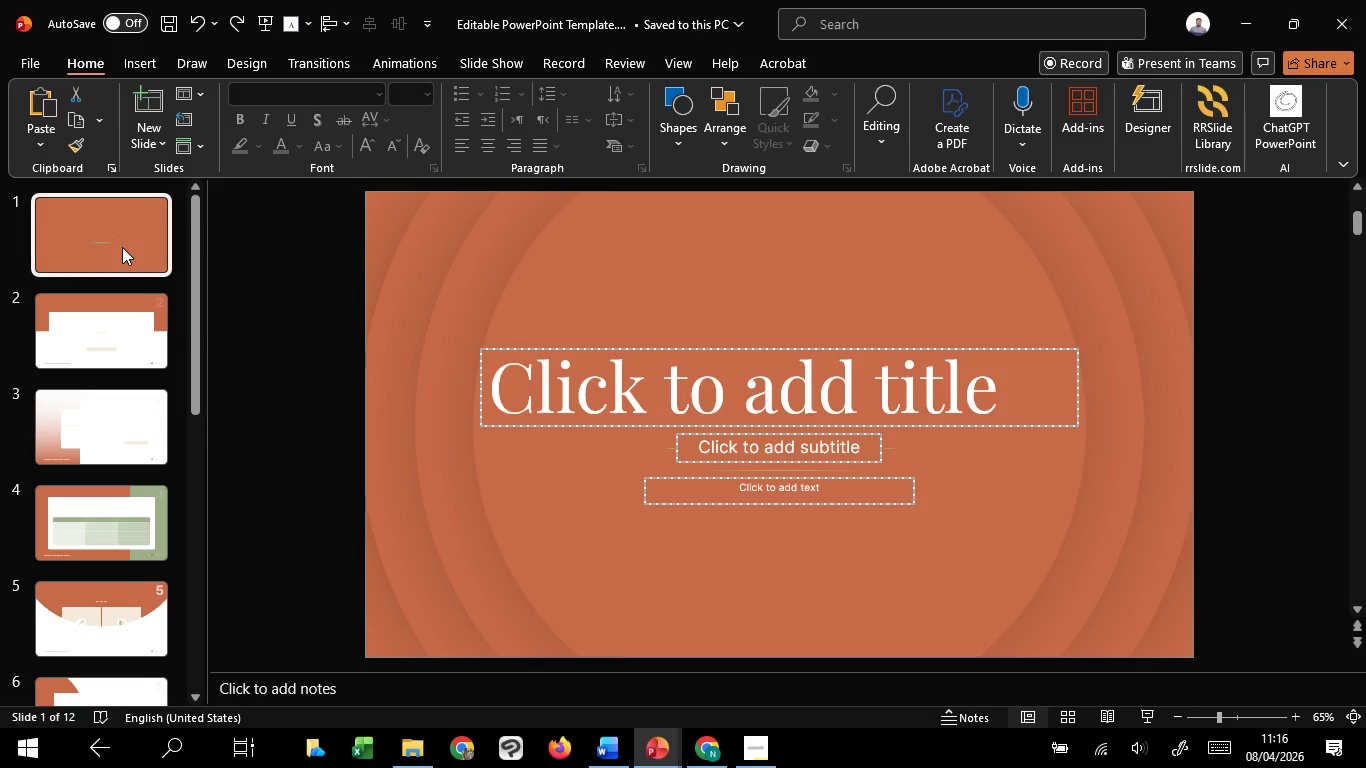 
key(Control+C)
 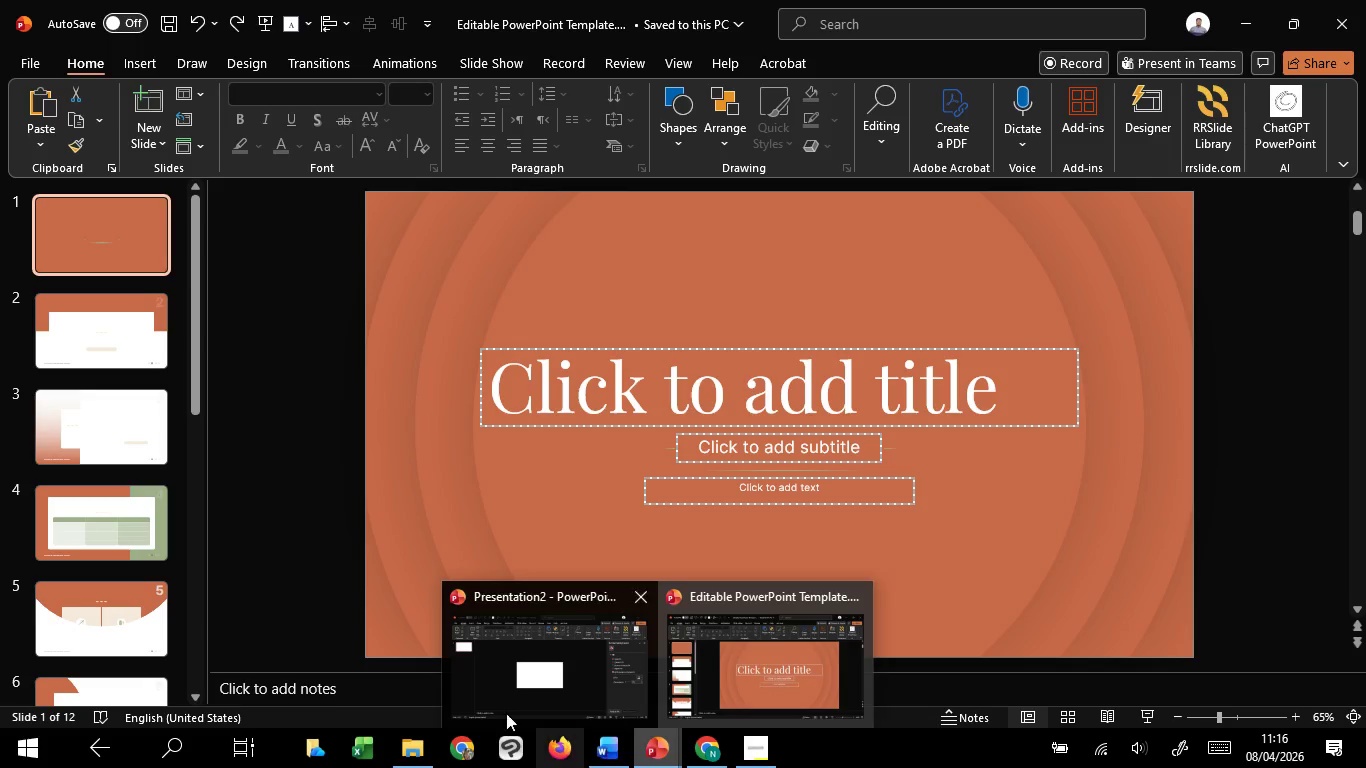 
left_click([507, 696])
 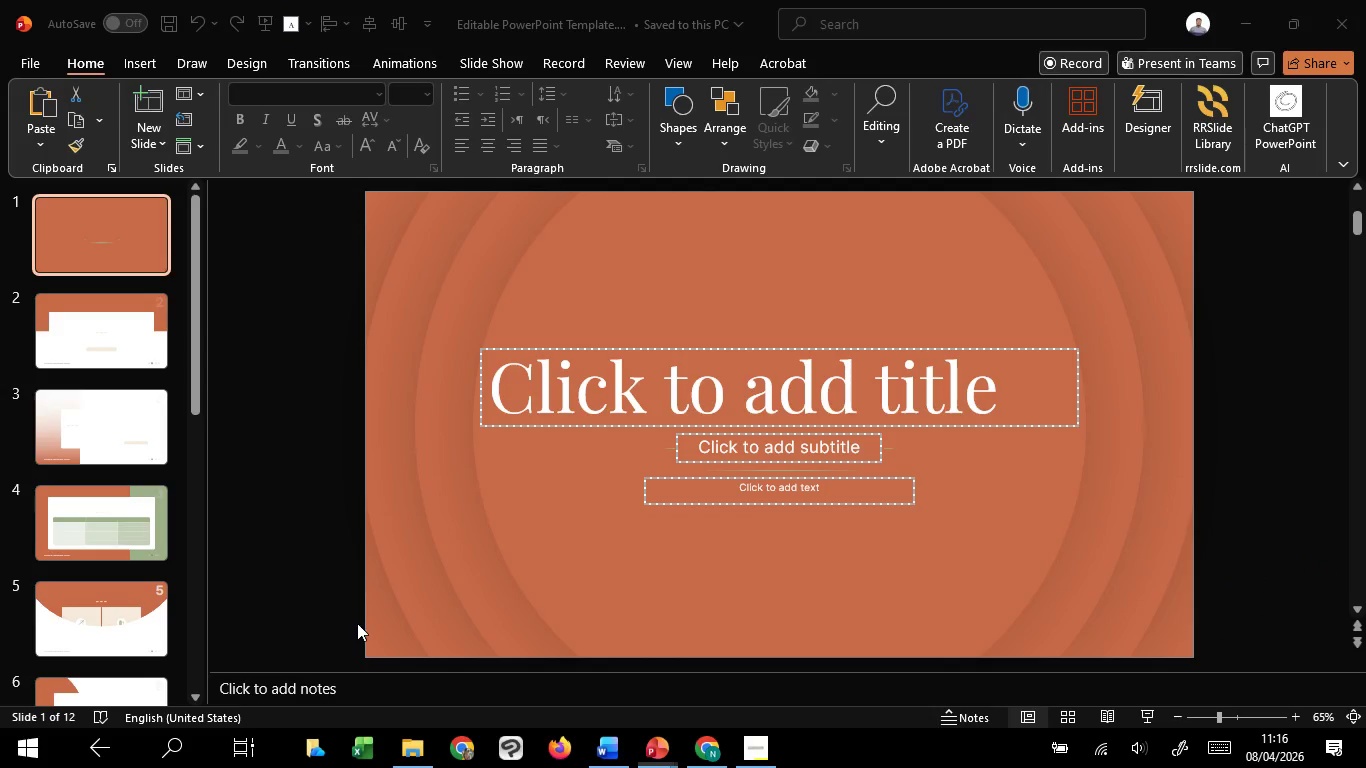 
key(Control+V)
 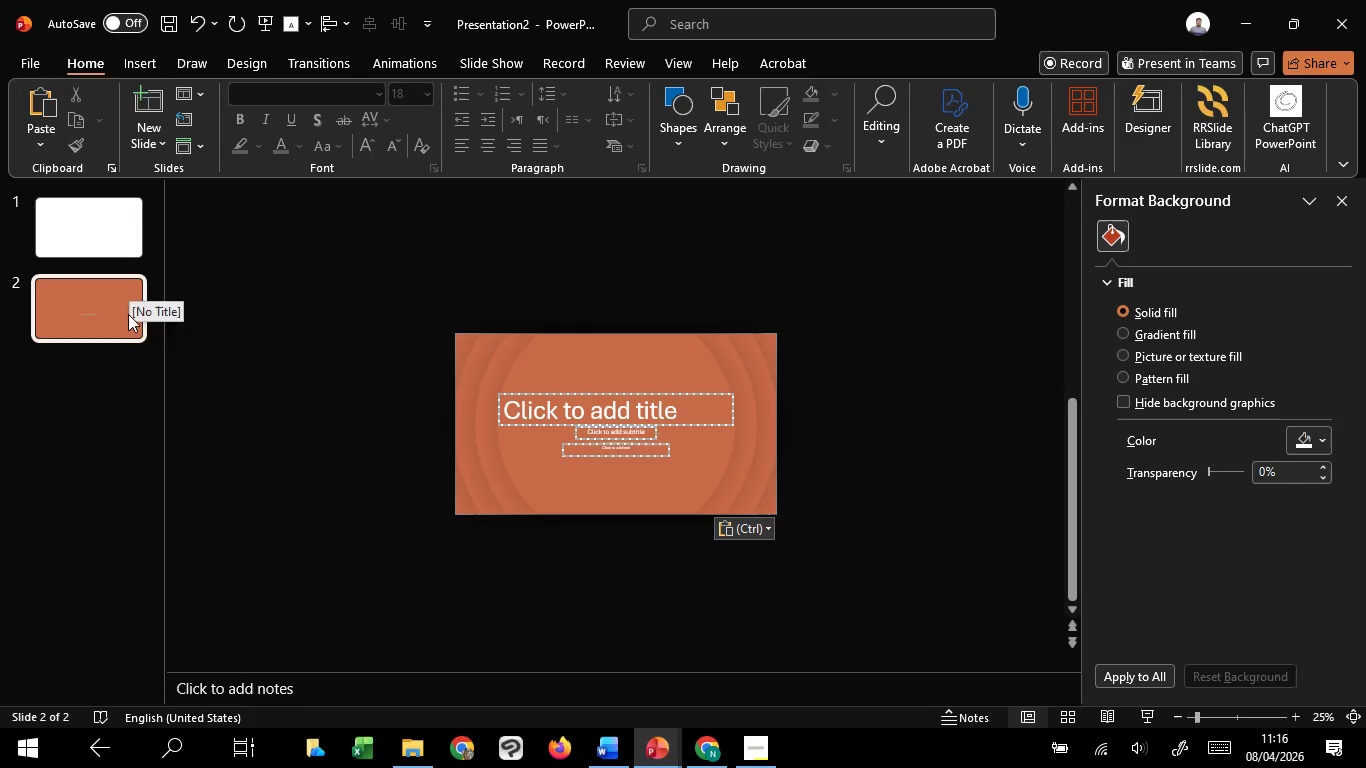 
left_click_drag(start_coordinate=[128, 316], to_coordinate=[131, 221])
 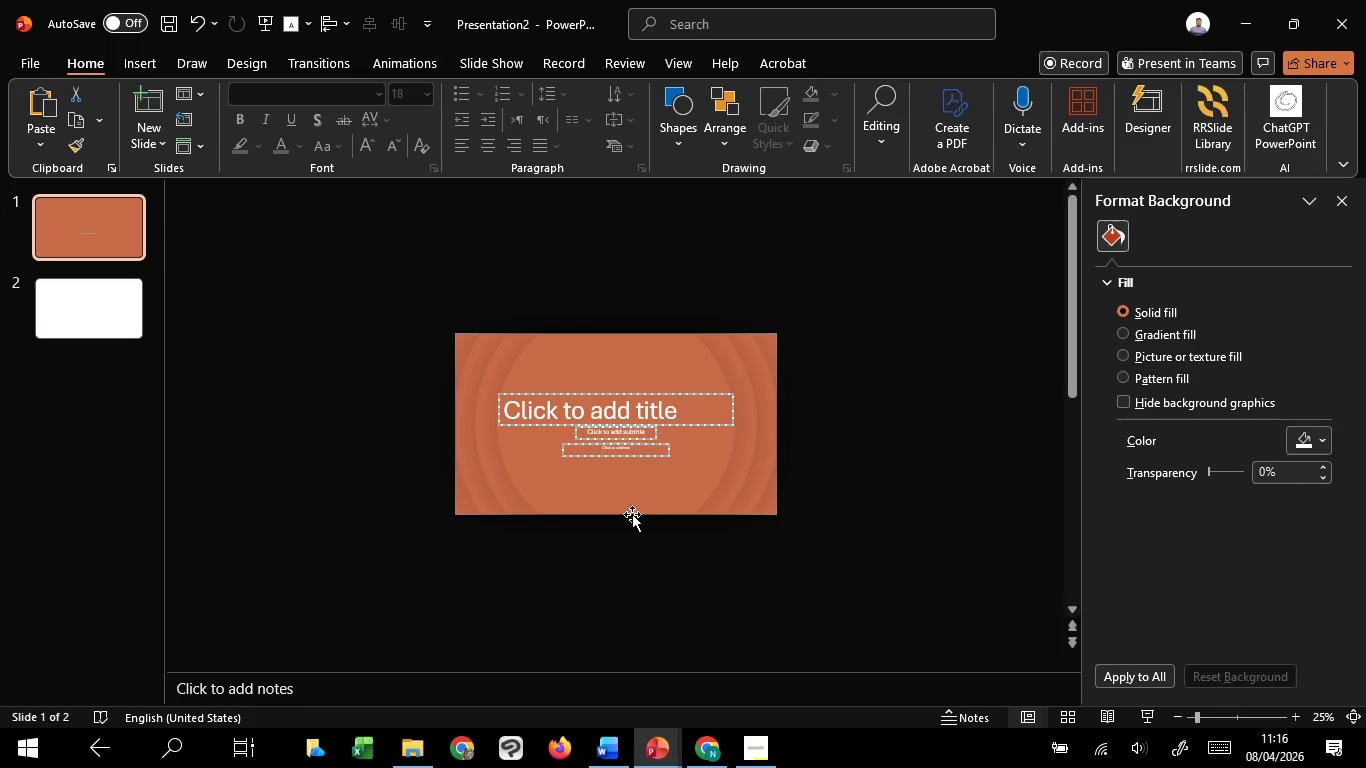 
hold_key(key=ControlLeft, duration=1.41)
scroll: coordinate [672, 564], scroll_direction: up, amount: 2.0
 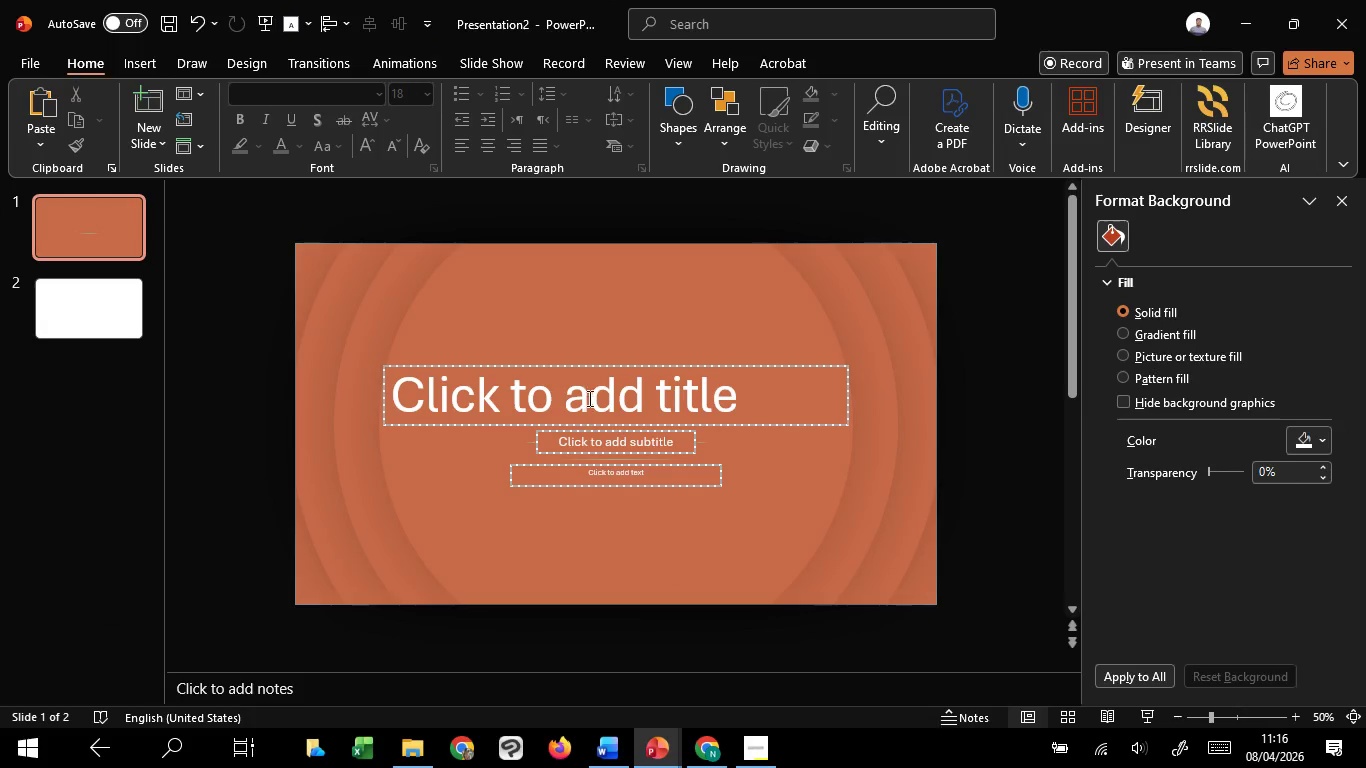 
left_click([588, 398])
 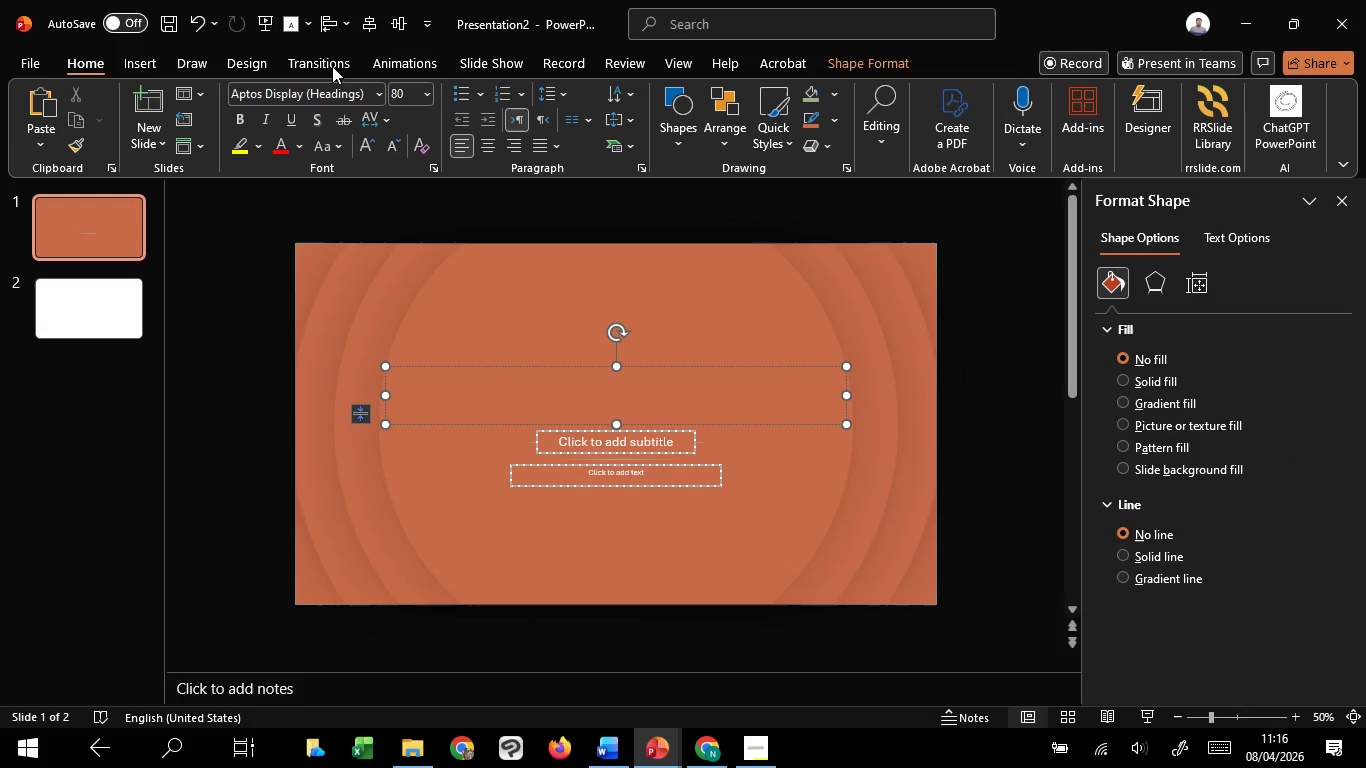 
left_click([245, 69])
 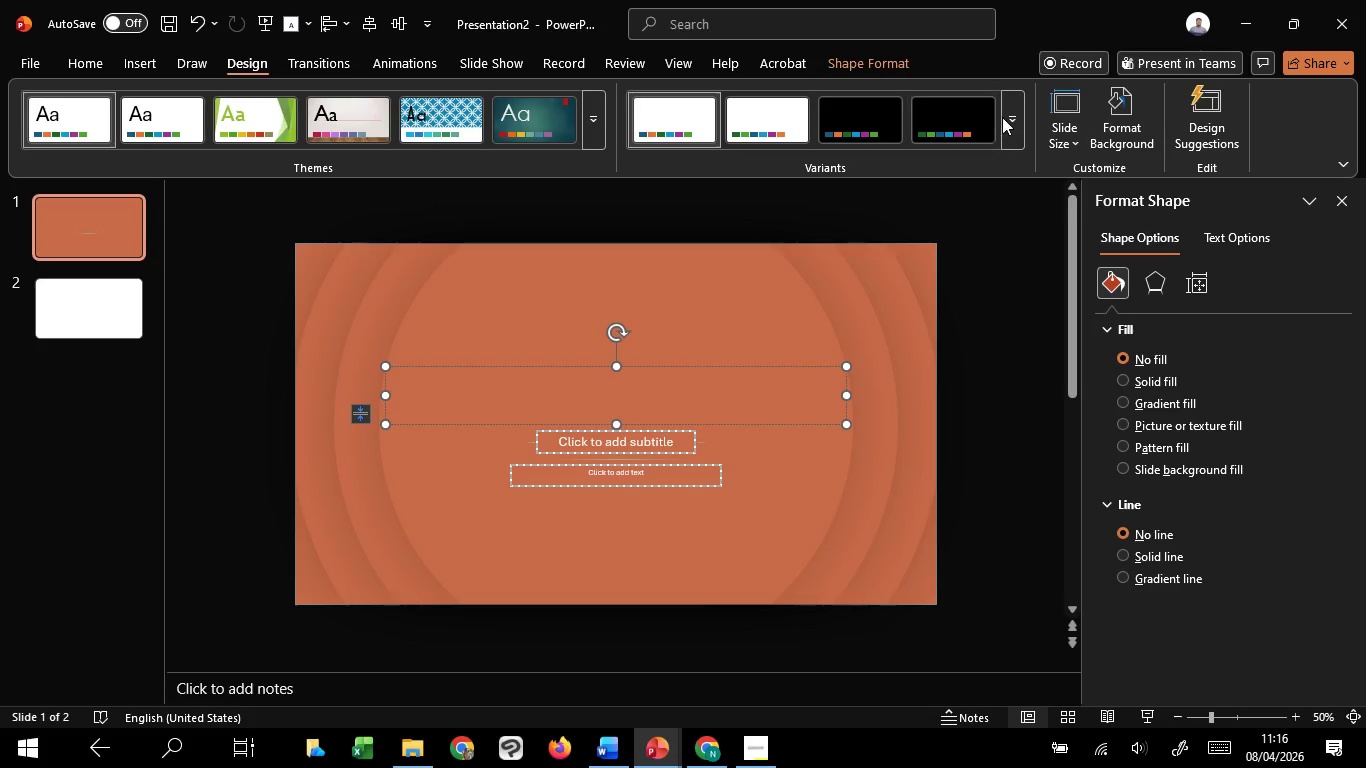 
left_click([1017, 112])
 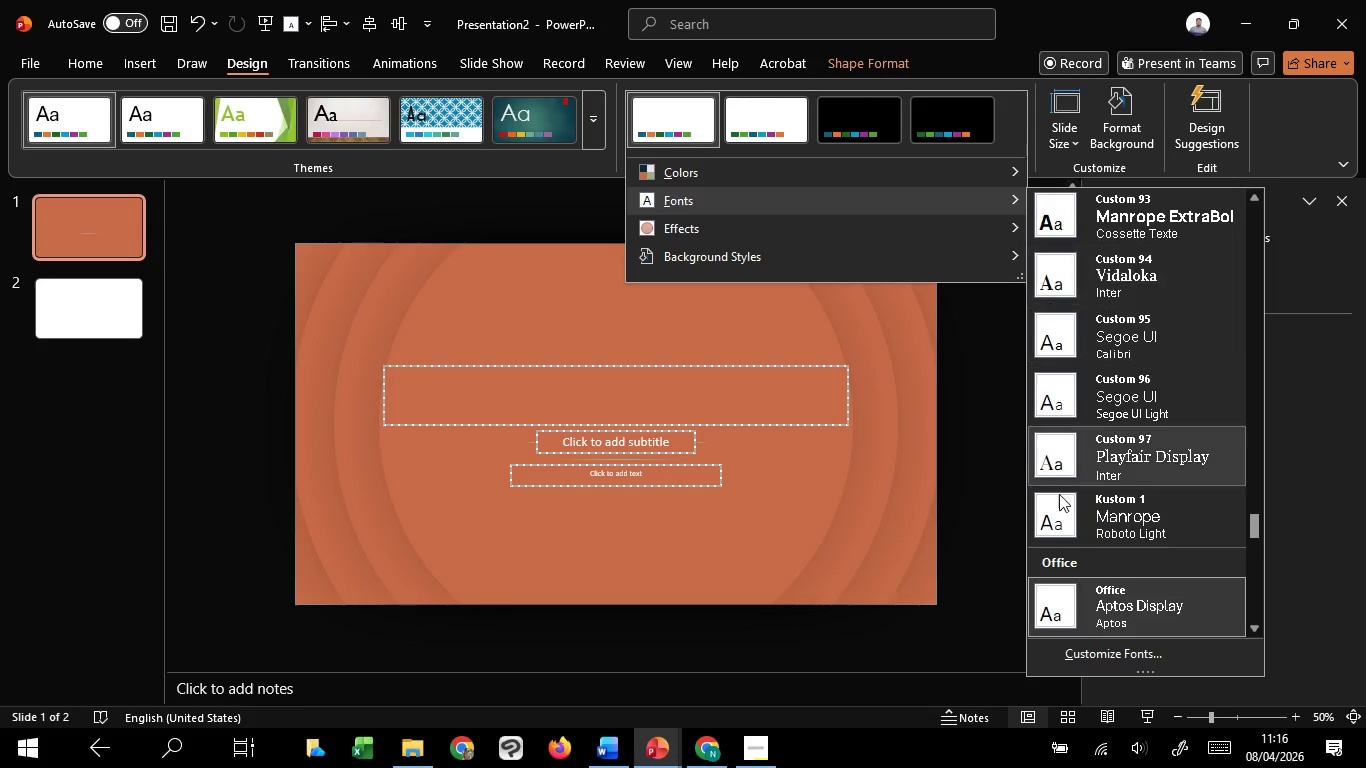 
left_click([1084, 654])
 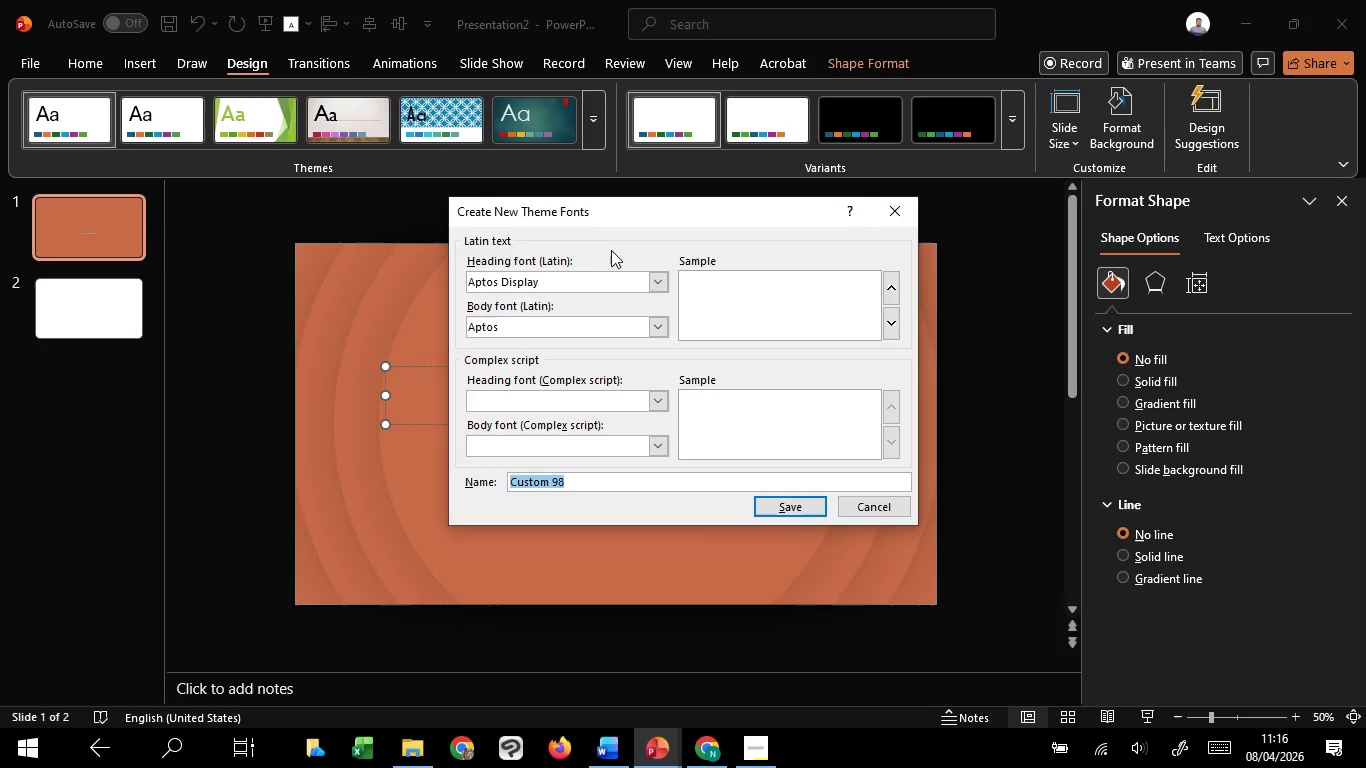 
left_click([595, 291])
 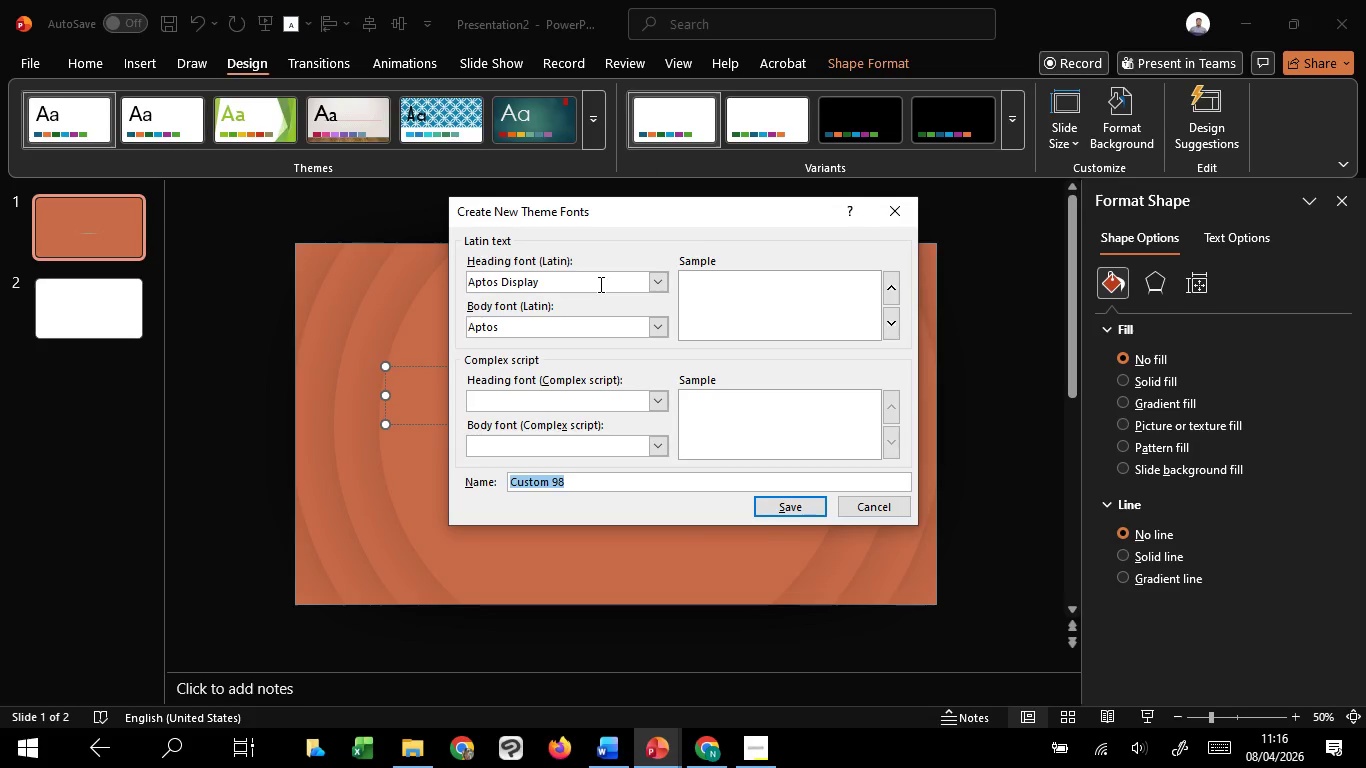 
left_click([599, 284])
 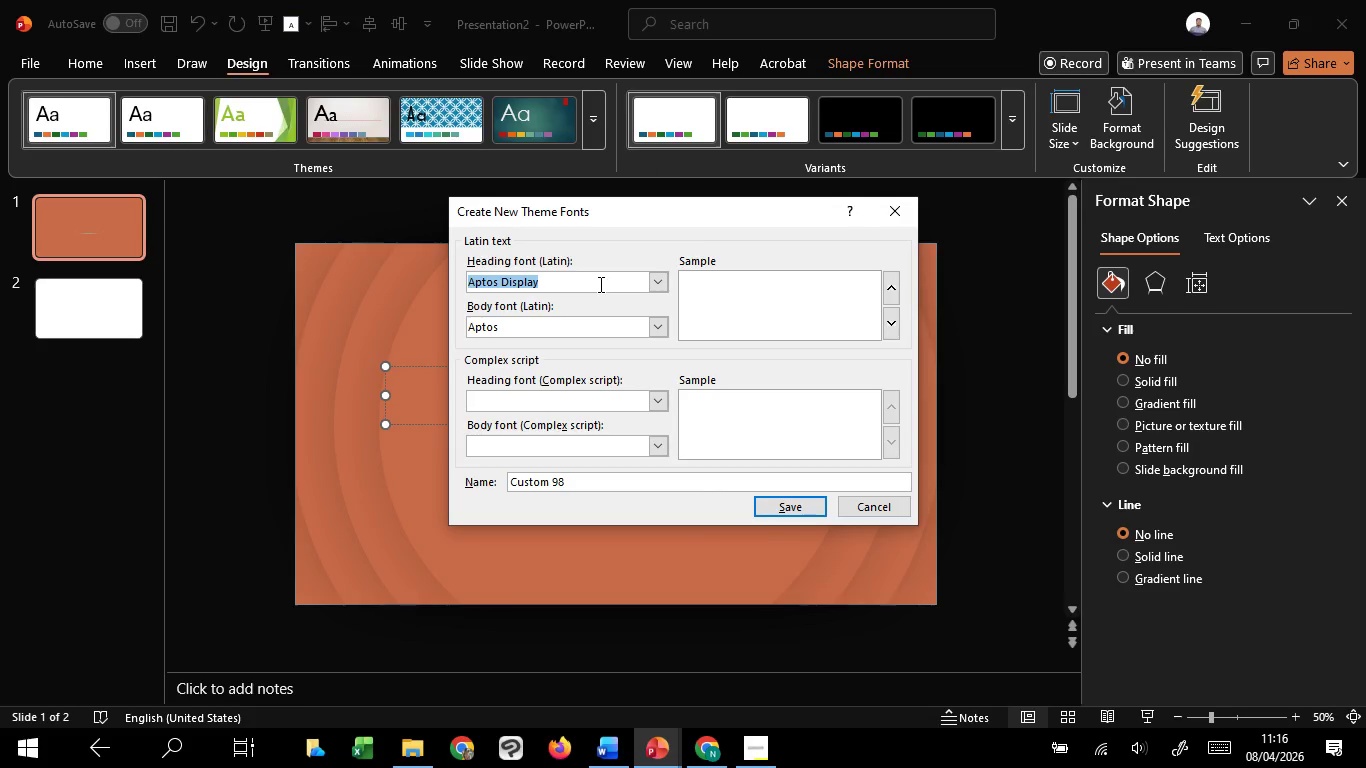 
type(plai)
key(Backspace)
type(ir)
key(Backspace)
key(Backspace)
key(Backspace)
type(ayfair display)
 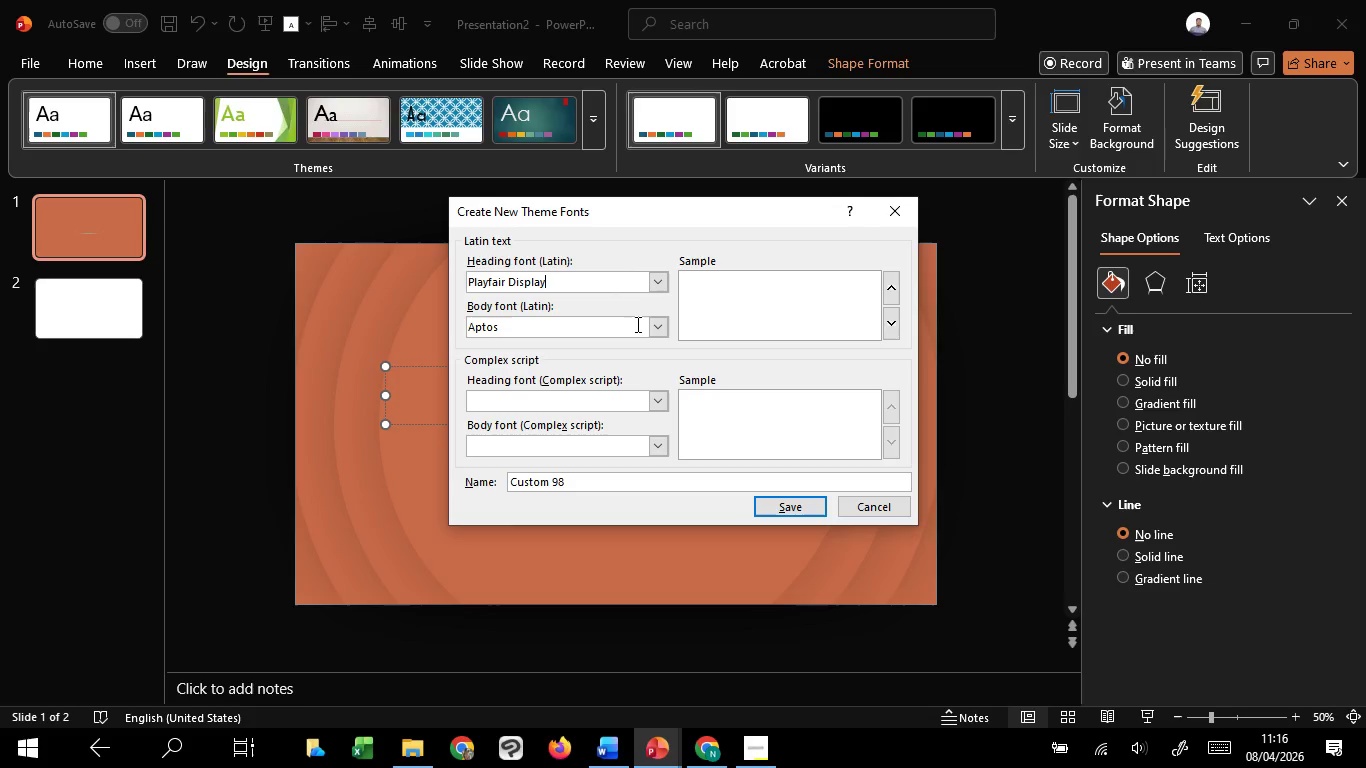 
left_click([636, 330])
 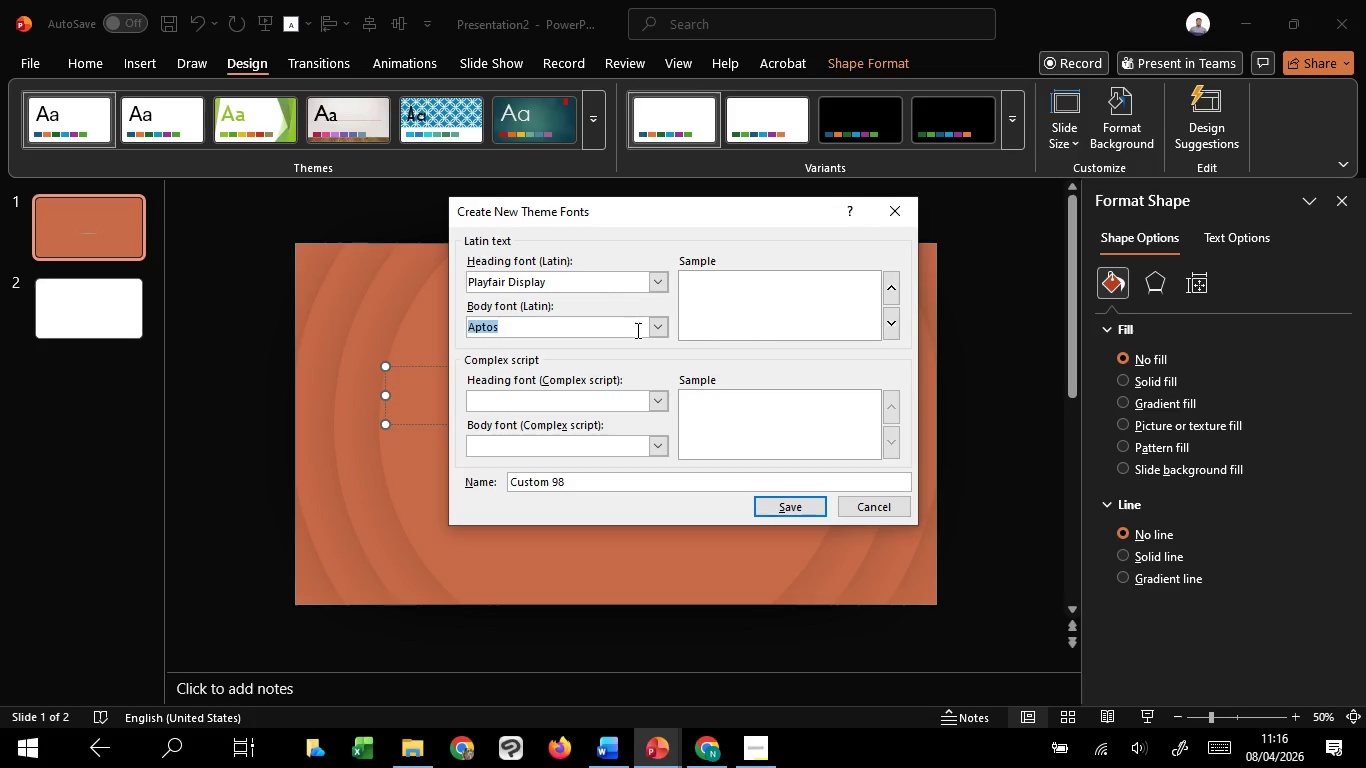 
type(inter)
 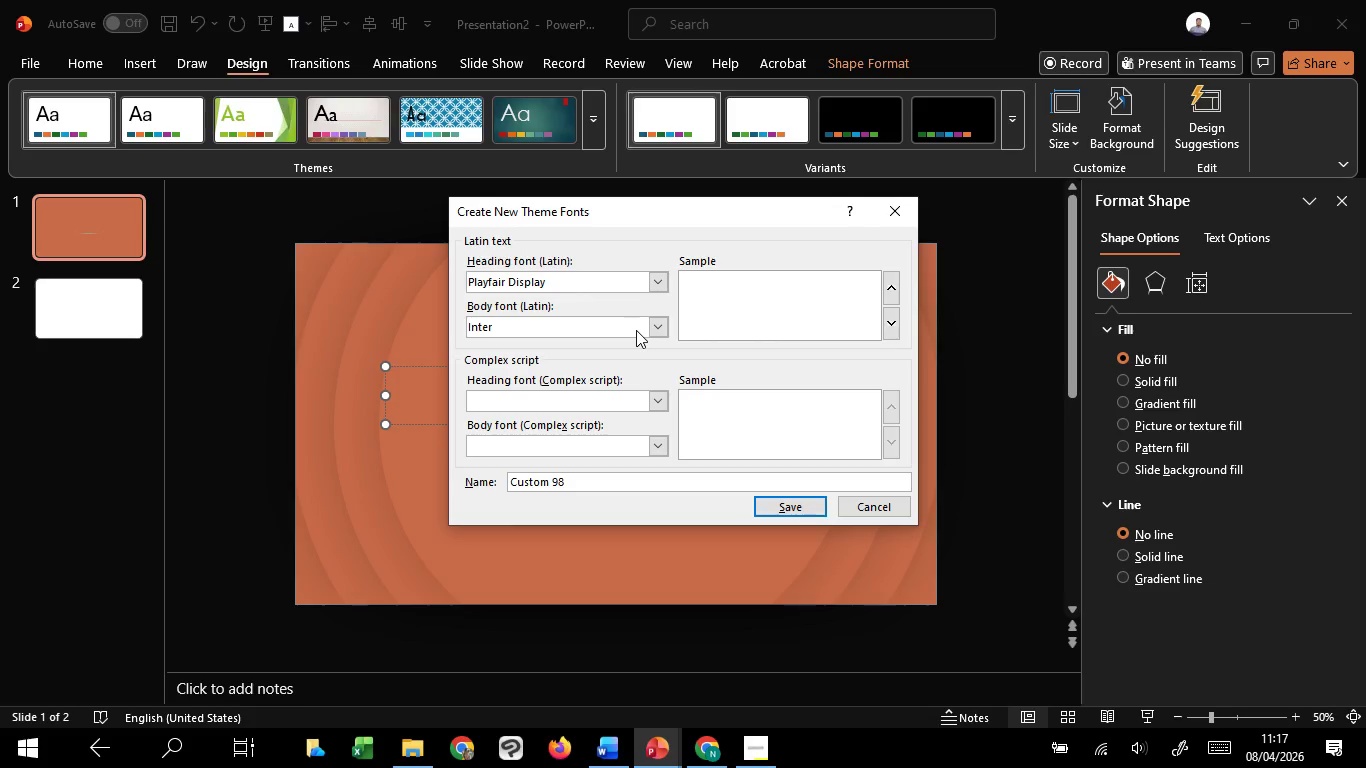 
key(Enter)
 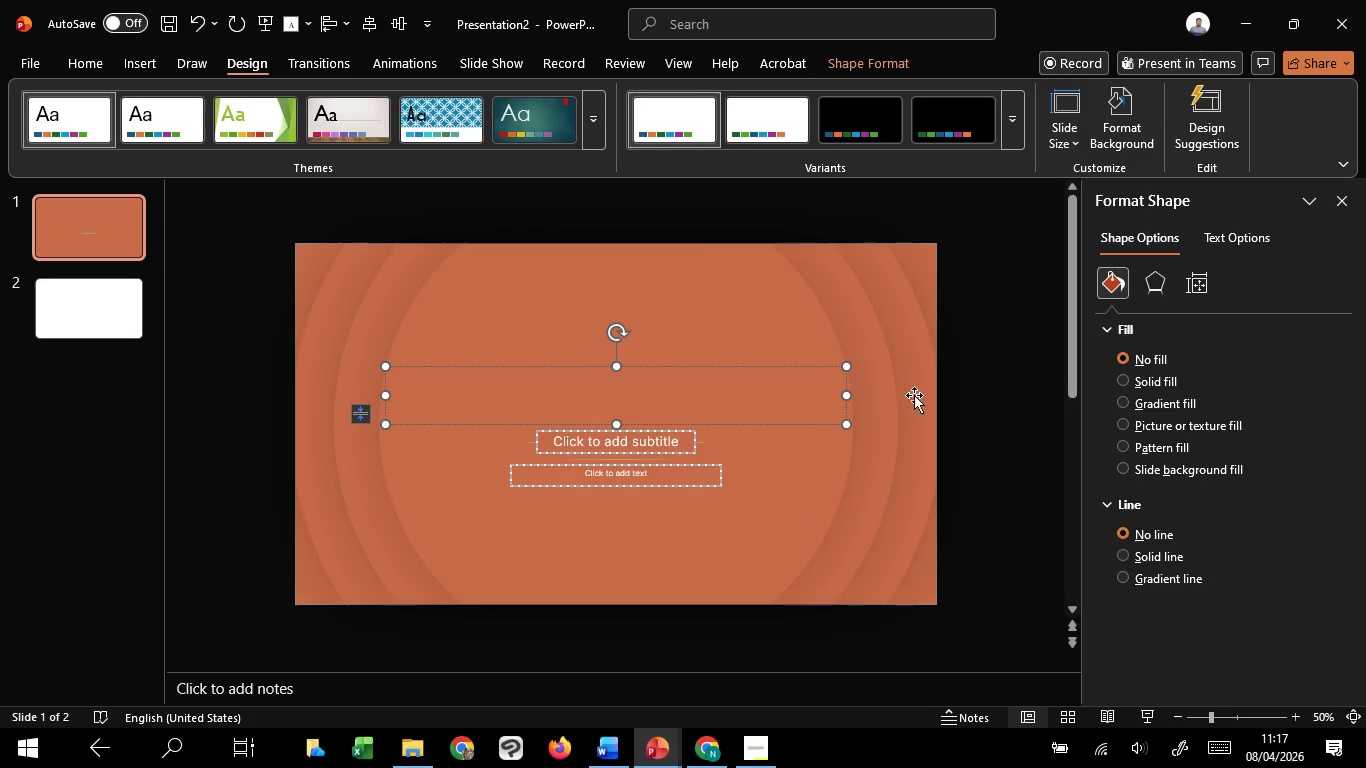 
left_click([964, 364])
 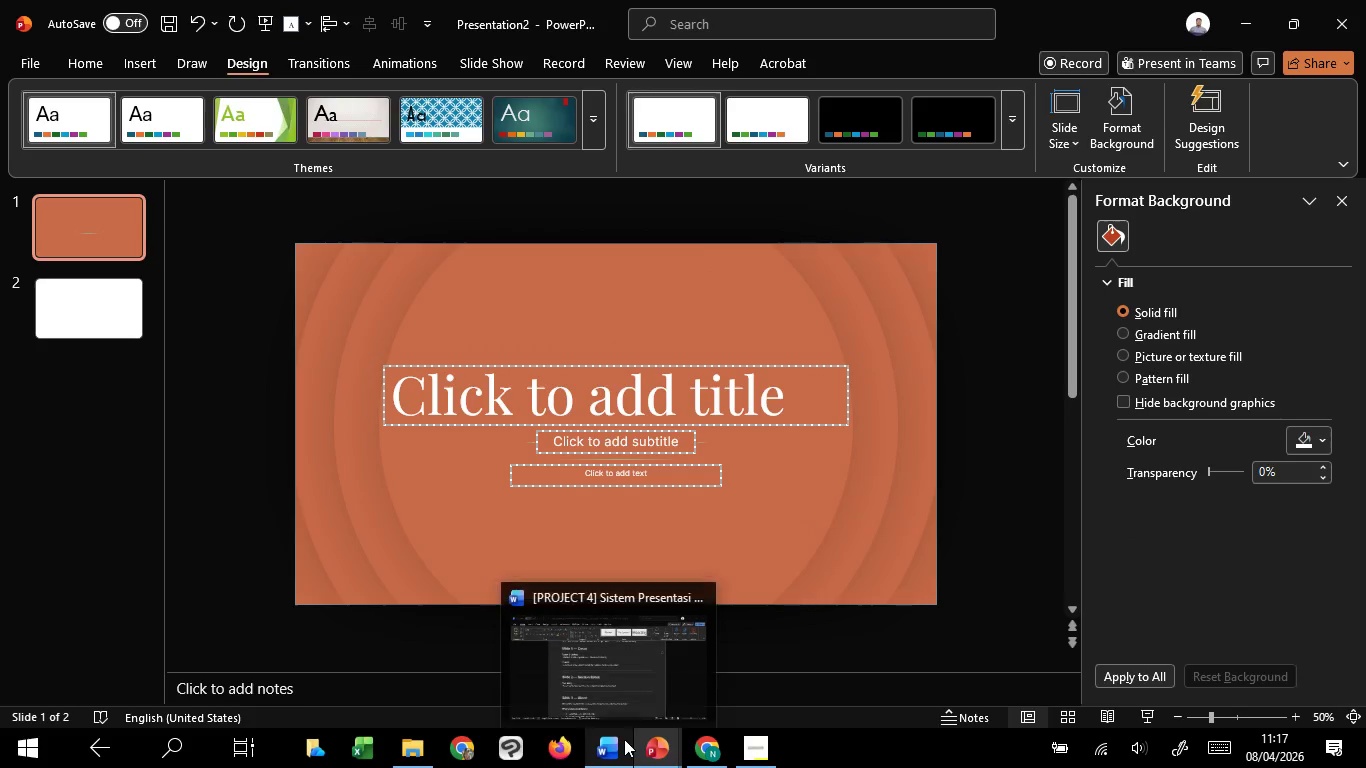 
left_click([639, 653])
 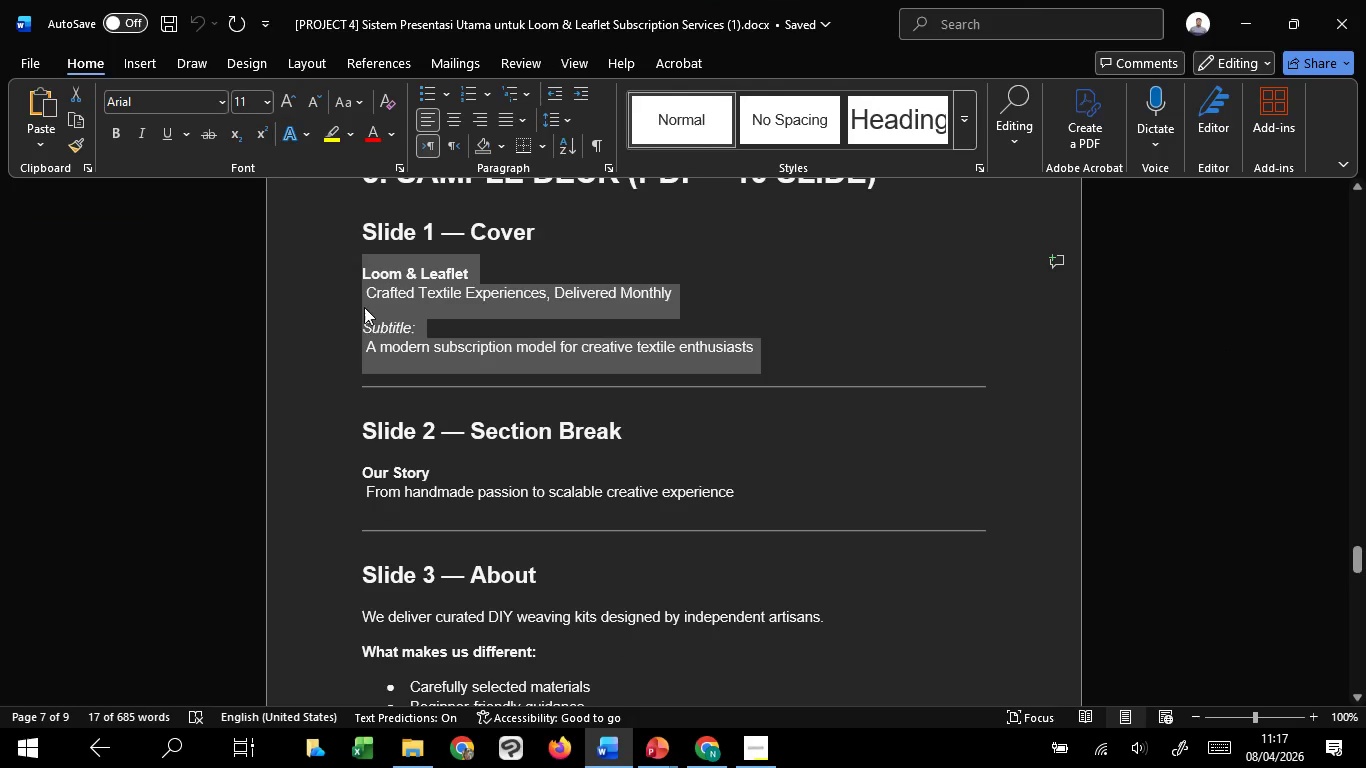 
left_click([372, 272])
 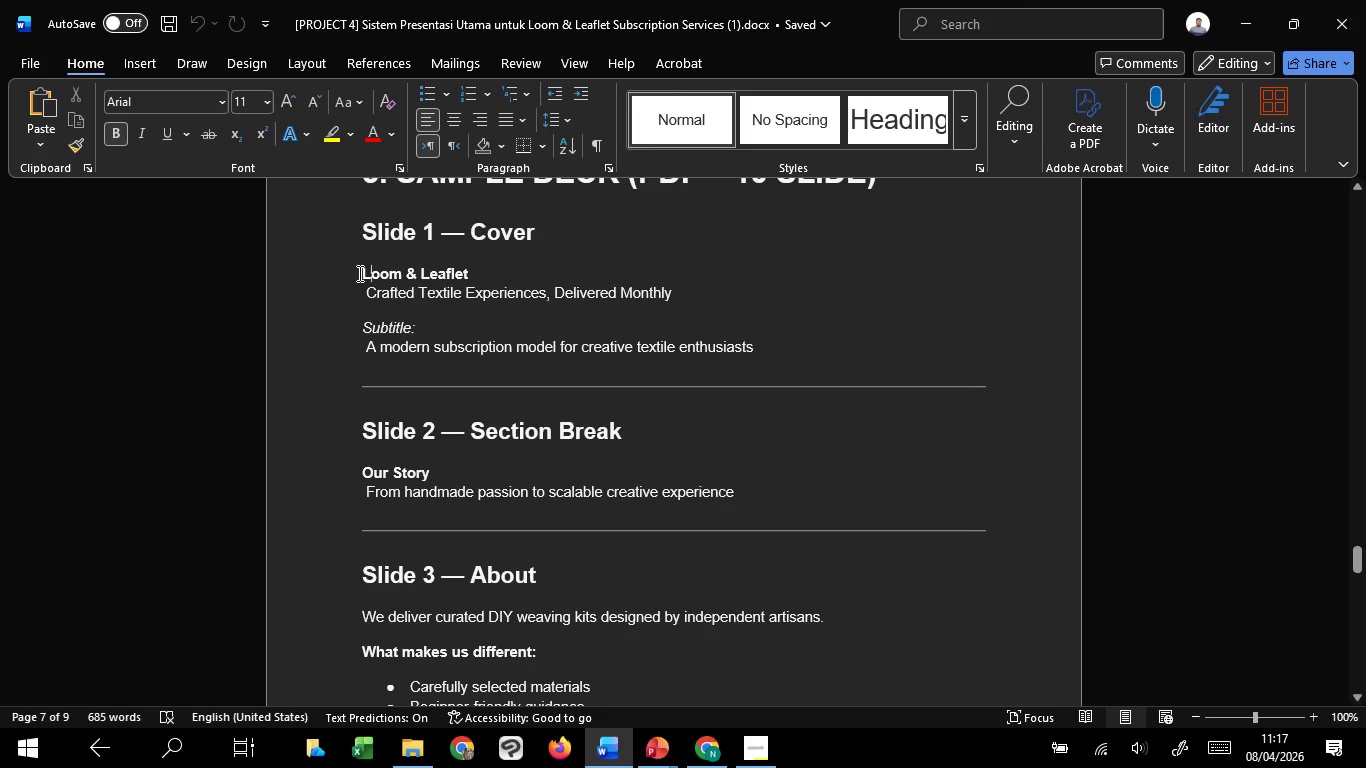 
left_click_drag(start_coordinate=[358, 273], to_coordinate=[507, 277])
 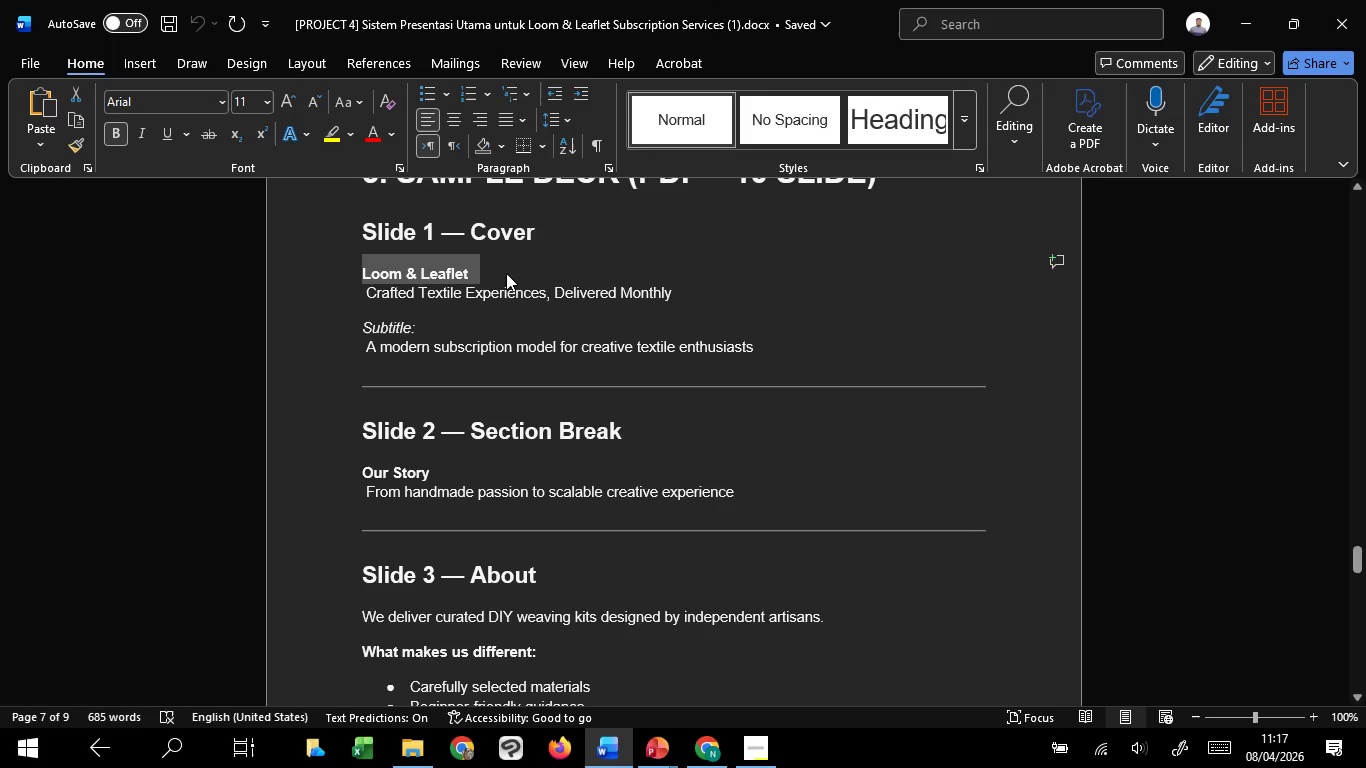 
key(Control+C)
 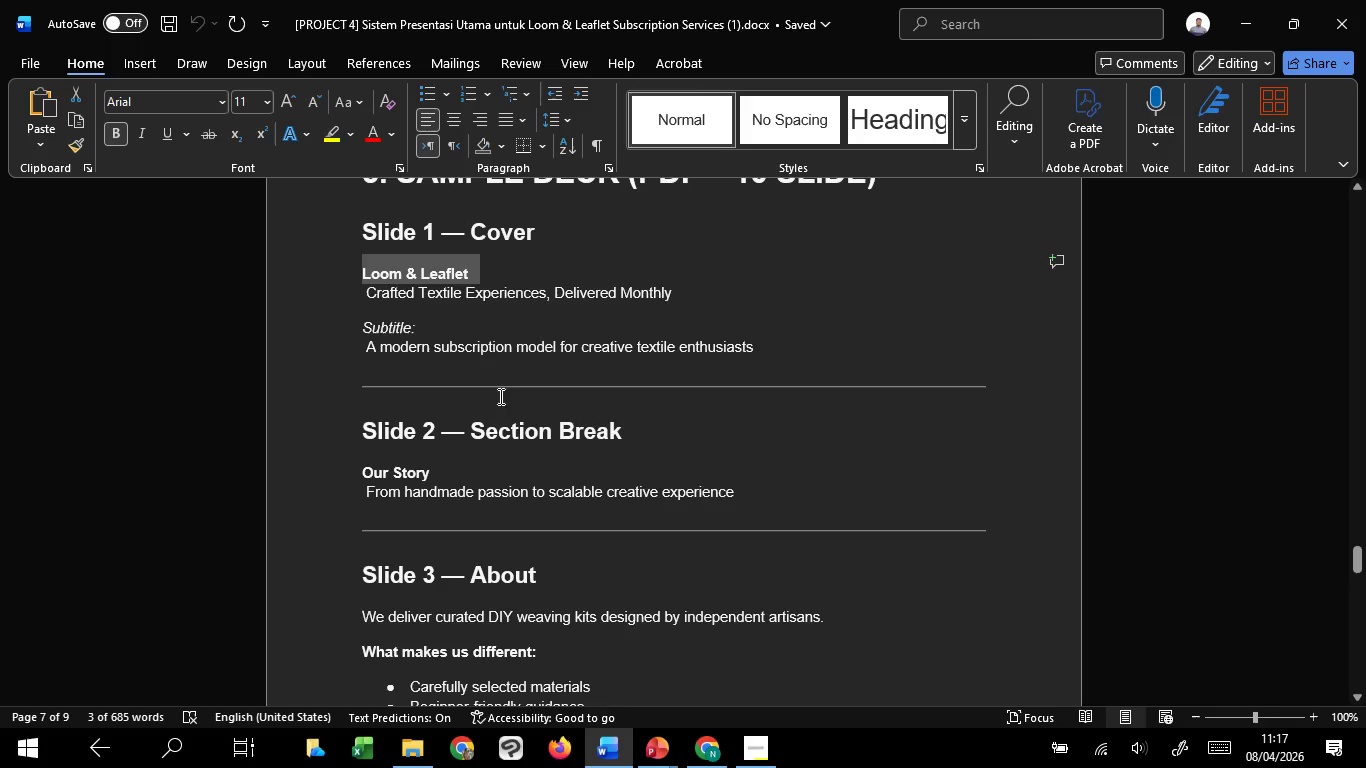 
key(Control+C)
 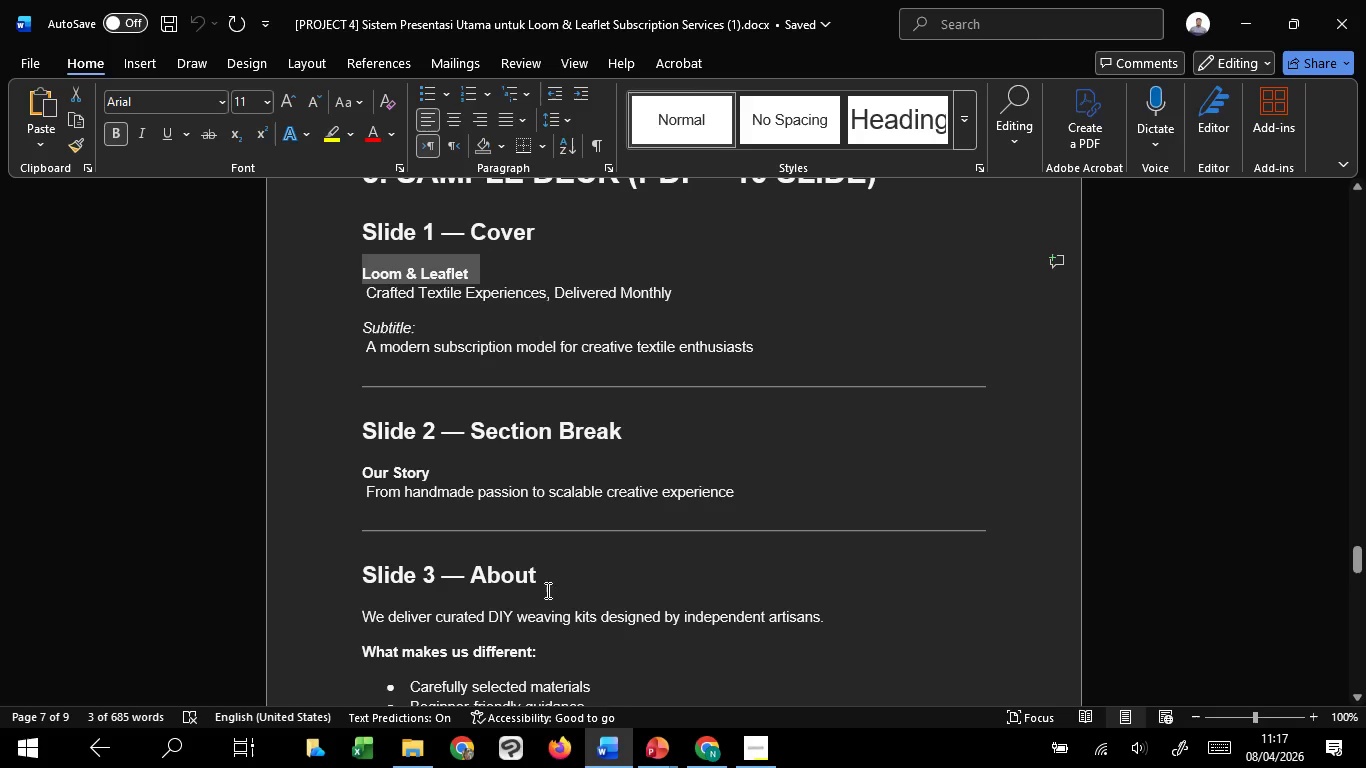 
key(Control+C)
 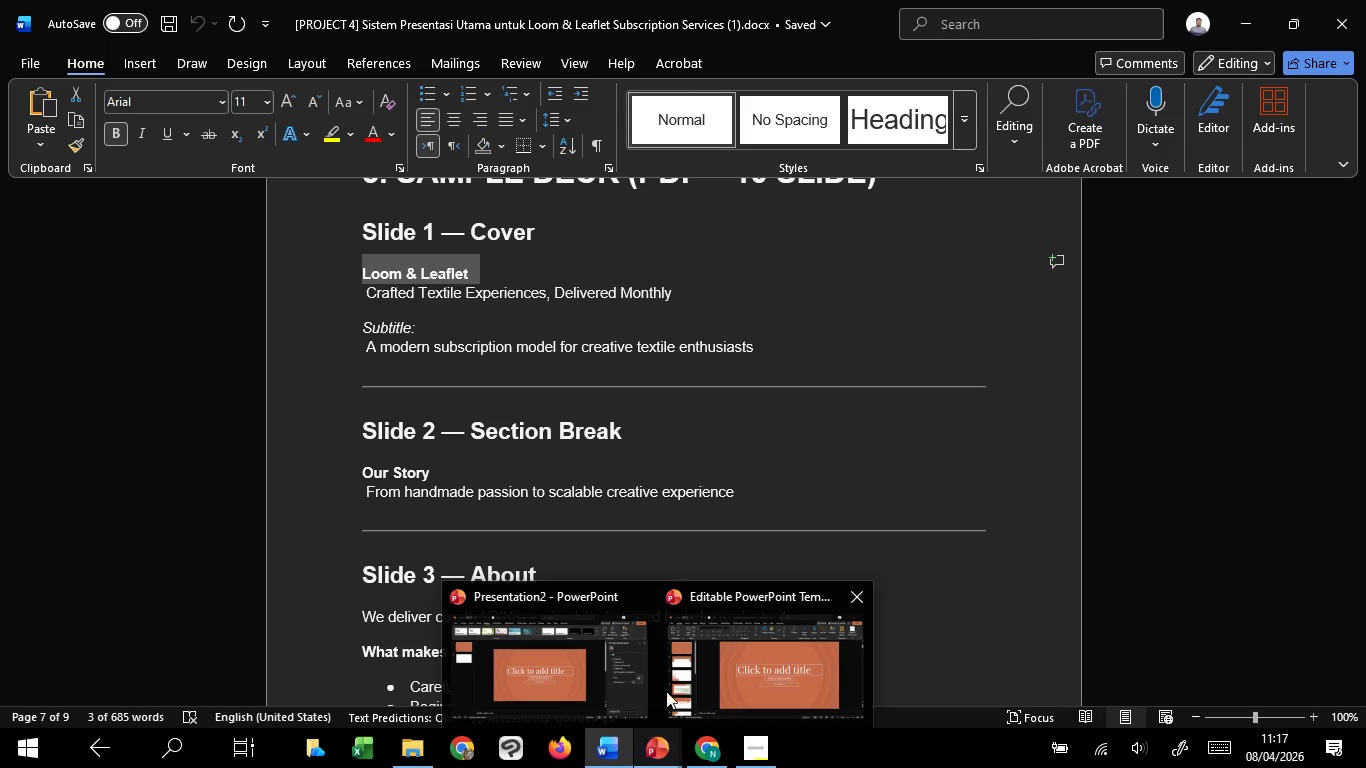 
left_click([717, 667])
 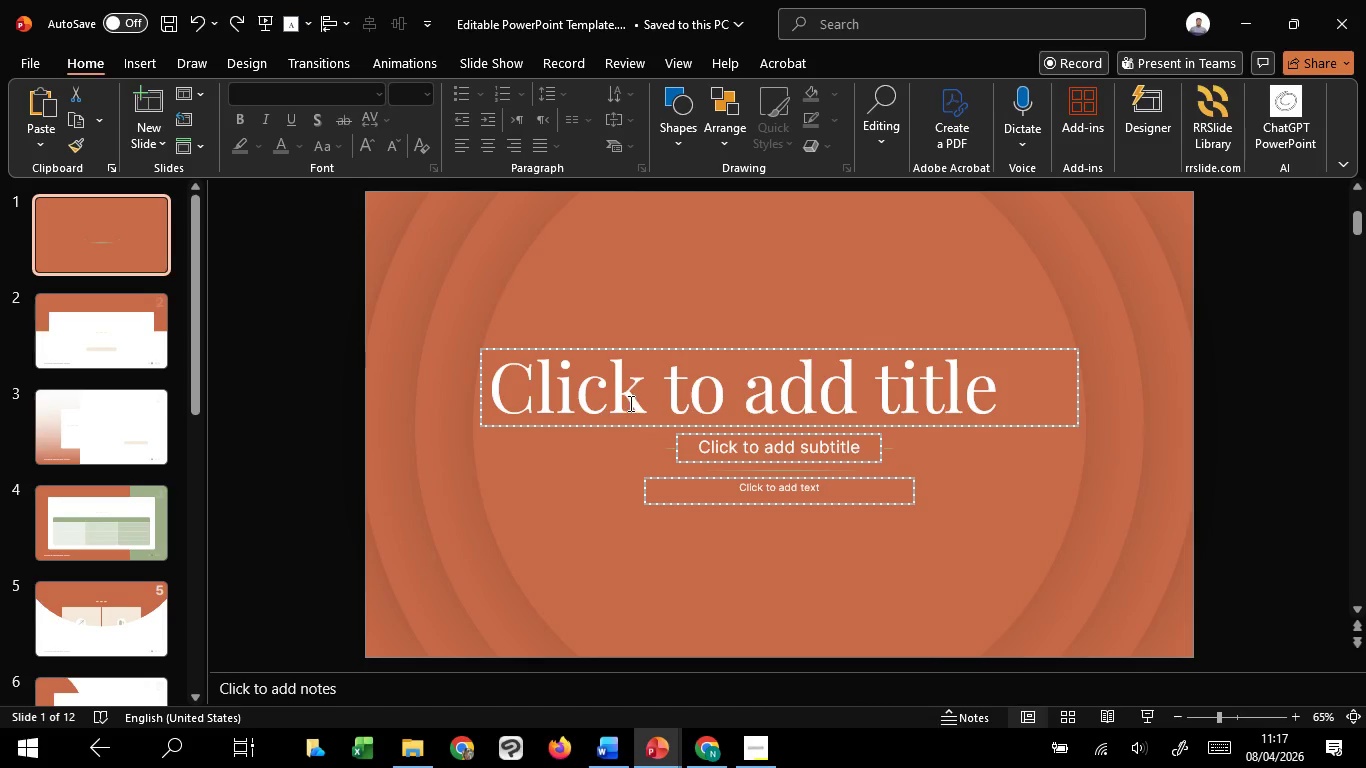 
key(Control+A)
 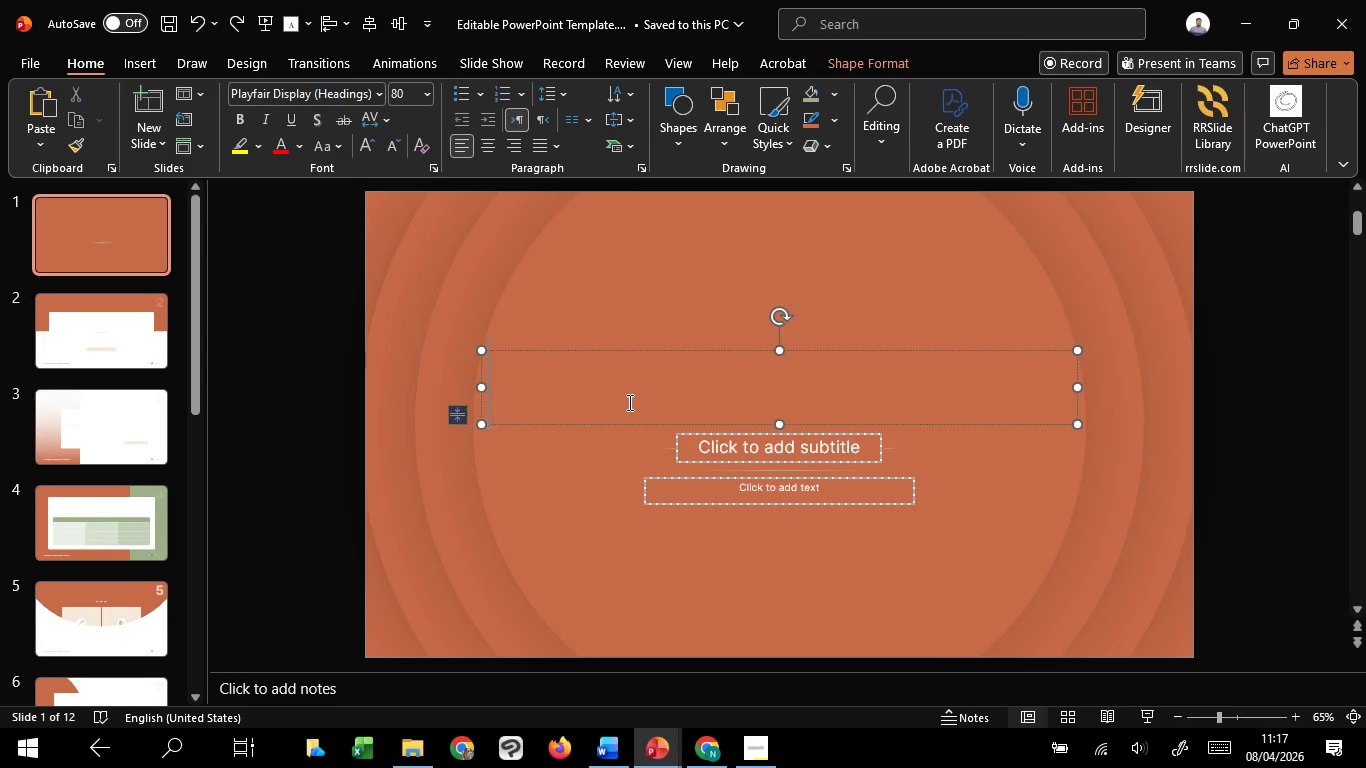 
right_click([628, 402])
 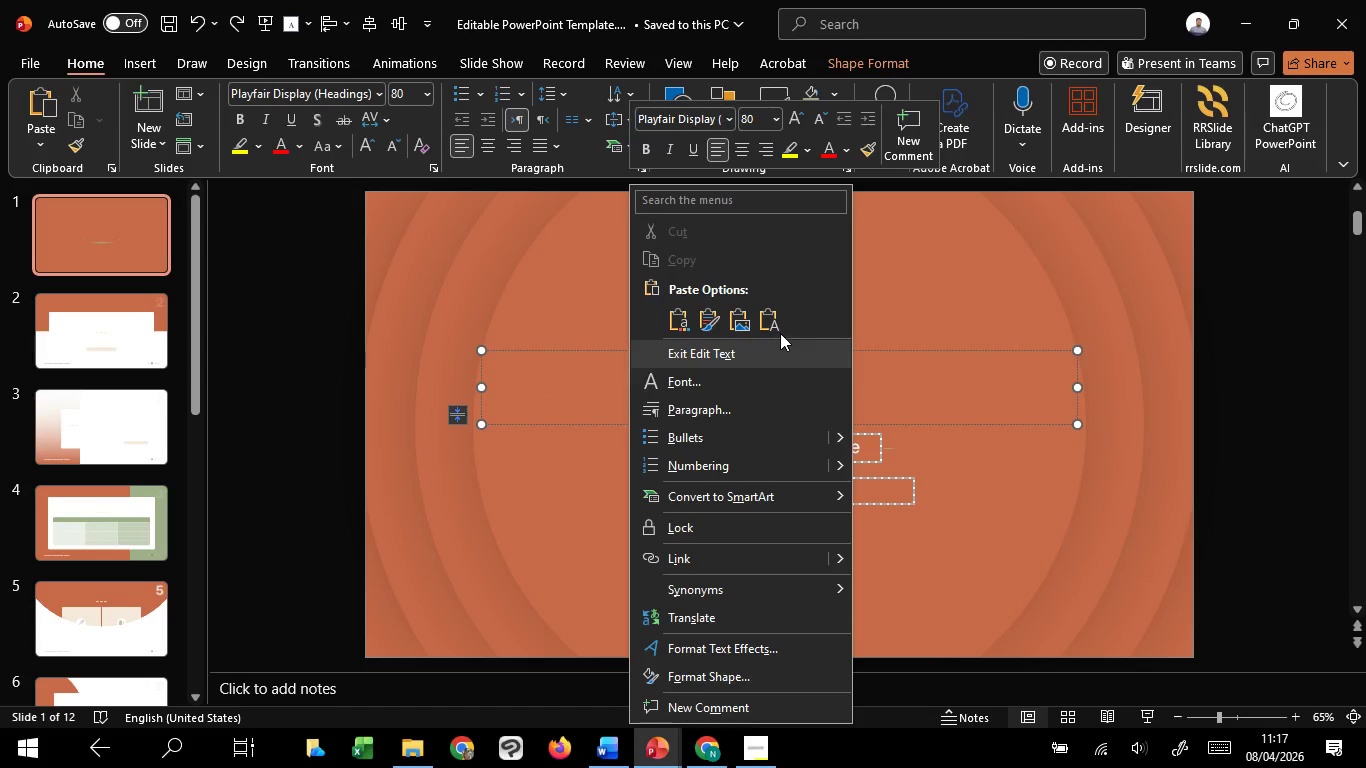 
left_click([766, 319])
 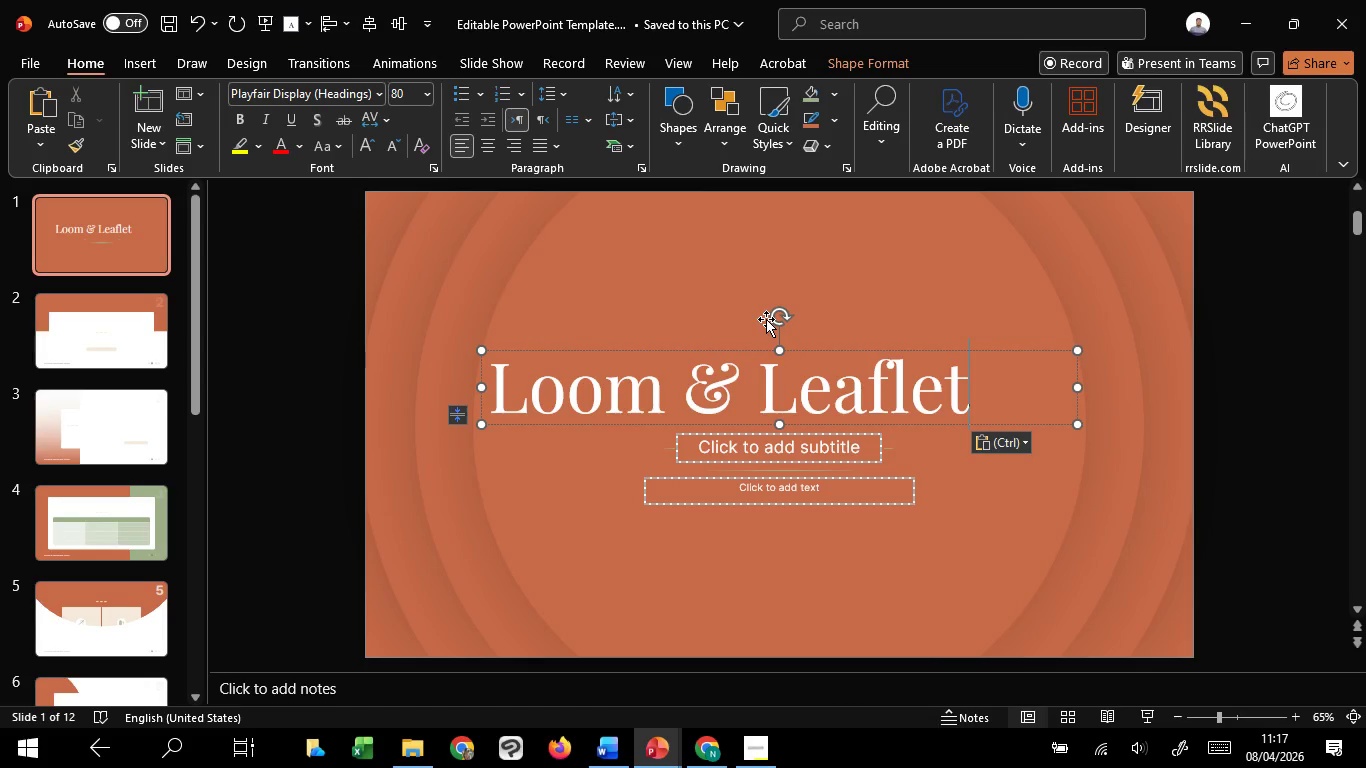 
key(Control+A)
 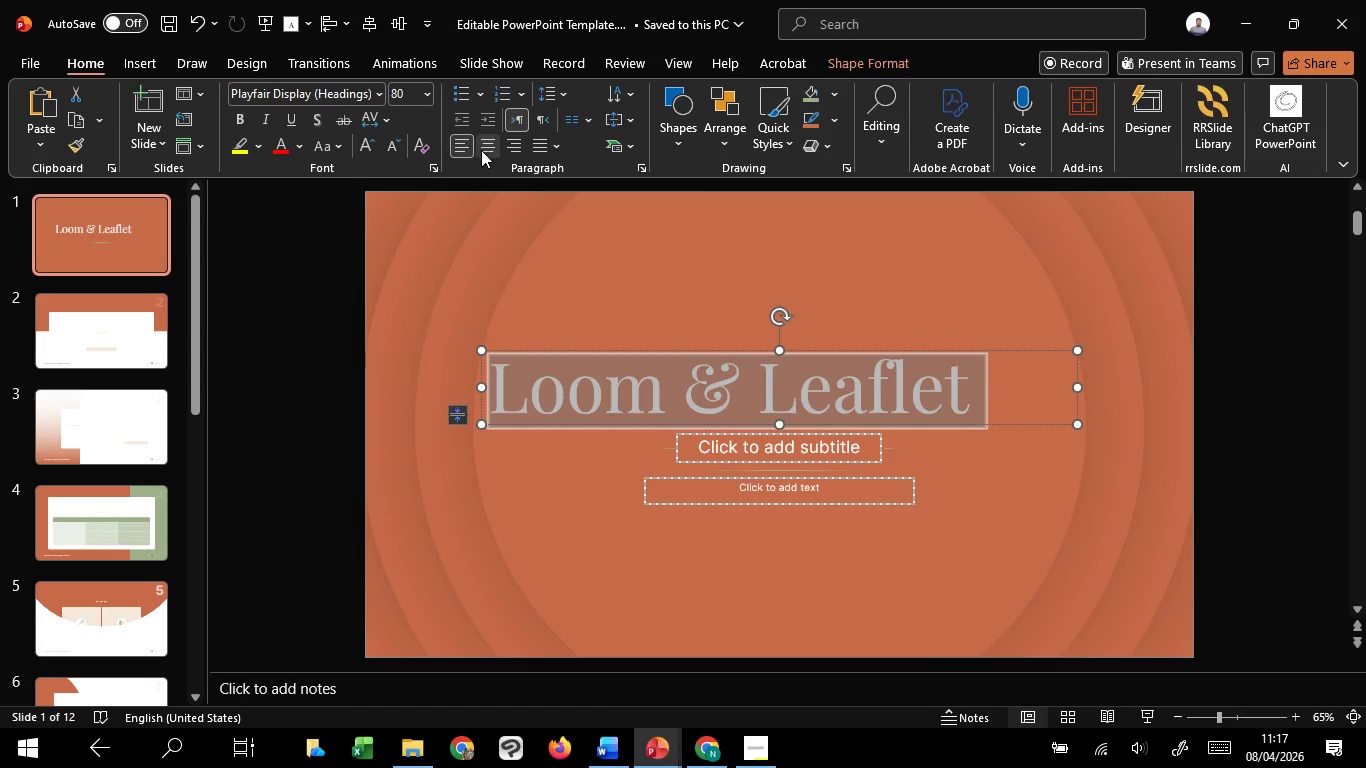 
left_click([481, 150])
 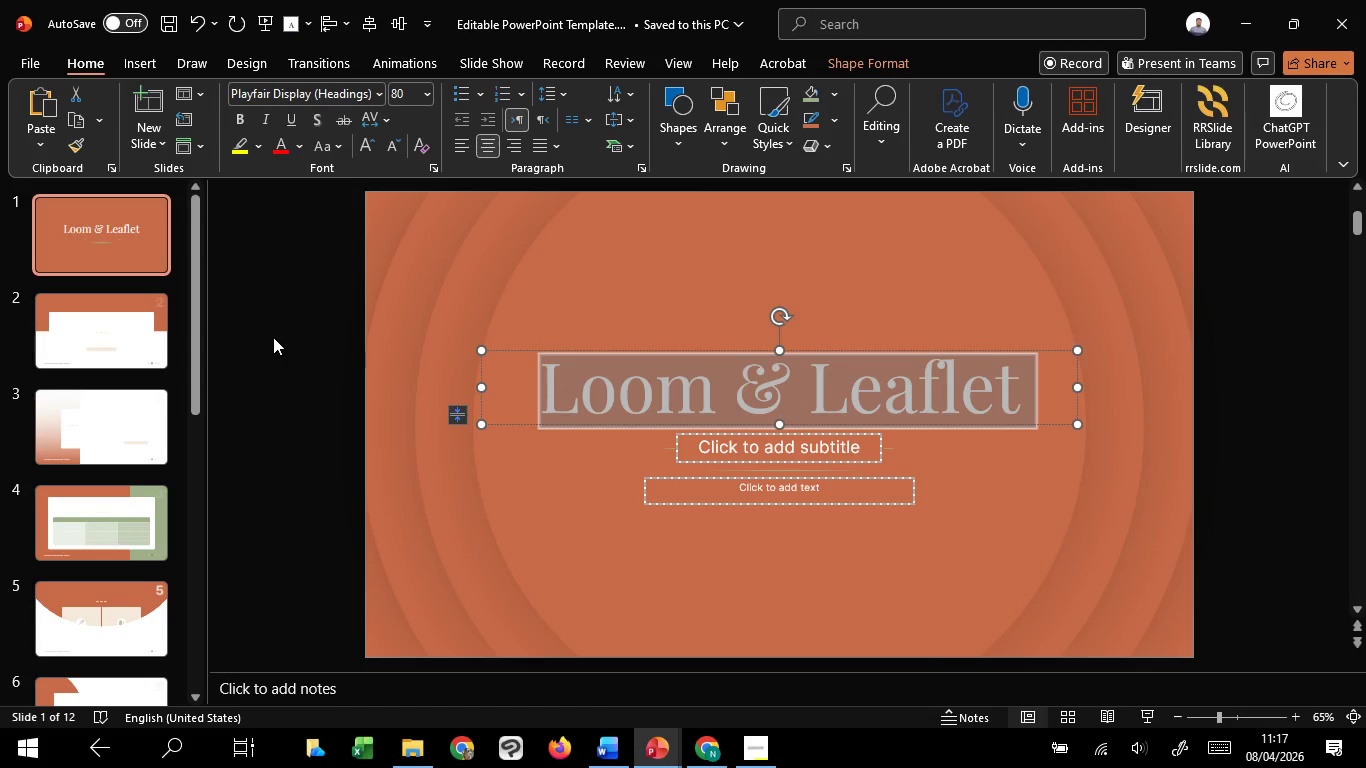 
left_click([273, 337])
 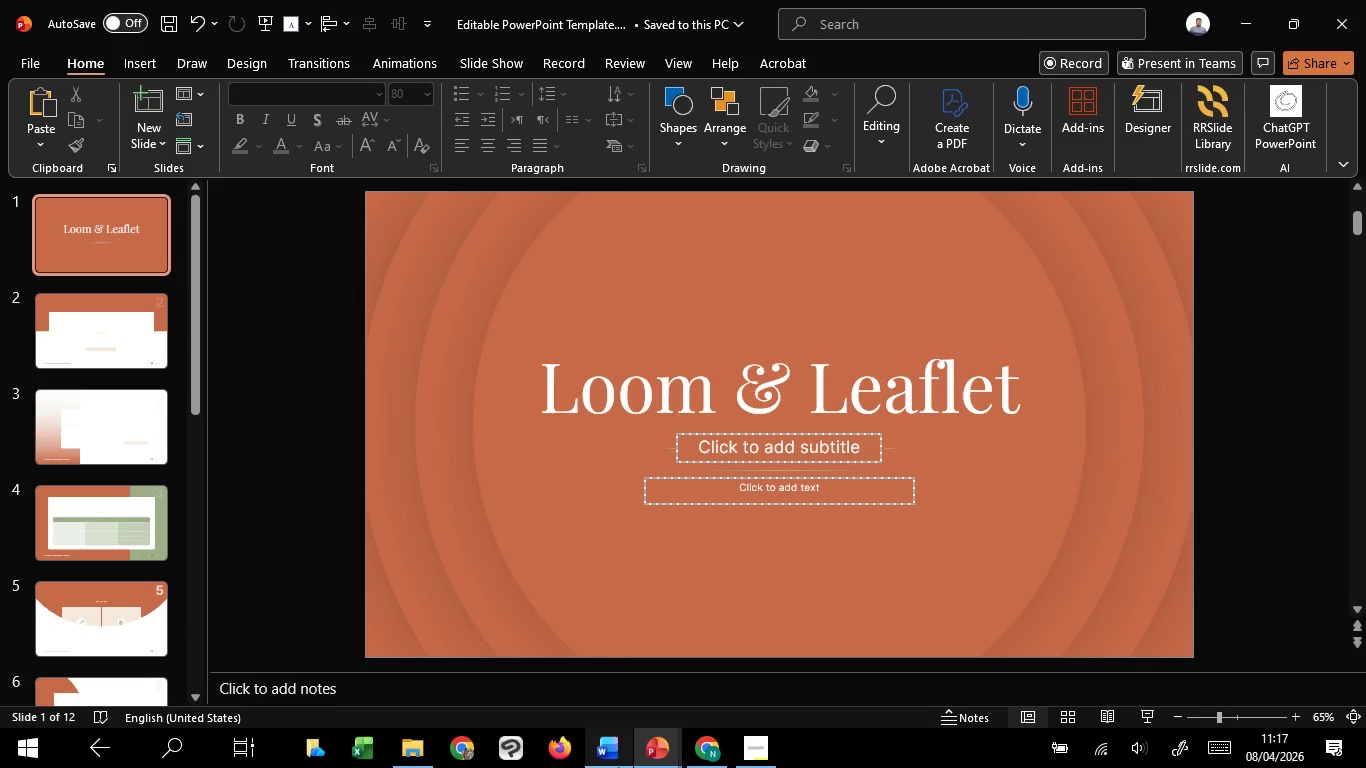 
left_click([651, 670])
 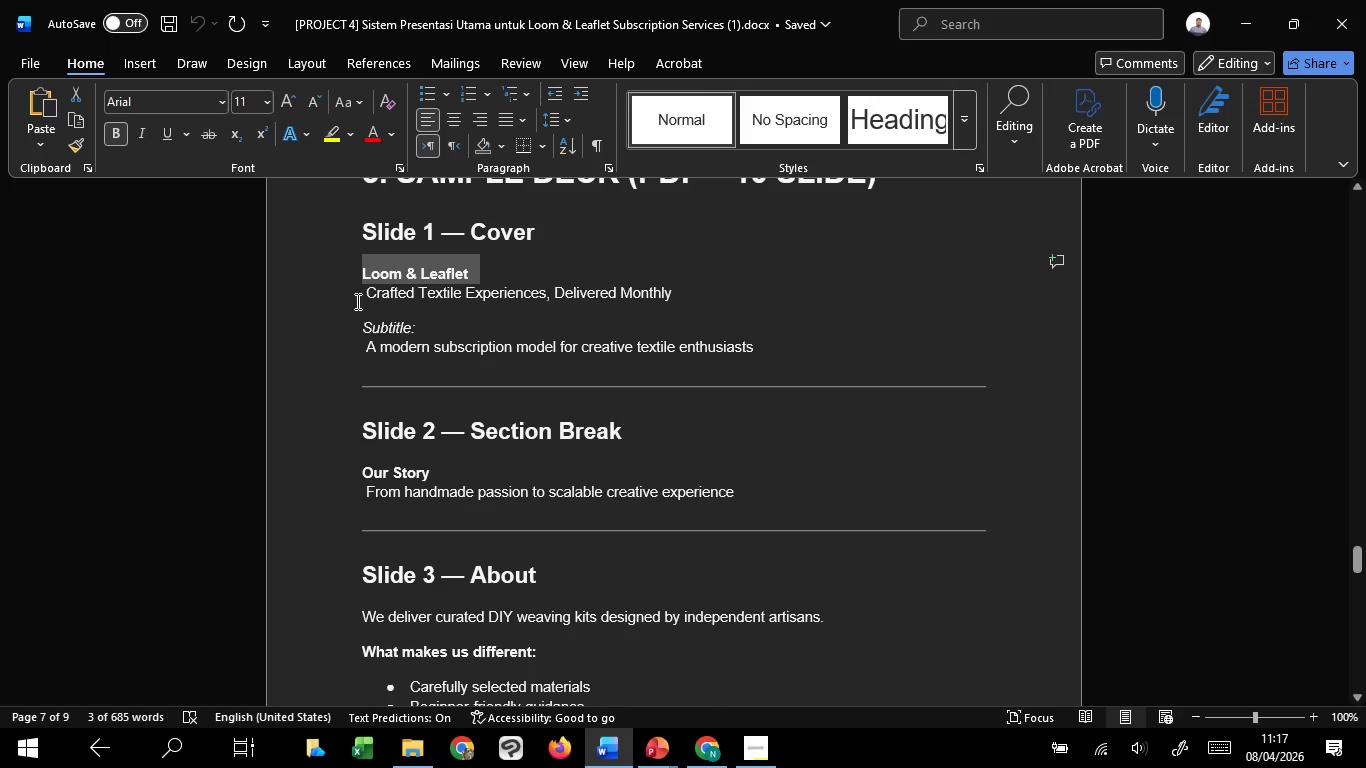 
left_click_drag(start_coordinate=[372, 292], to_coordinate=[697, 291])
 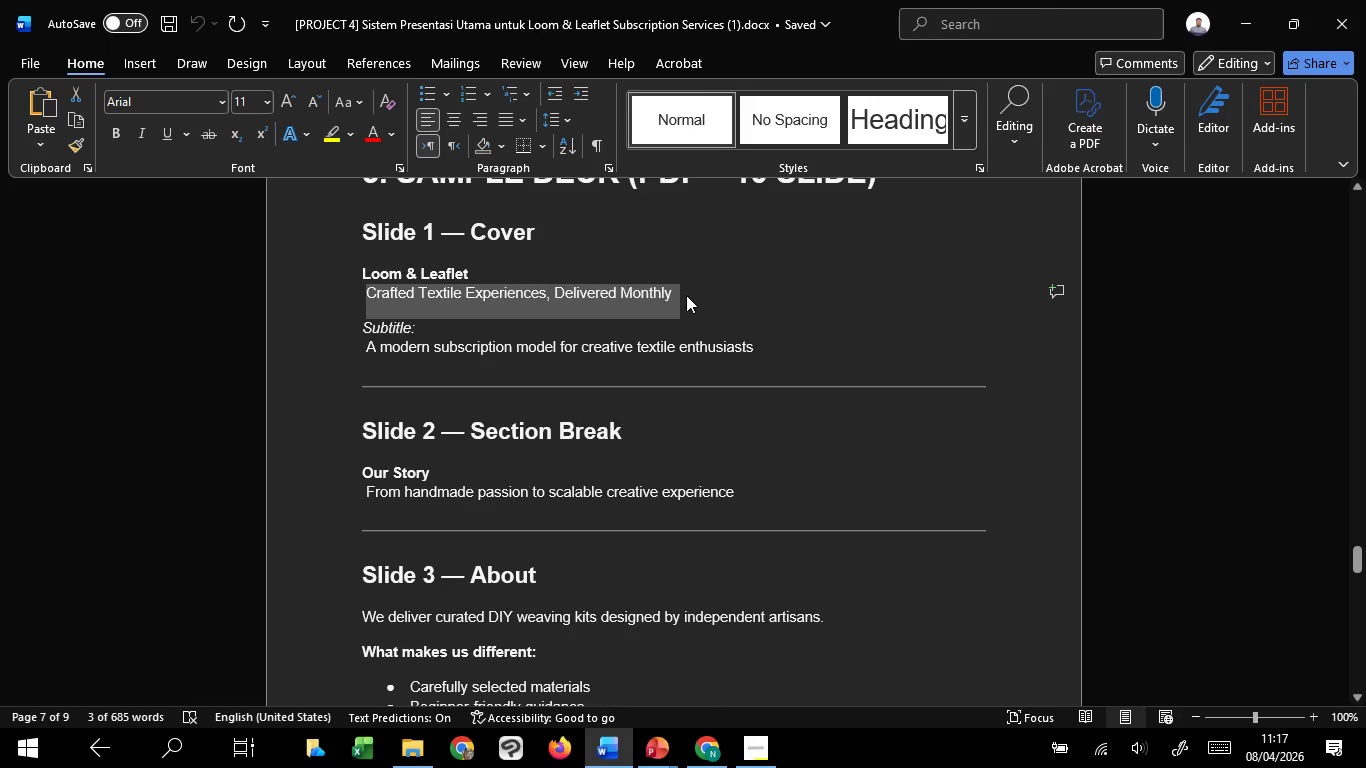 
key(Control+C)
 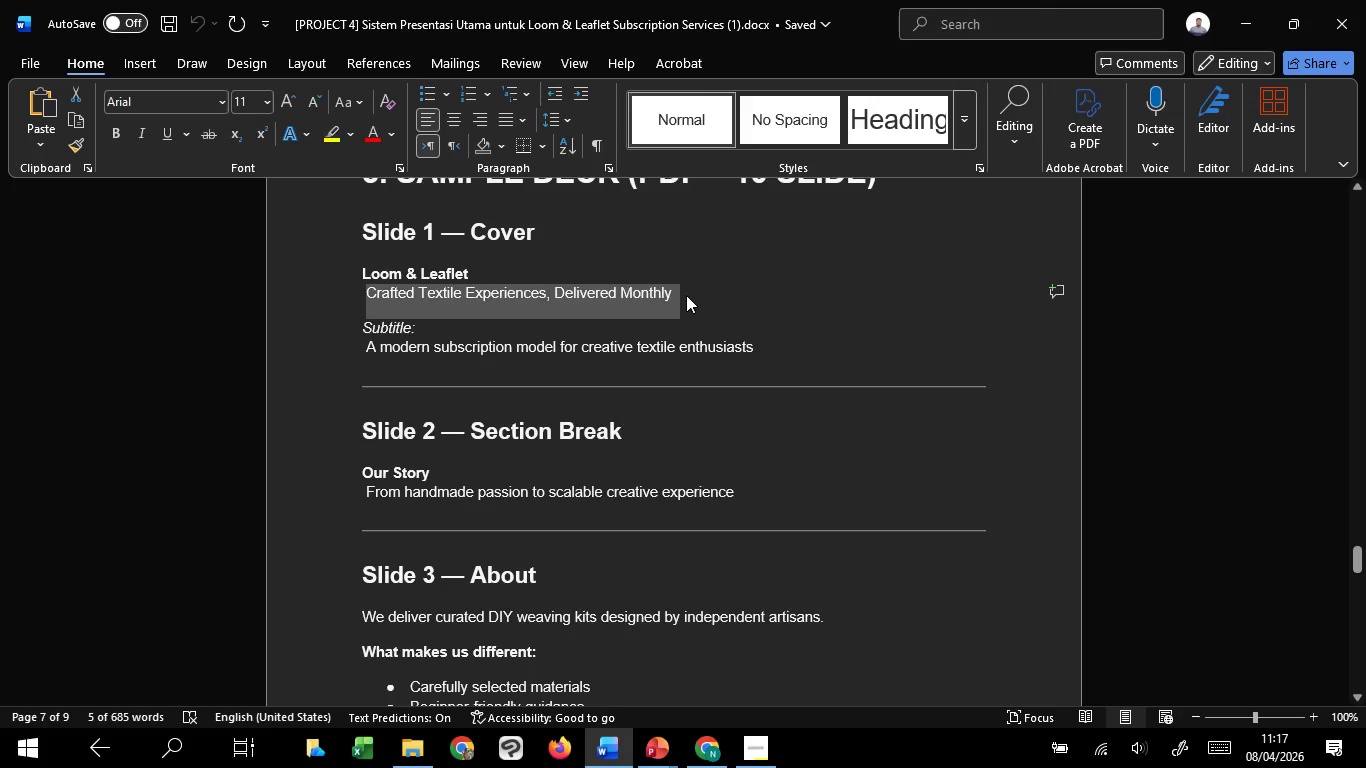 
key(Control+C)
 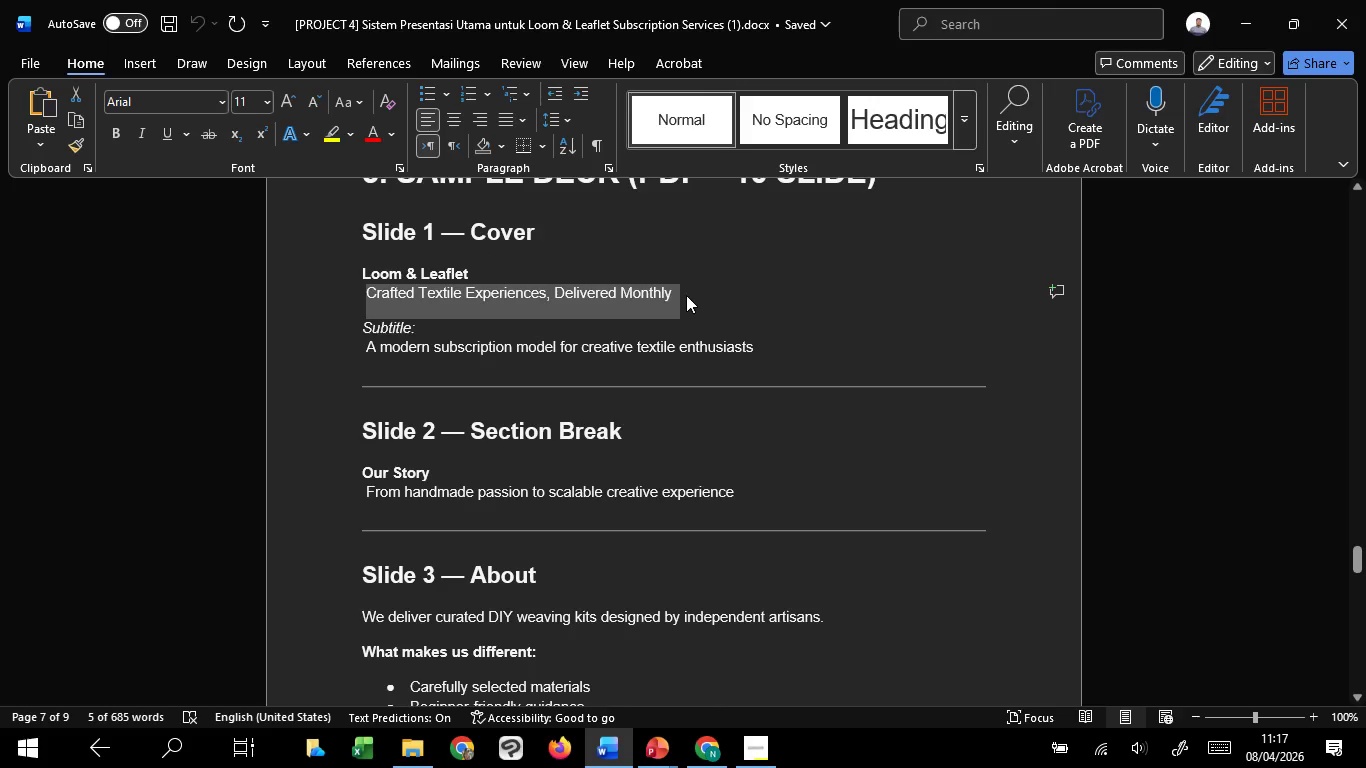 
key(Control+C)
 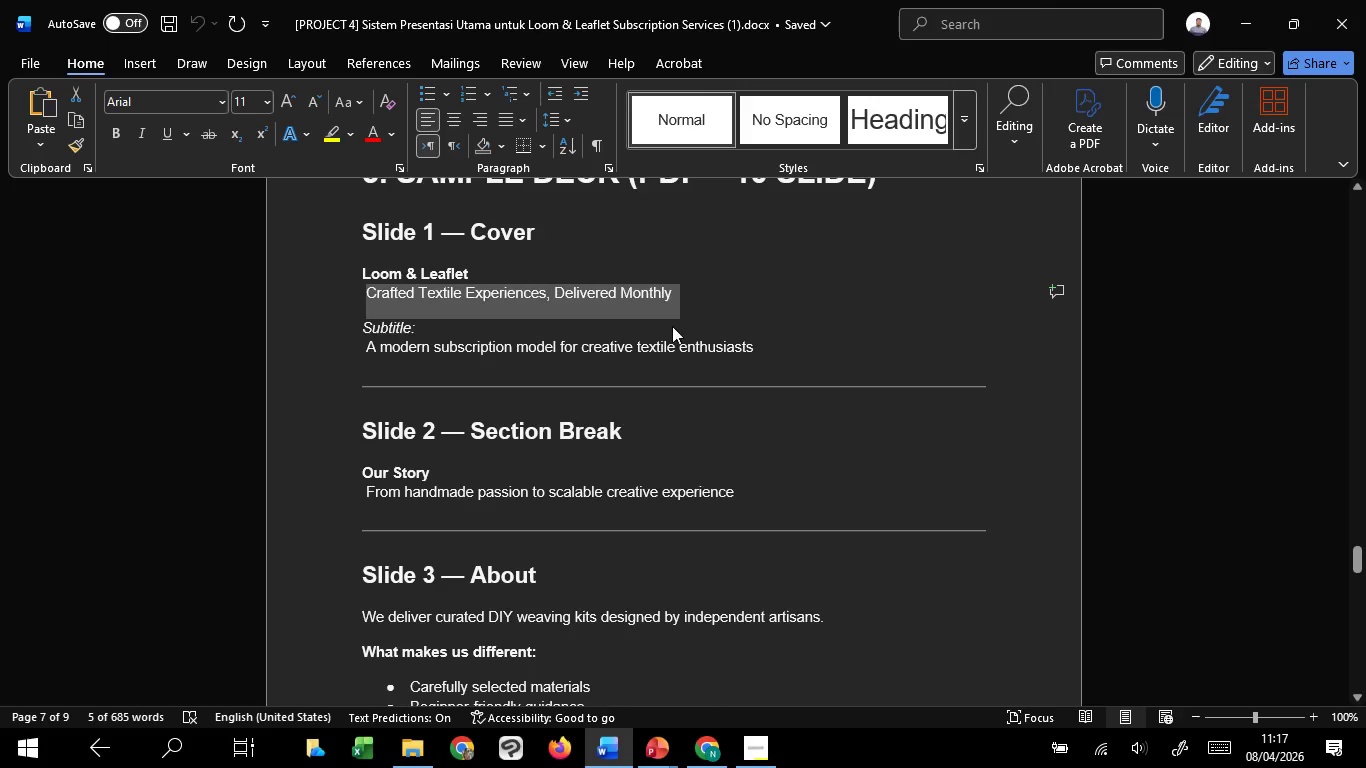 
key(Control+C)
 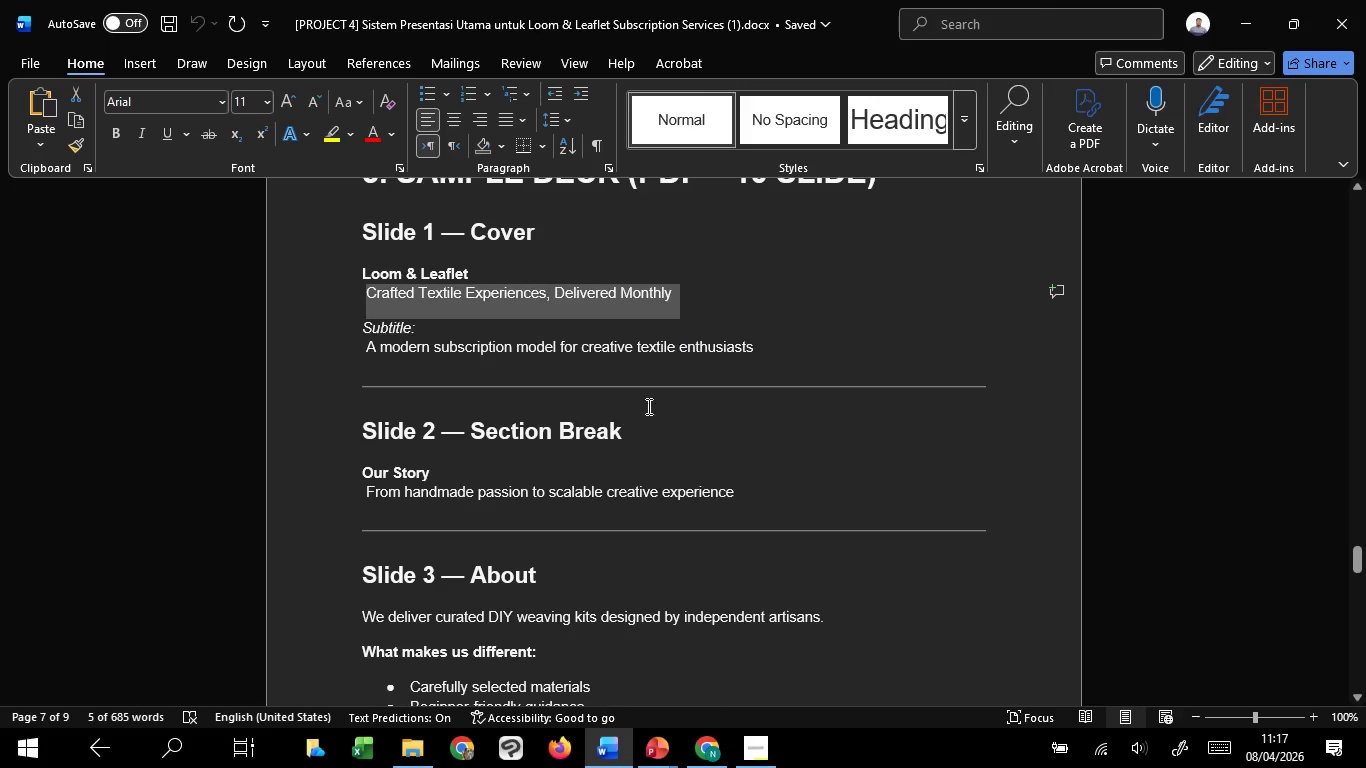 
key(Control+C)
 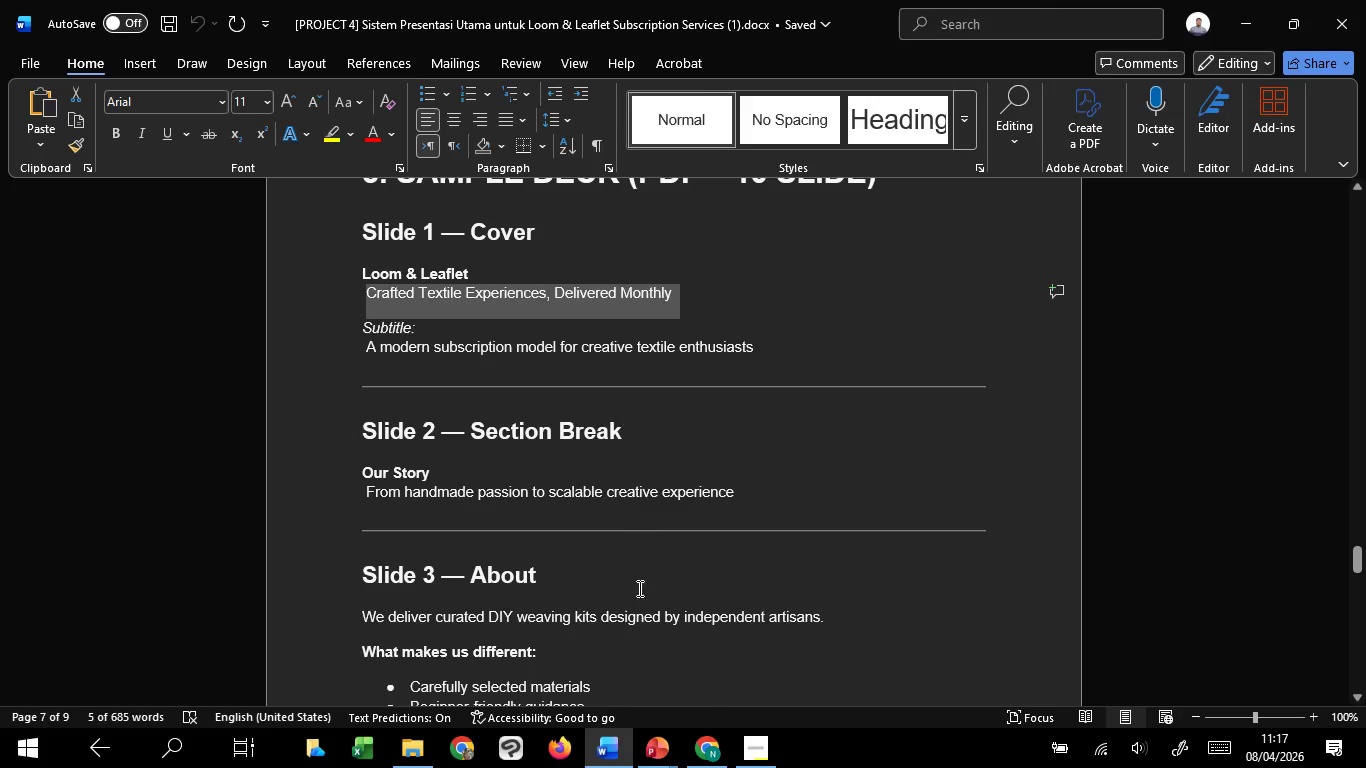 
key(Control+C)
 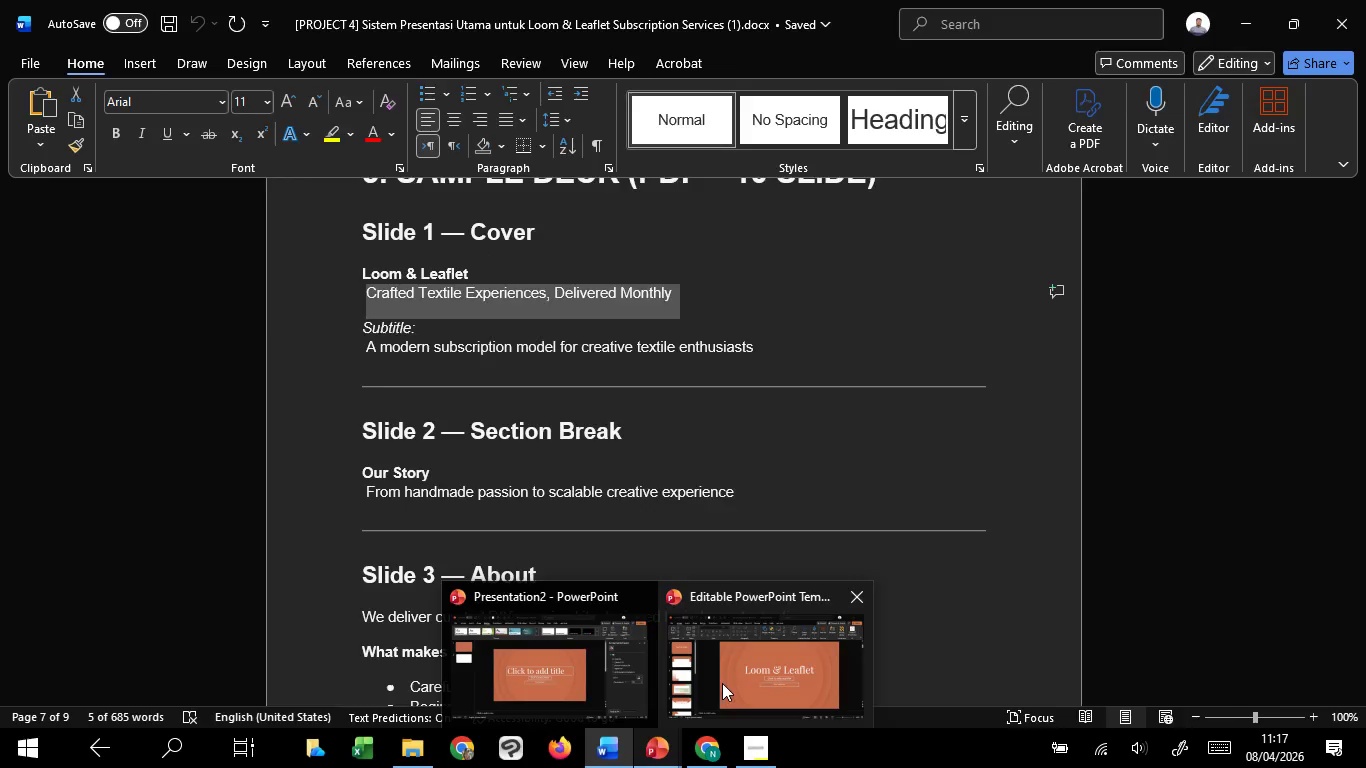 
left_click([723, 683])
 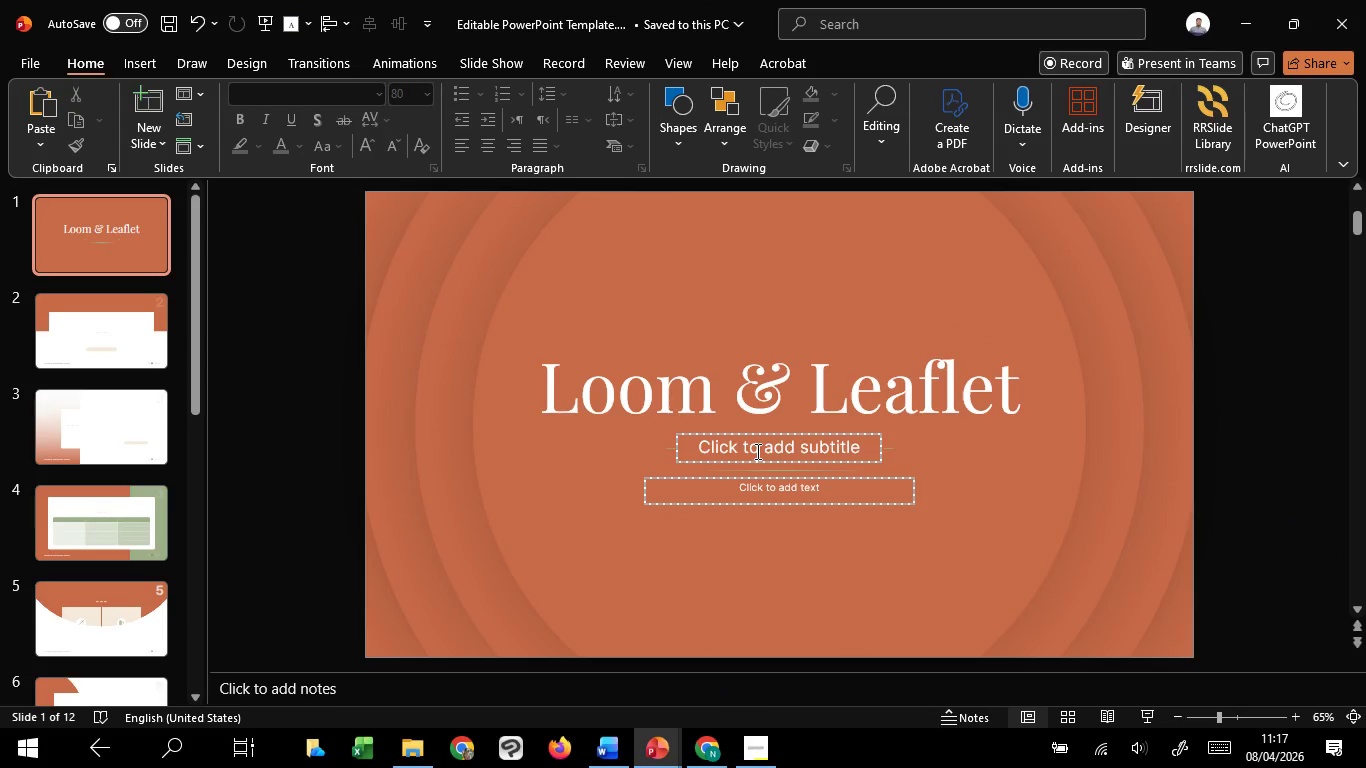 
left_click([756, 451])
 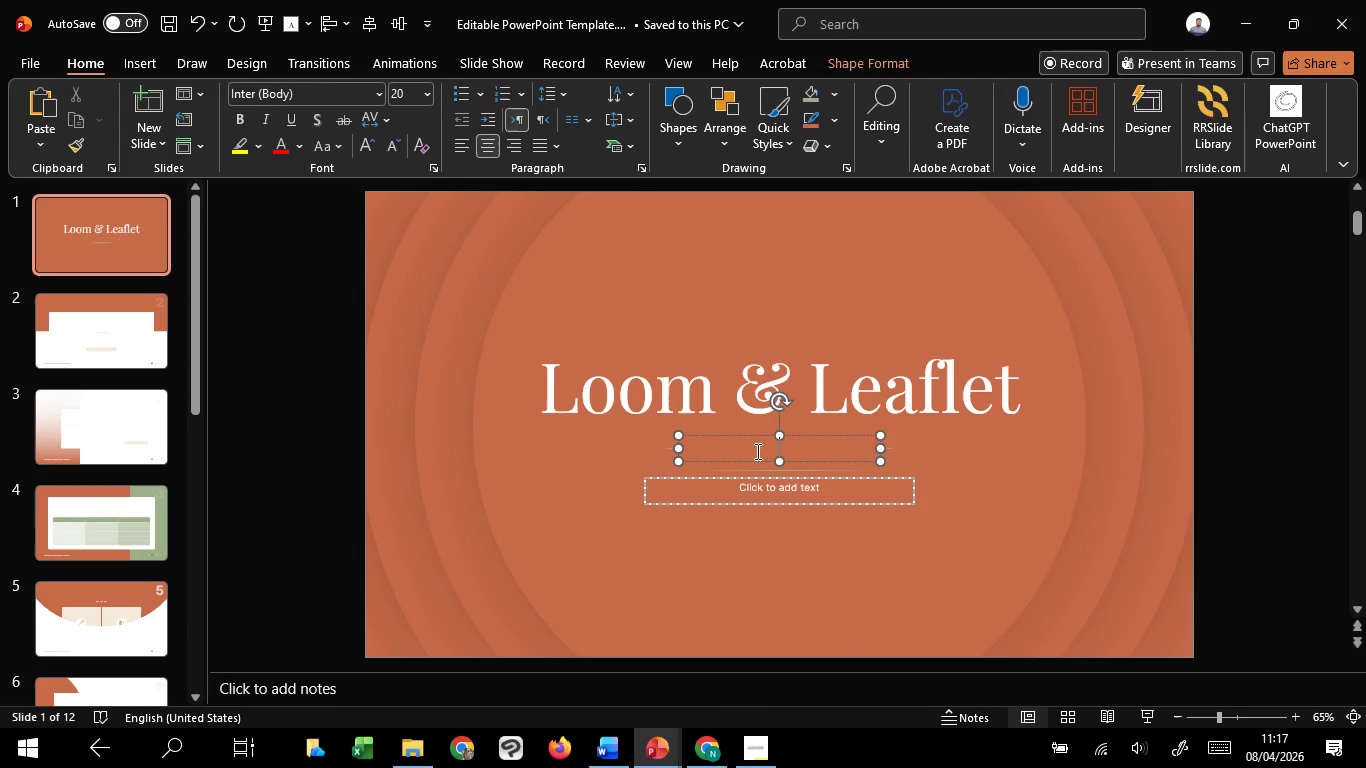 
right_click([756, 451])
 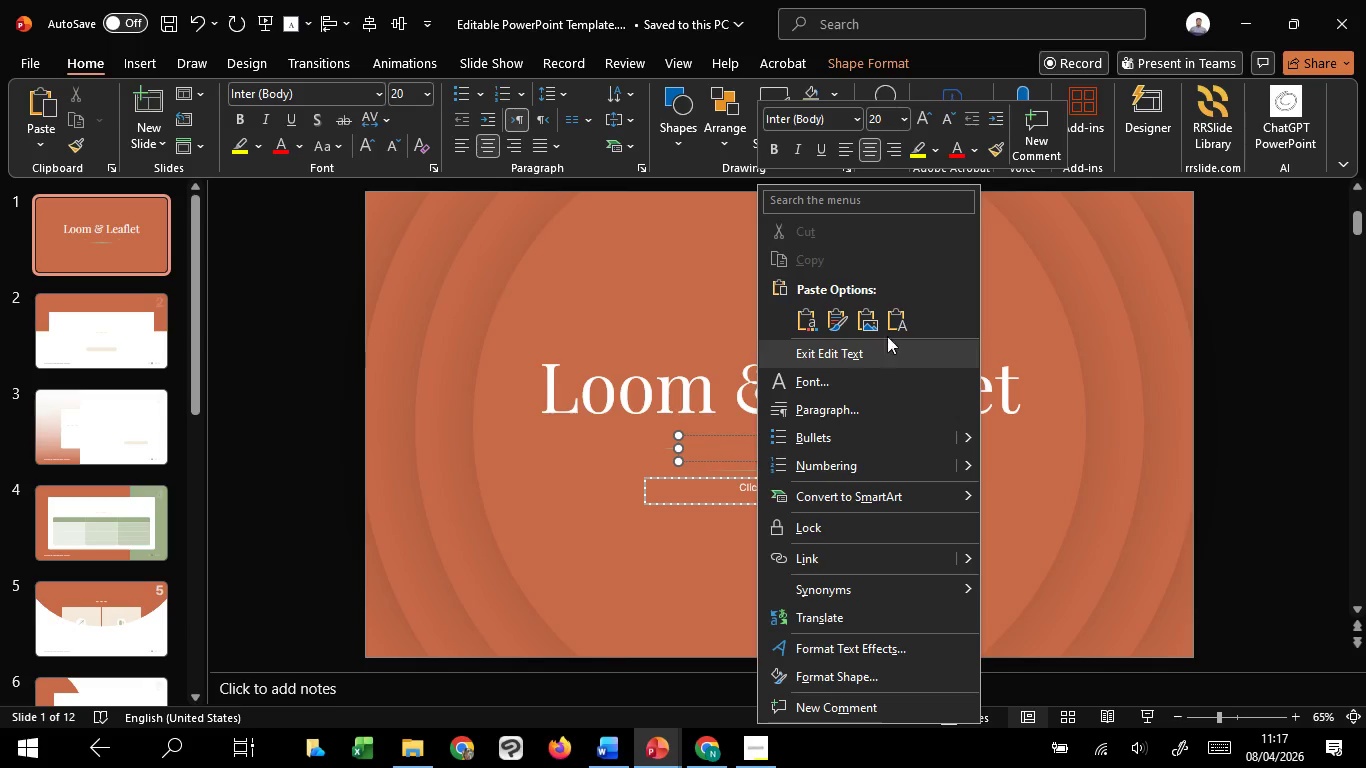 
left_click([886, 325])
 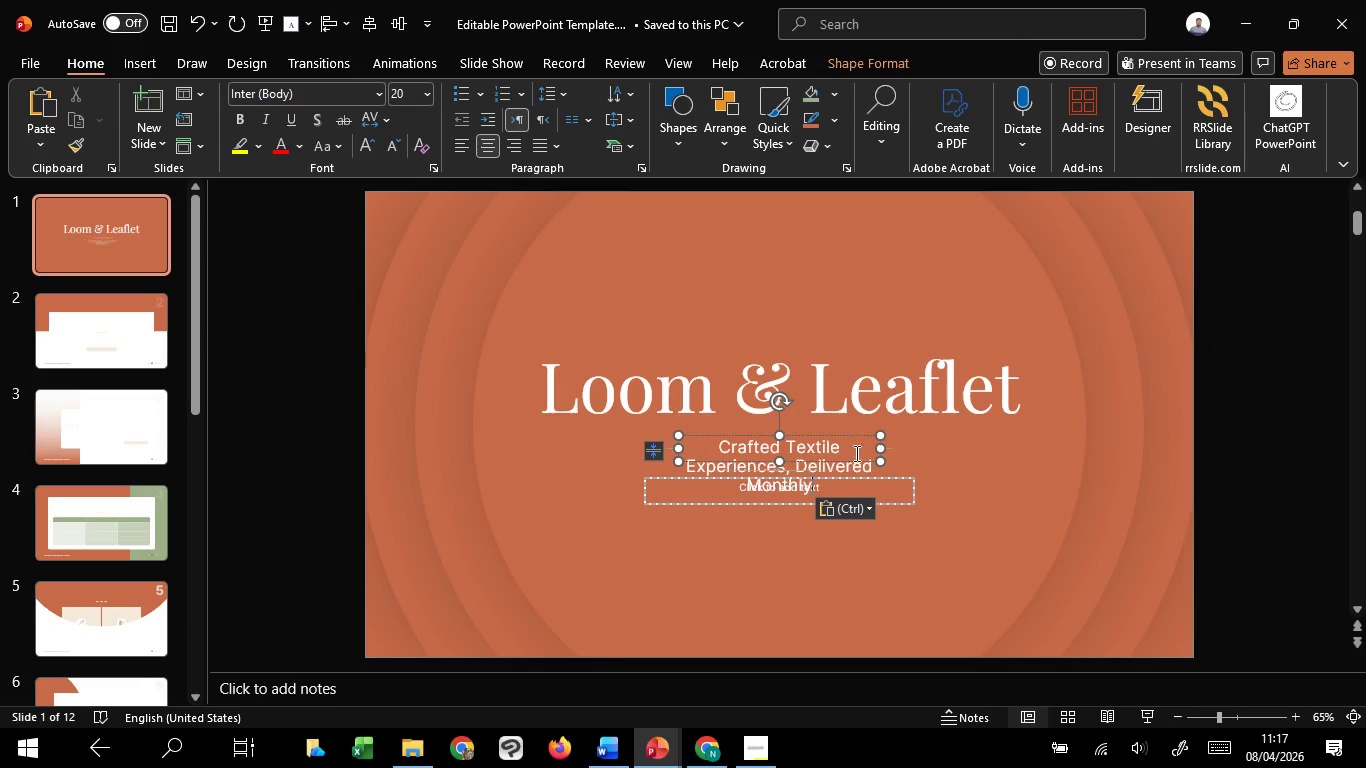 
key(Control+A)
 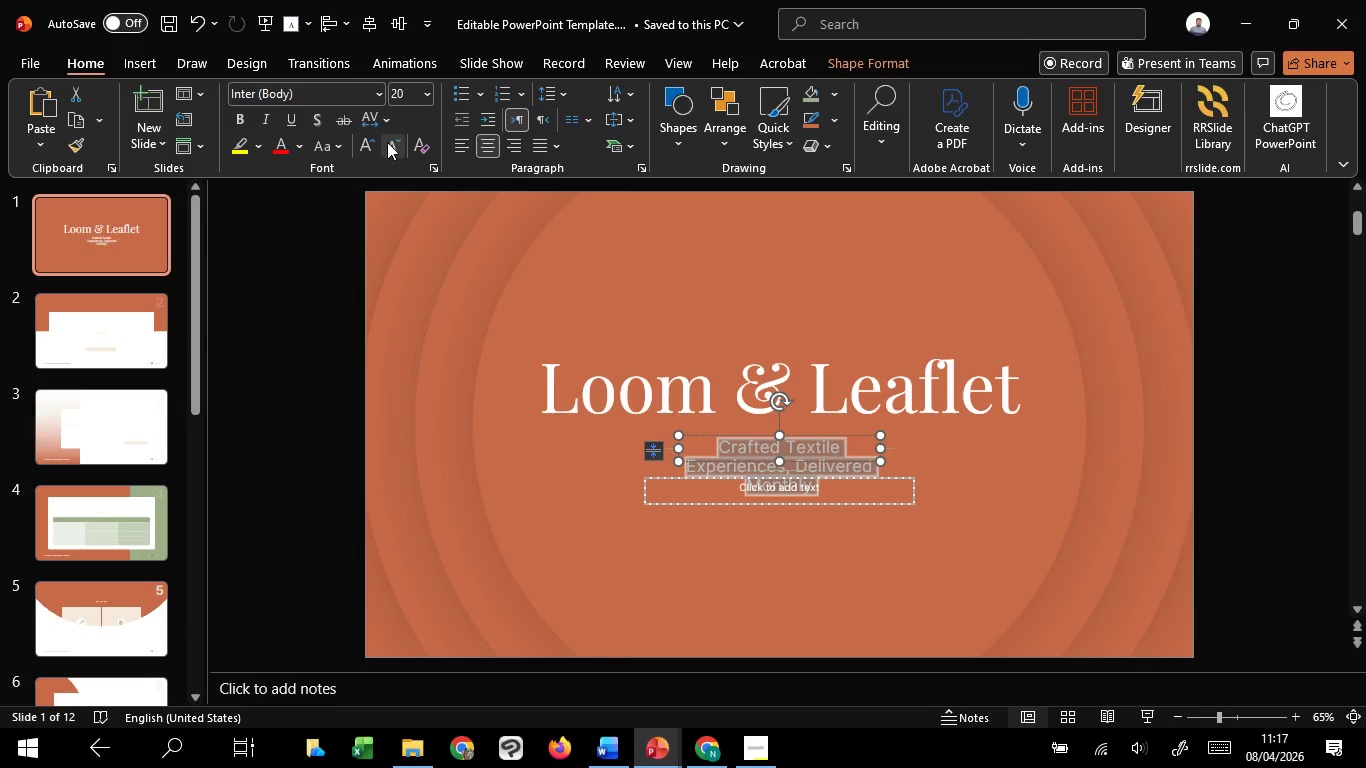 
double_click([388, 145])
 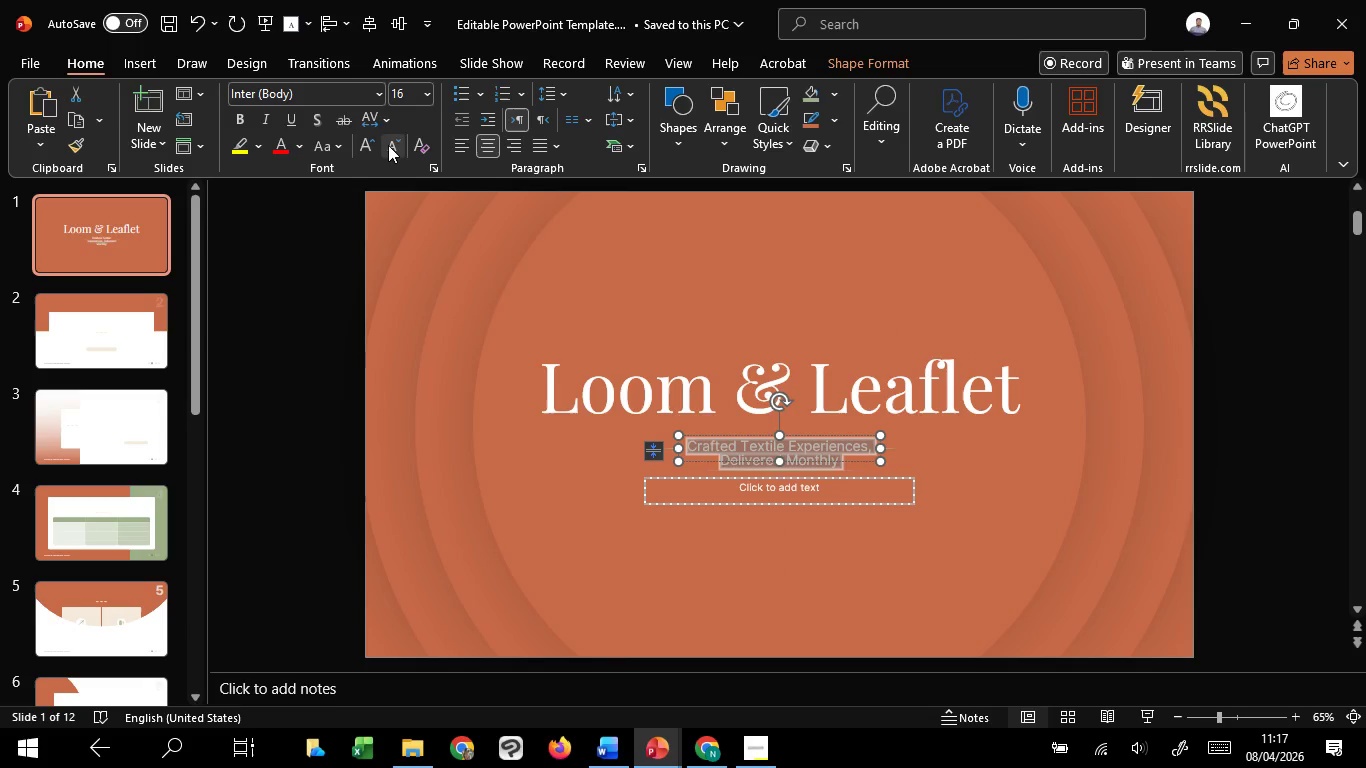 
triple_click([388, 145])
 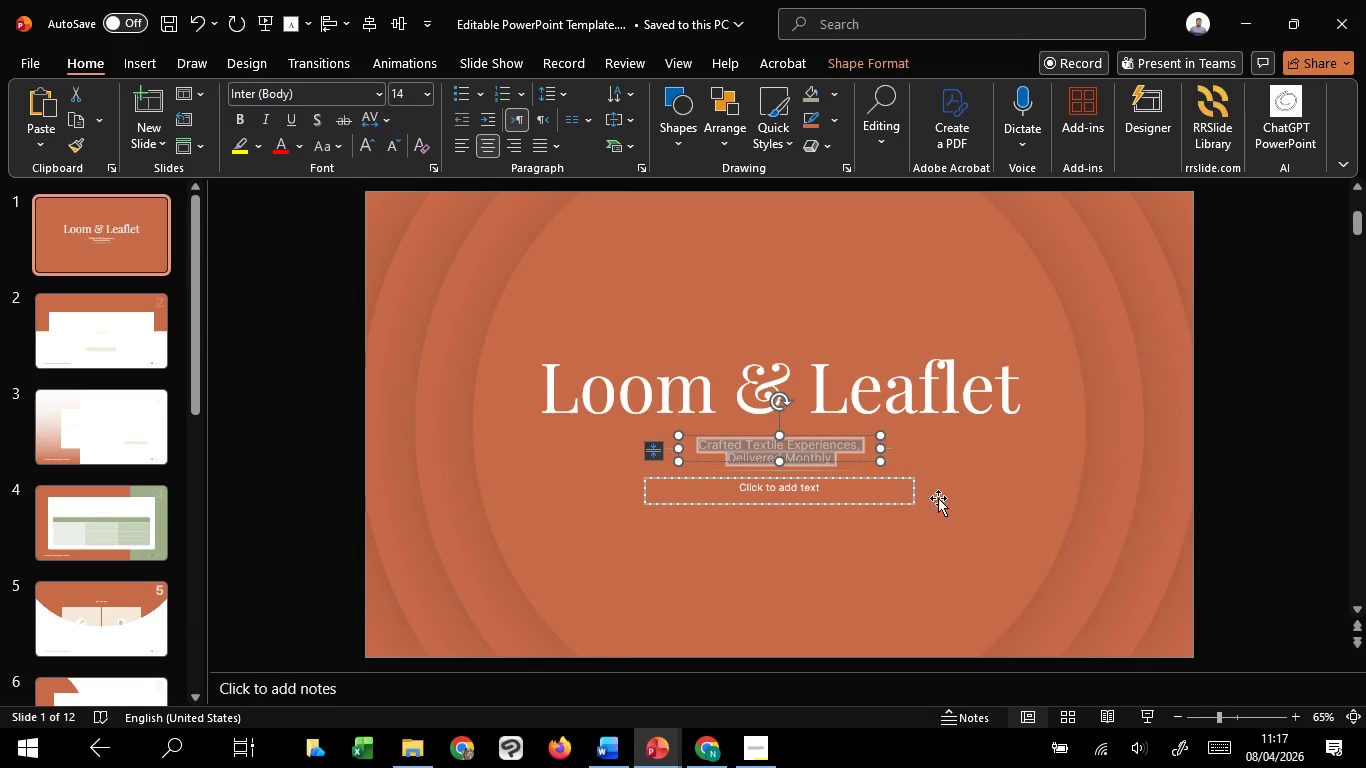 
left_click([967, 473])
 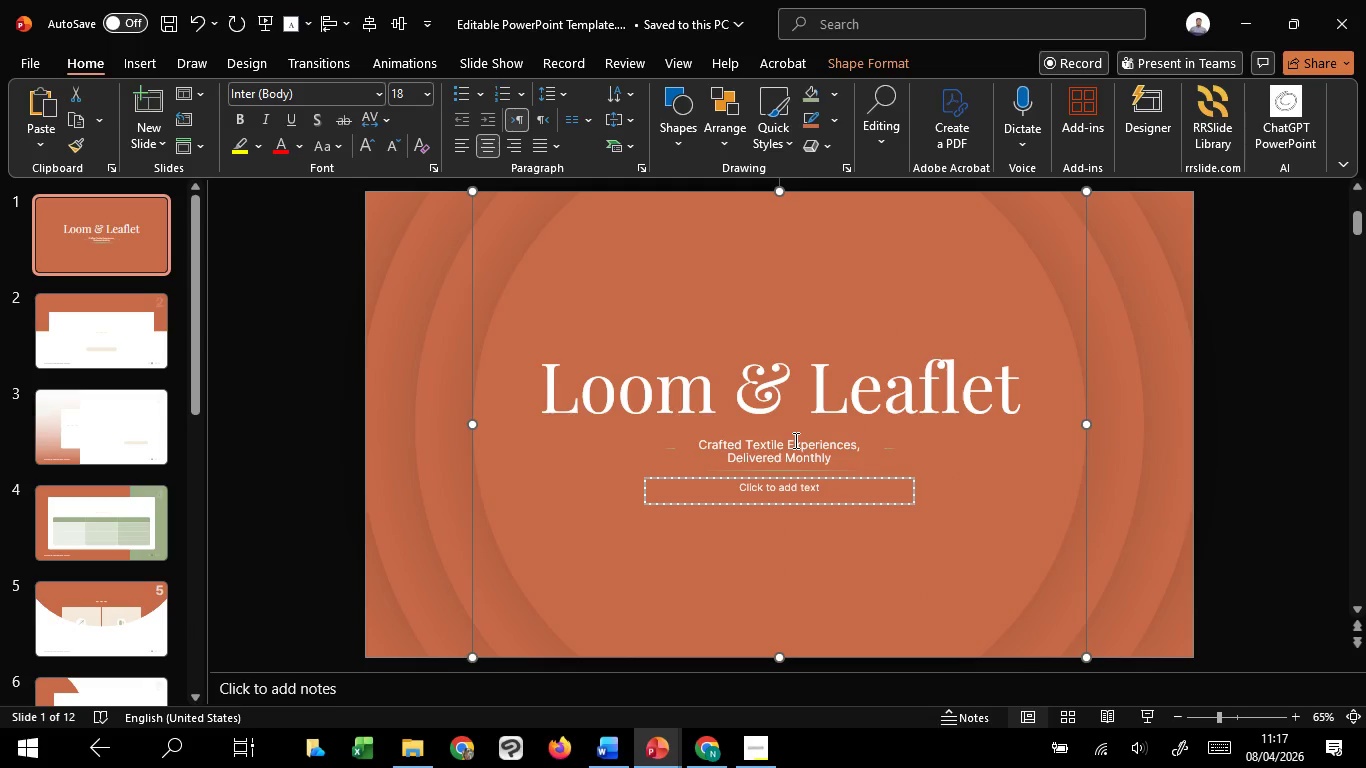 
left_click([794, 440])
 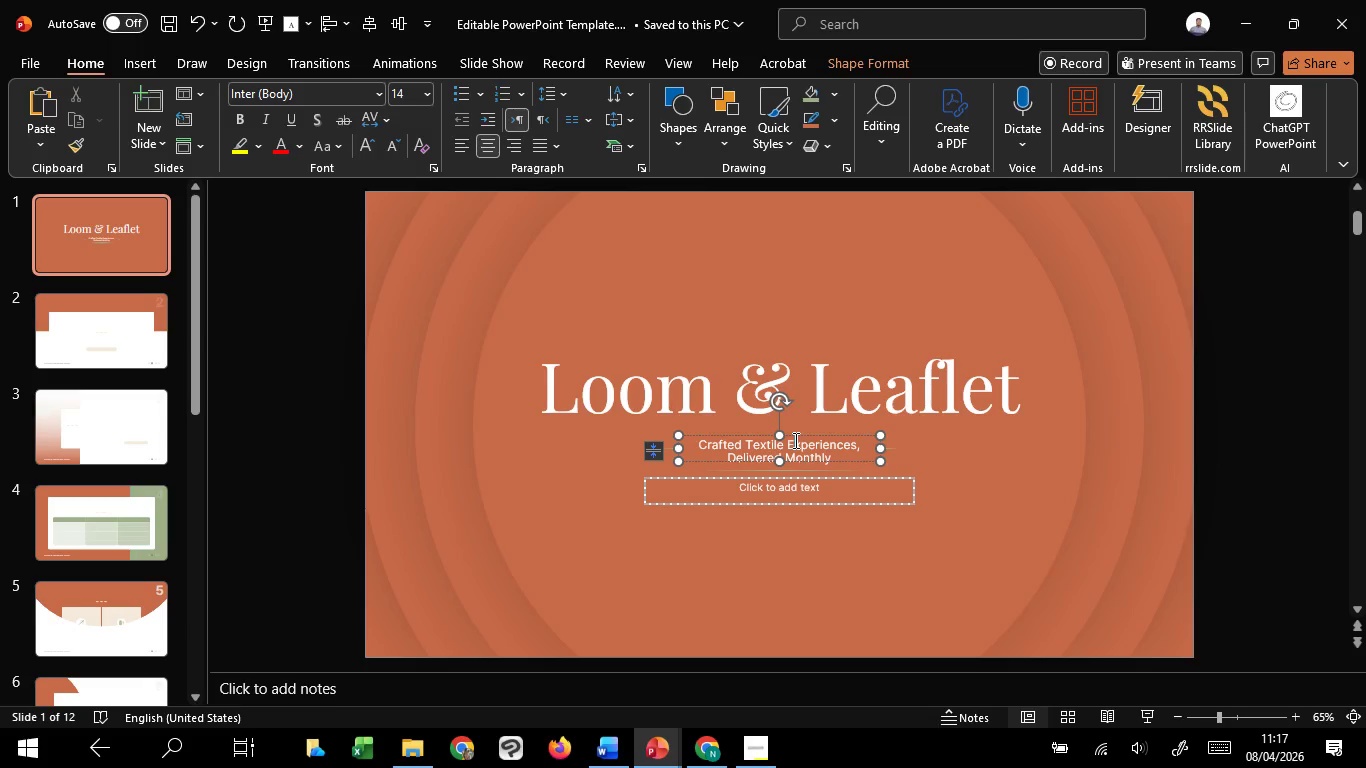 
hold_key(key=ControlLeft, duration=1.11)
scroll: coordinate [794, 440], scroll_direction: up, amount: 5.0
 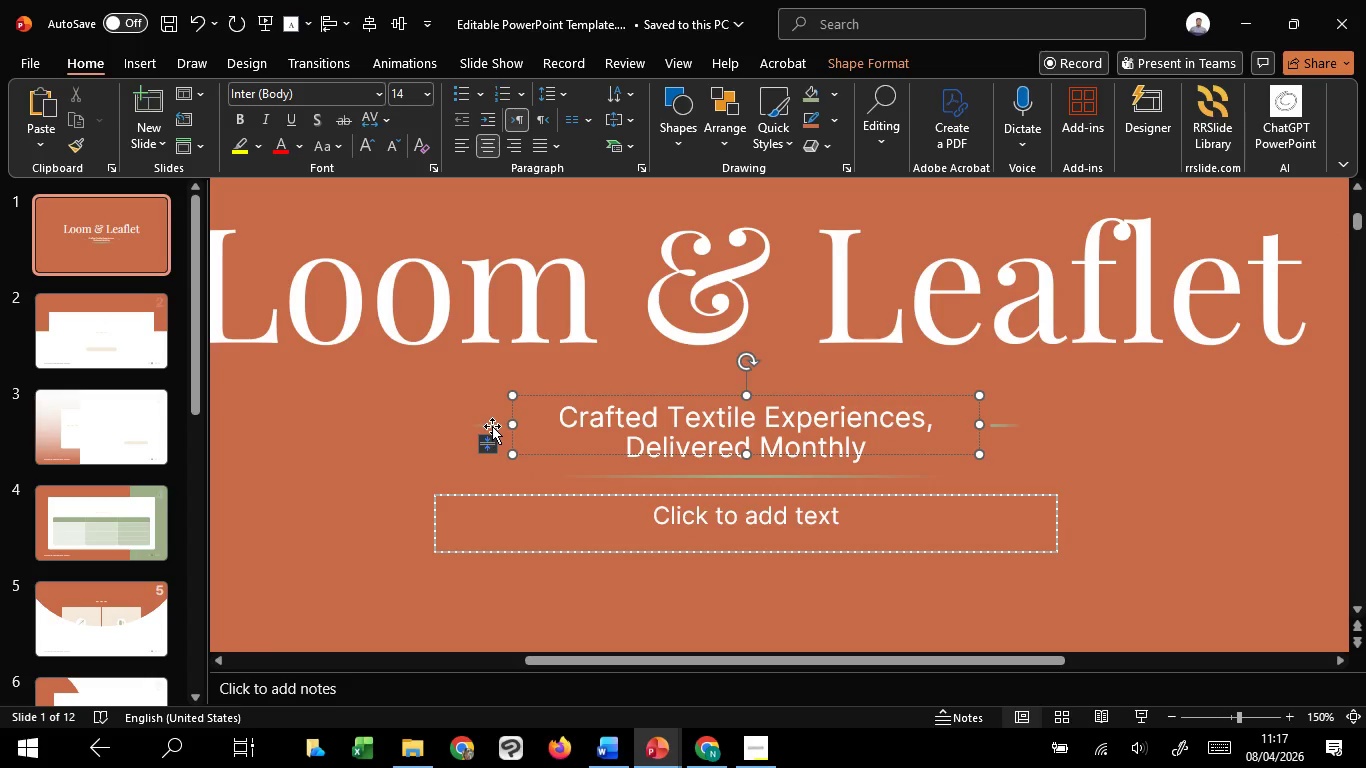 
hold_key(key=ControlLeft, duration=4.94)
hold_key(key=ShiftLeft, duration=1.5)
left_click_drag(start_coordinate=[515, 428], to_coordinate=[432, 418])
 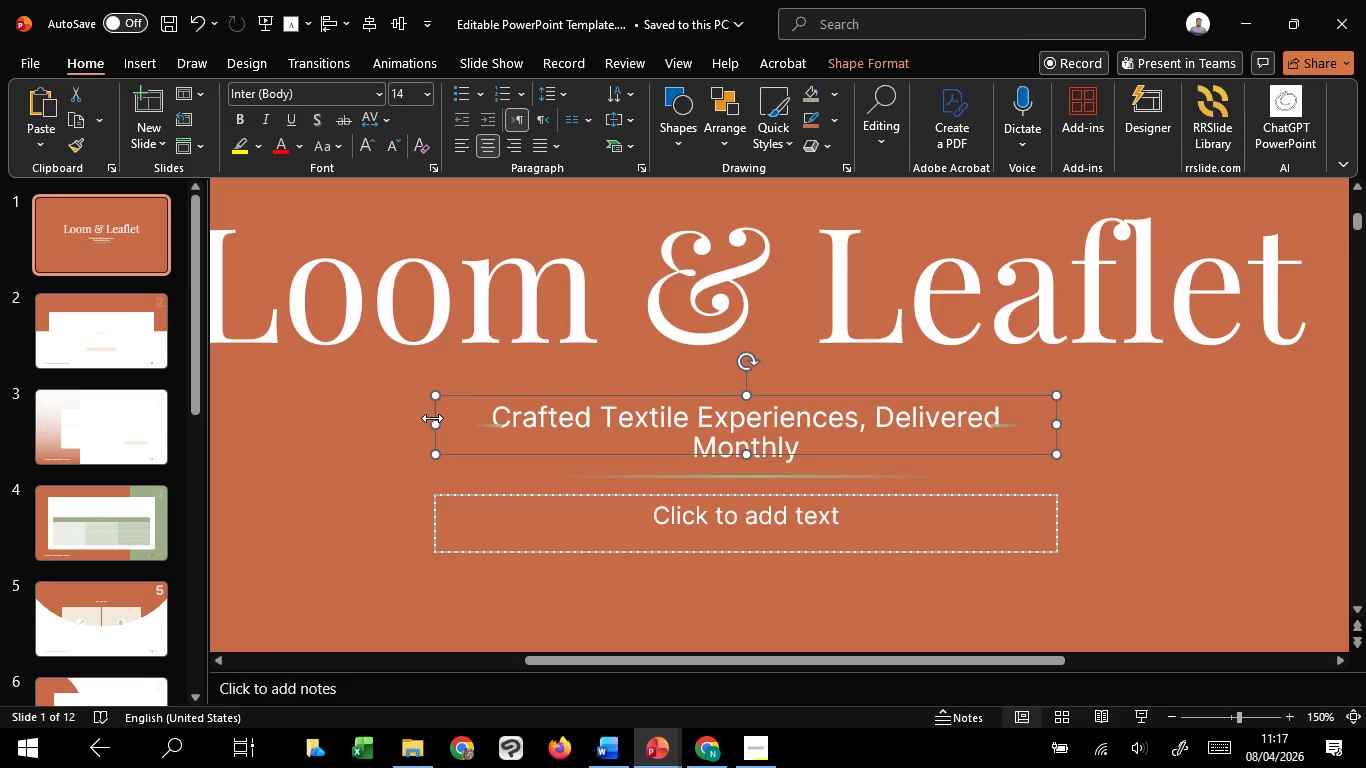 
hold_key(key=ShiftLeft, duration=1.5)
 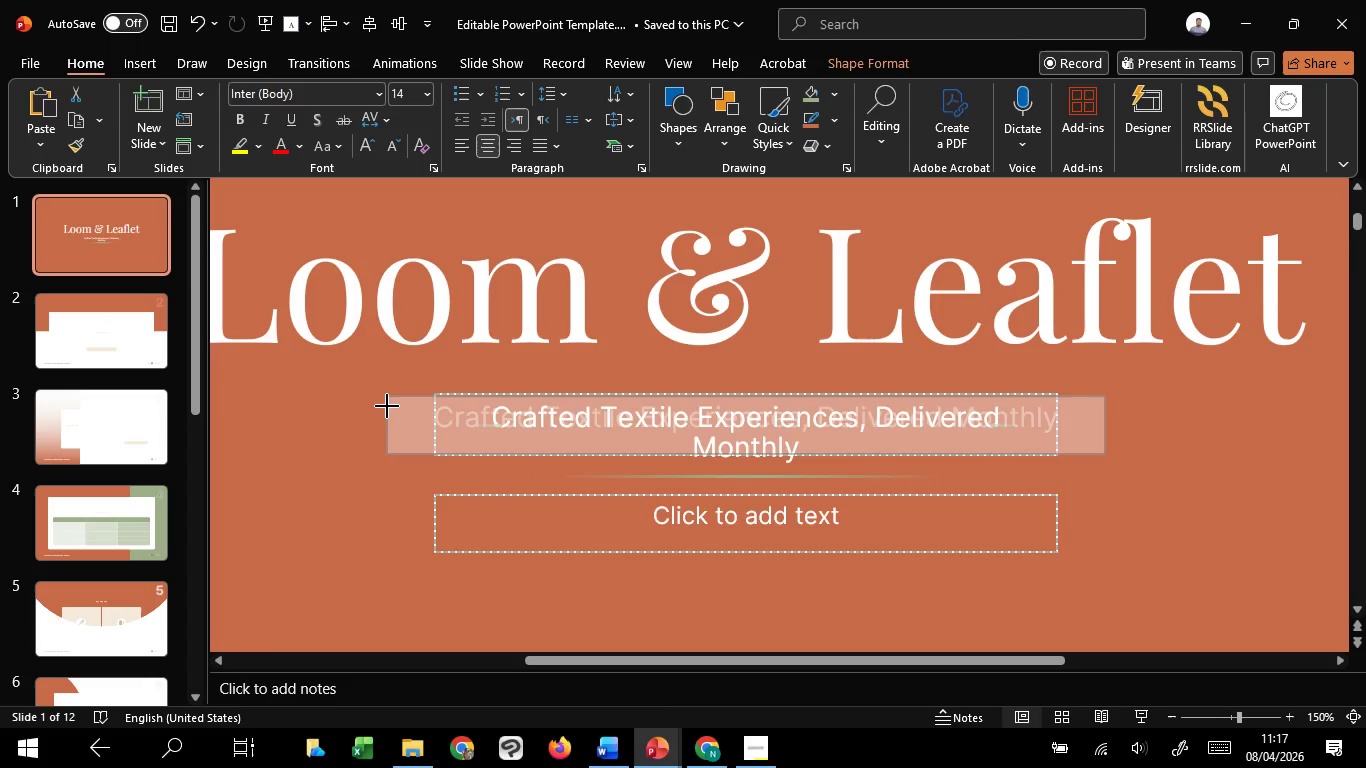 
hold_key(key=ShiftLeft, duration=1.5)
left_click_drag(start_coordinate=[436, 423], to_coordinate=[387, 406])
 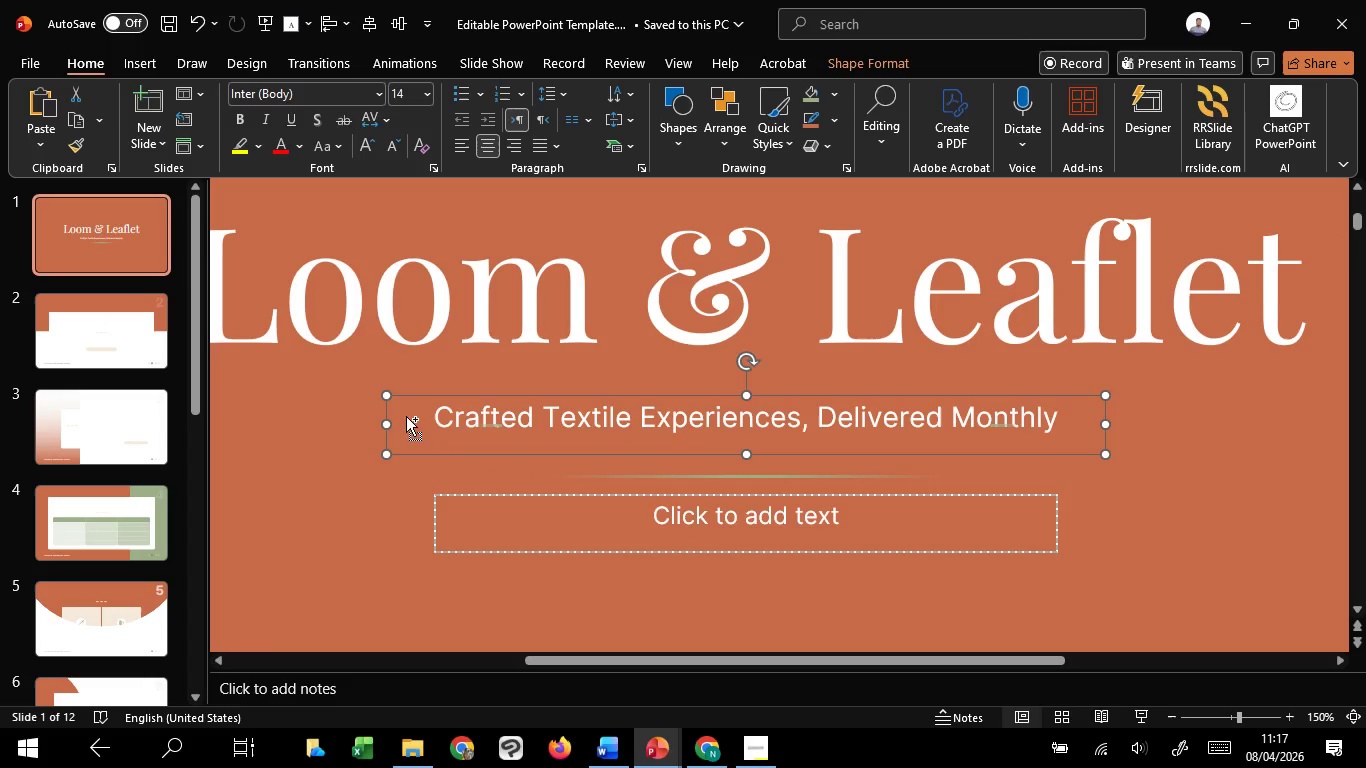 
key(Control+Shift+ShiftLeft)
 